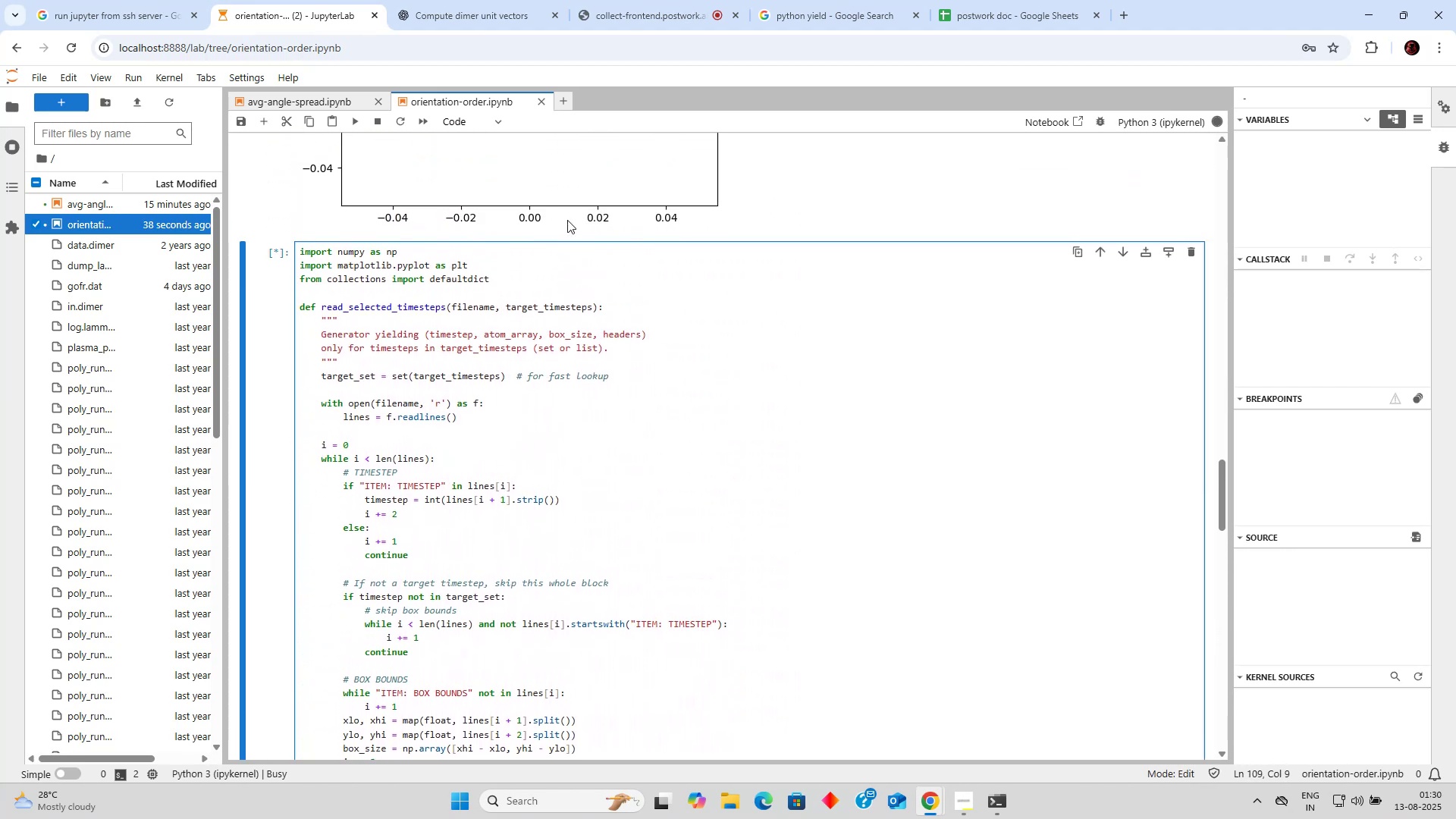 
scroll: coordinate [557, 199], scroll_direction: down, amount: 4.0
 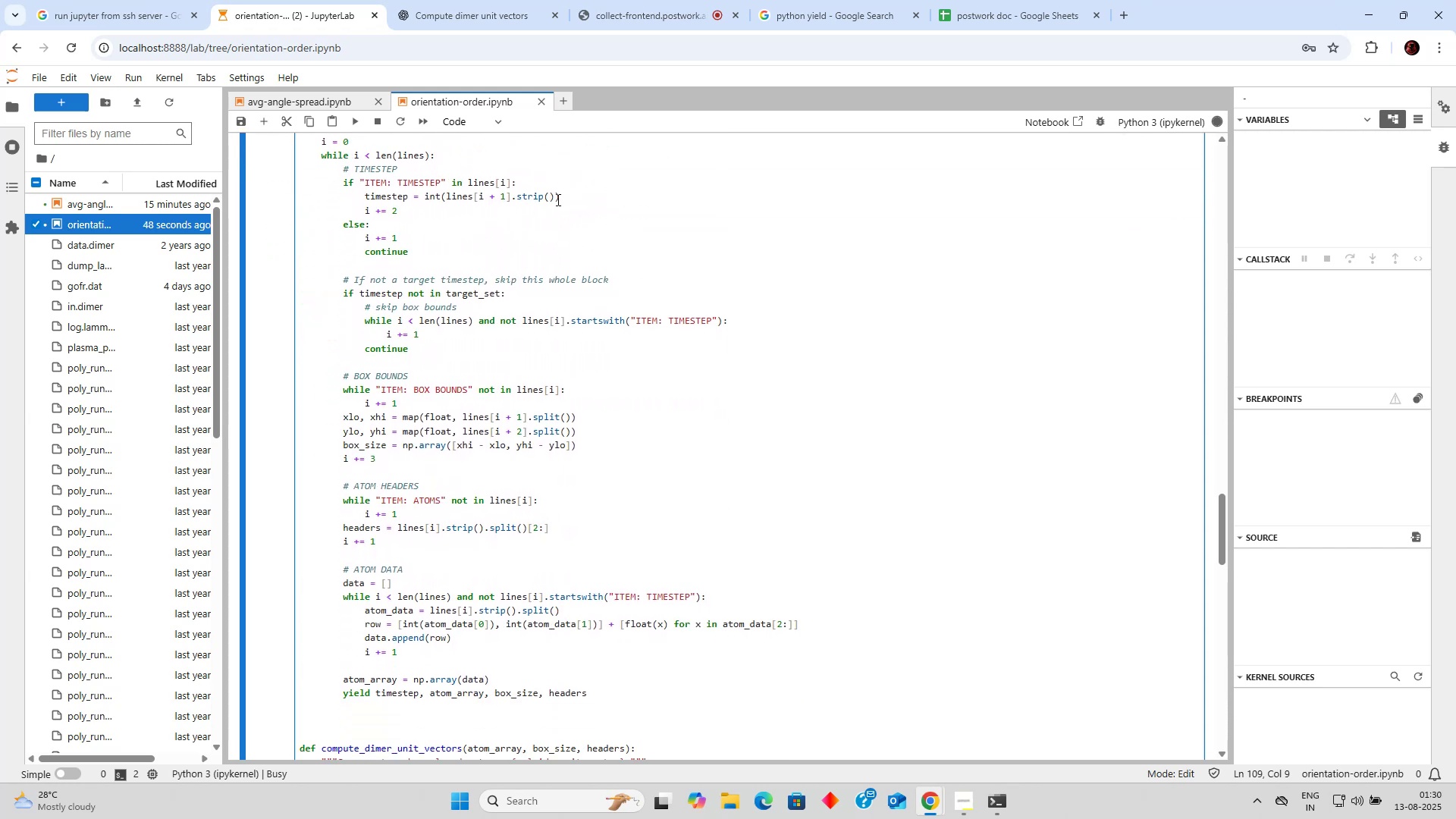 
left_click([557, 199])
 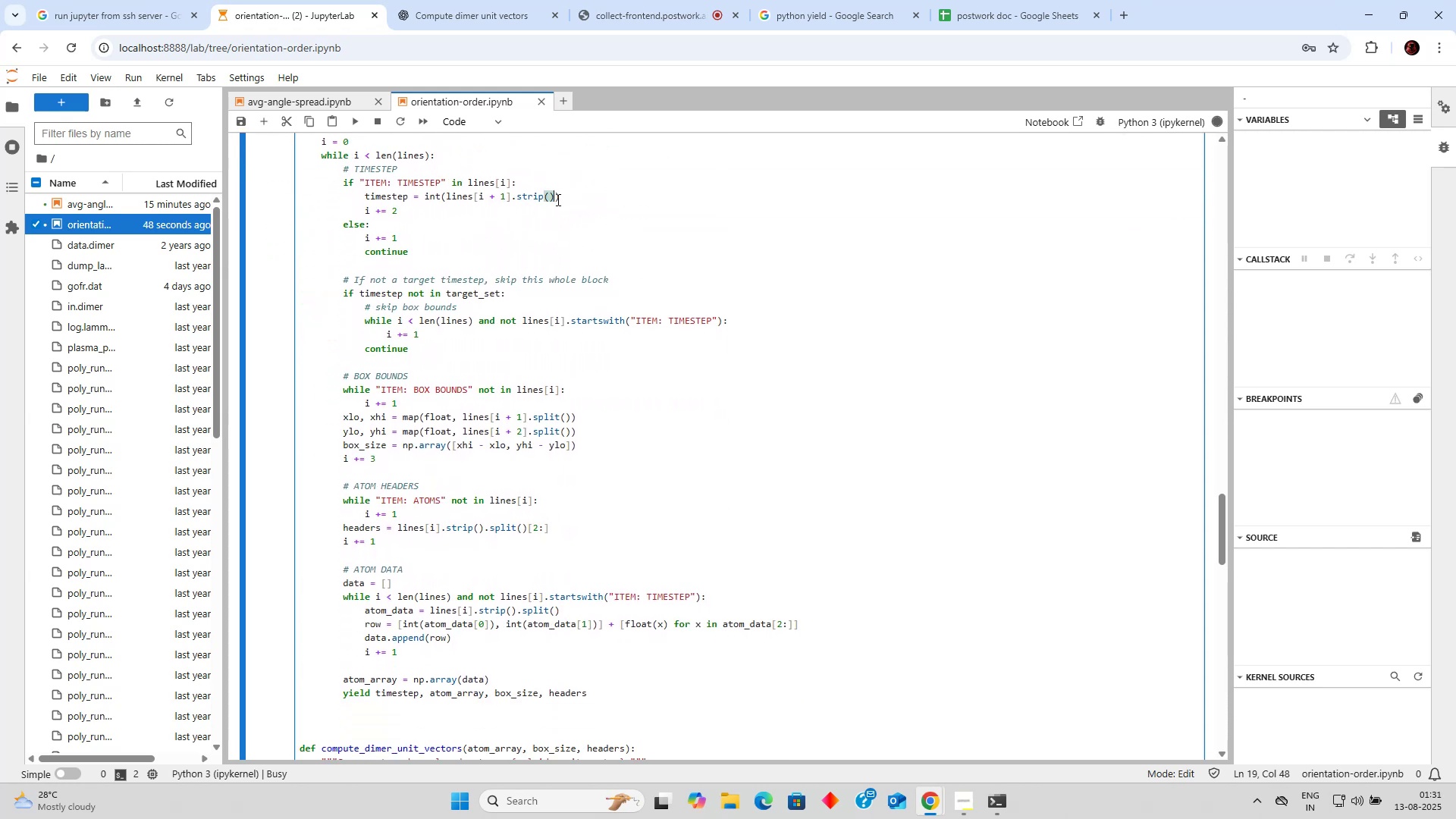 
scroll: coordinate [557, 200], scroll_direction: down, amount: 7.0
 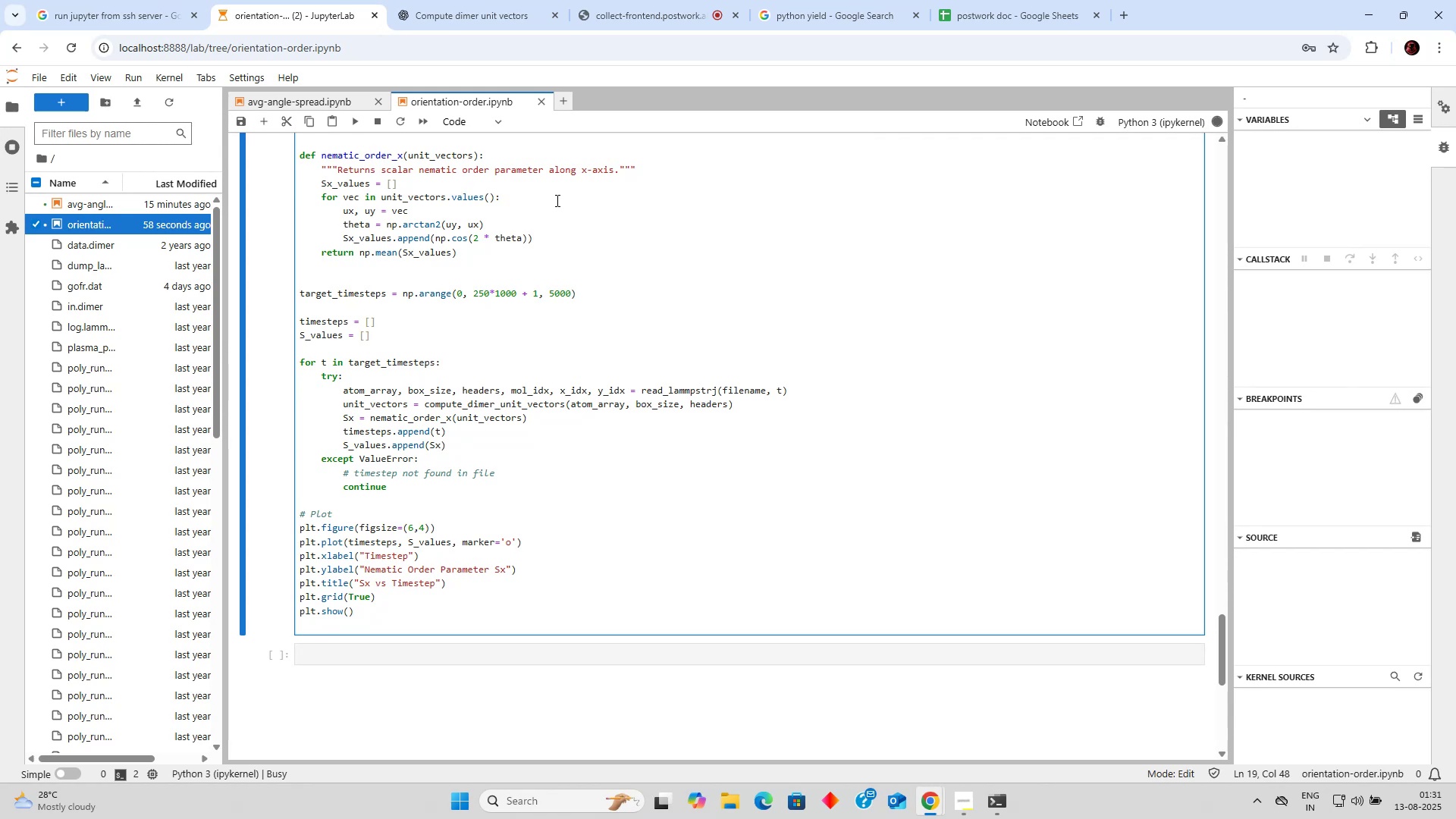 
wait(7.34)
 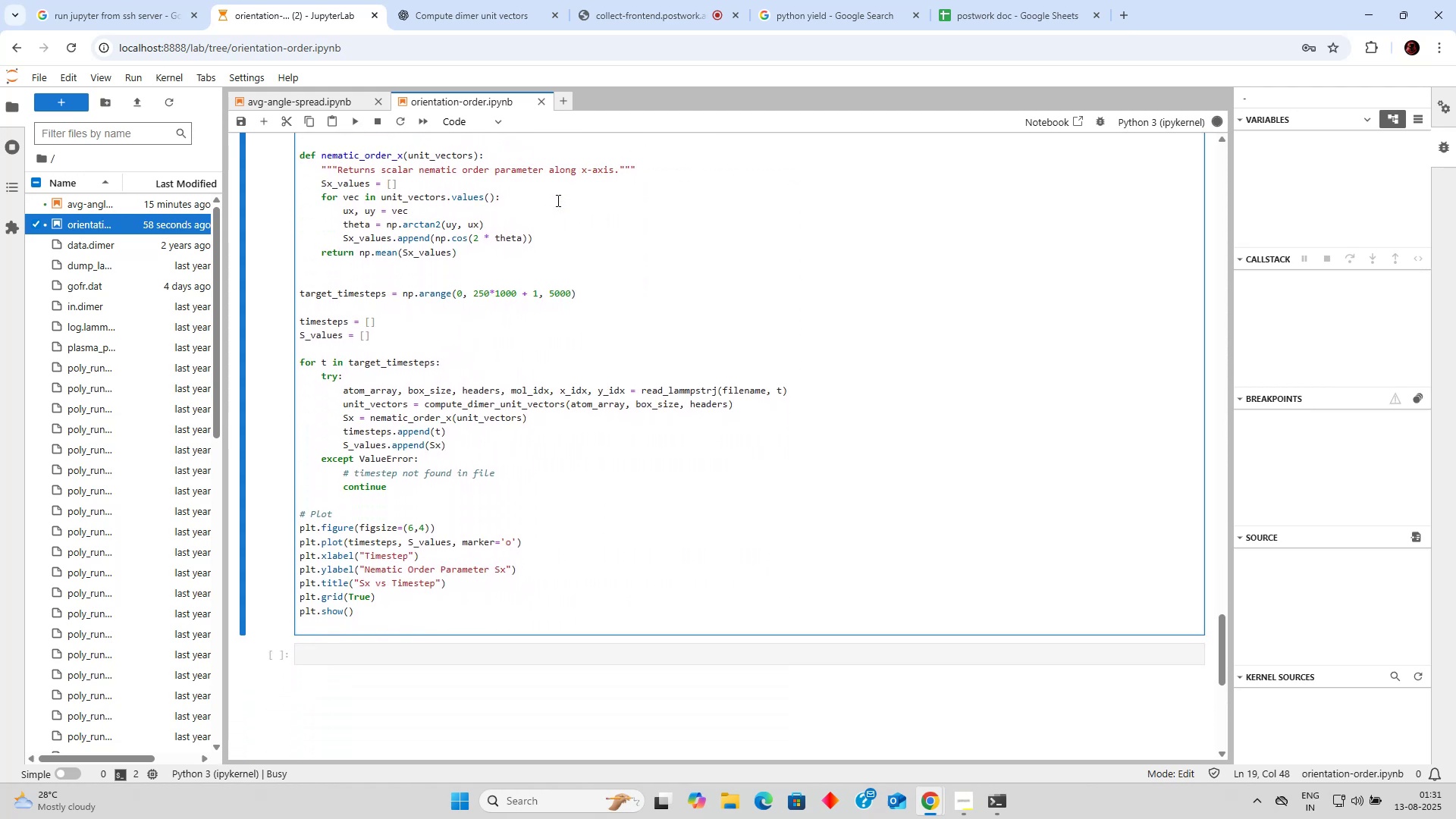 
scroll: coordinate [554, 200], scroll_direction: up, amount: 4.0
 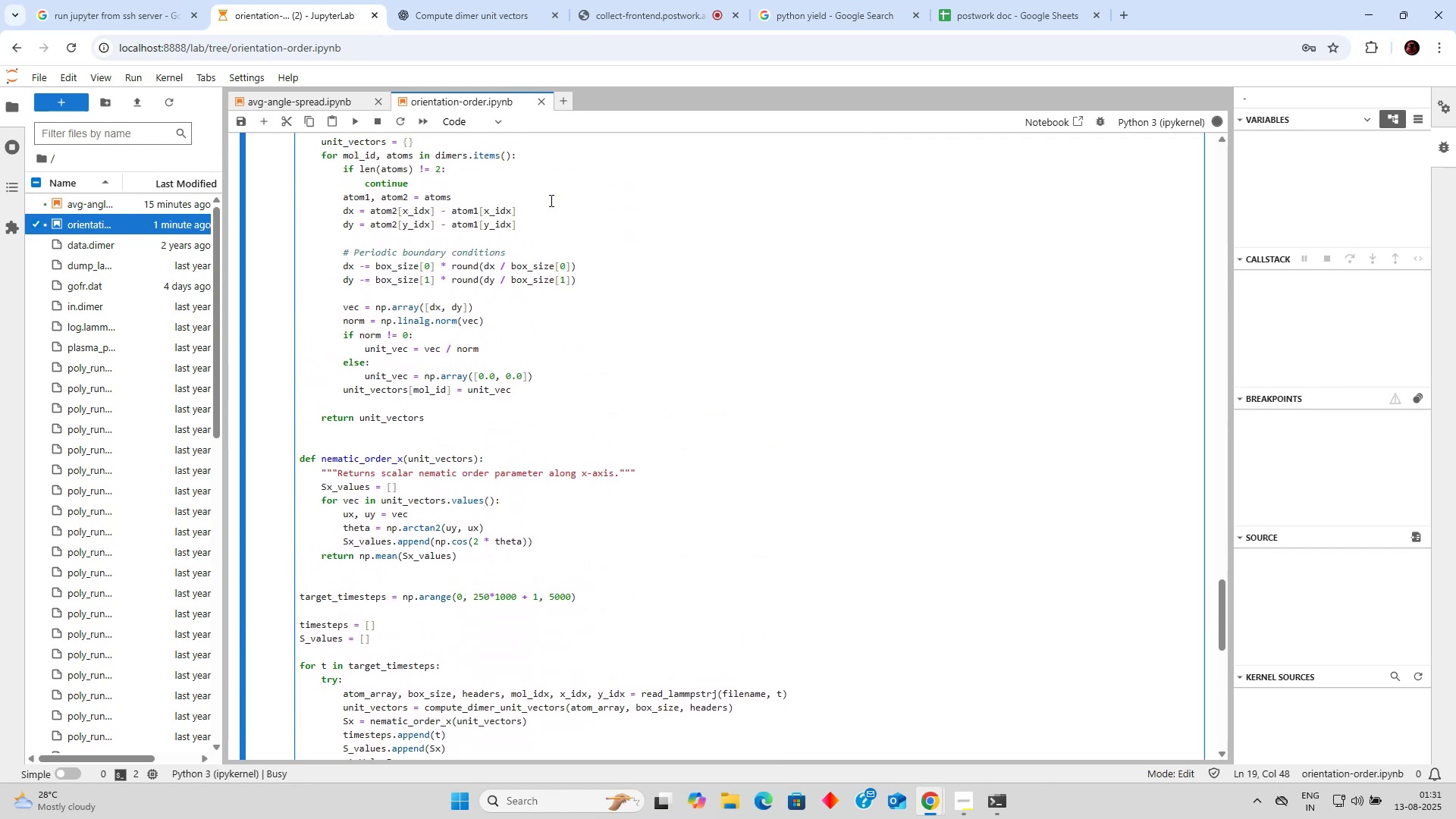 
left_click([491, 201])
 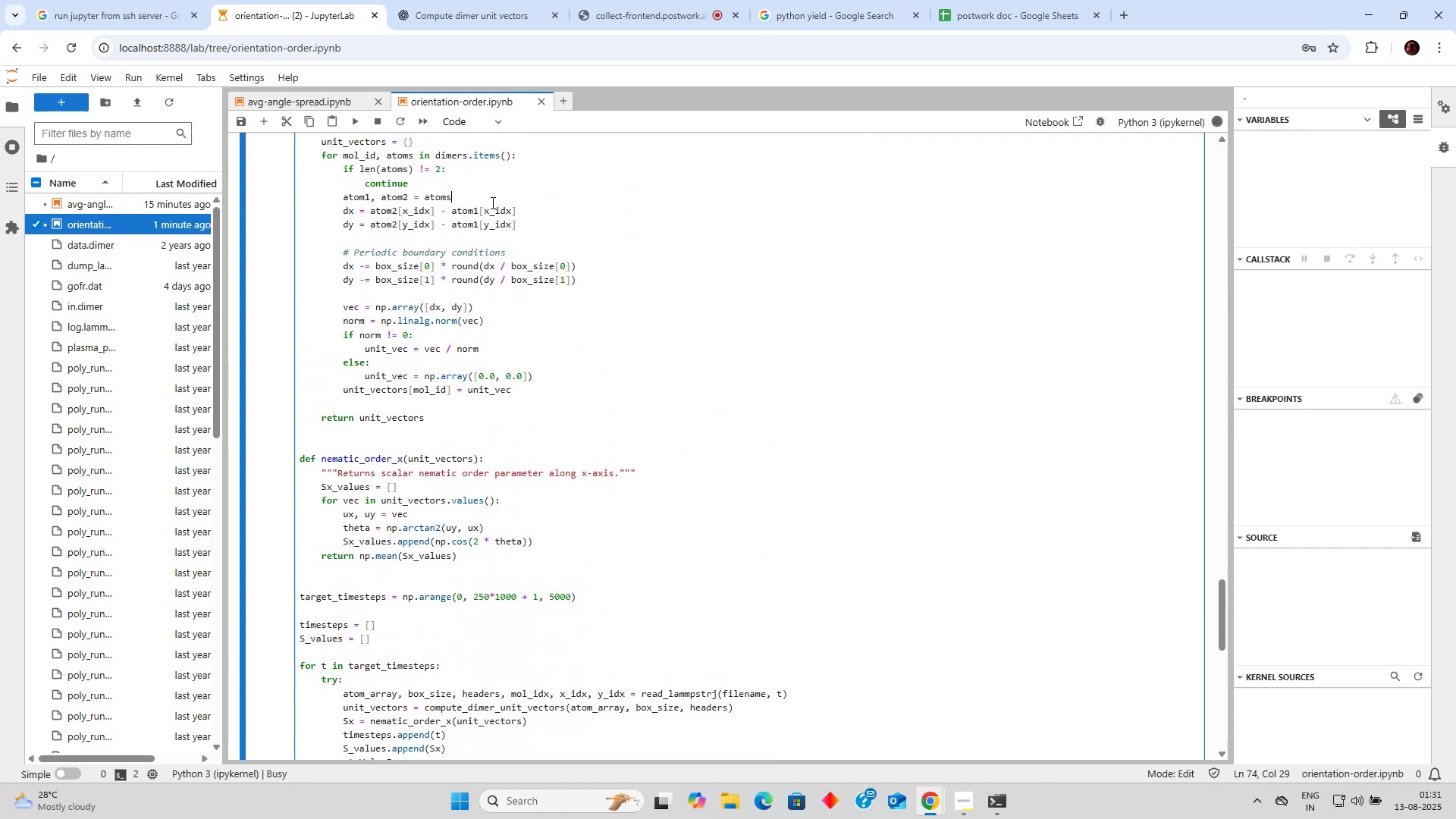 
scroll: coordinate [485, 208], scroll_direction: up, amount: 15.0
 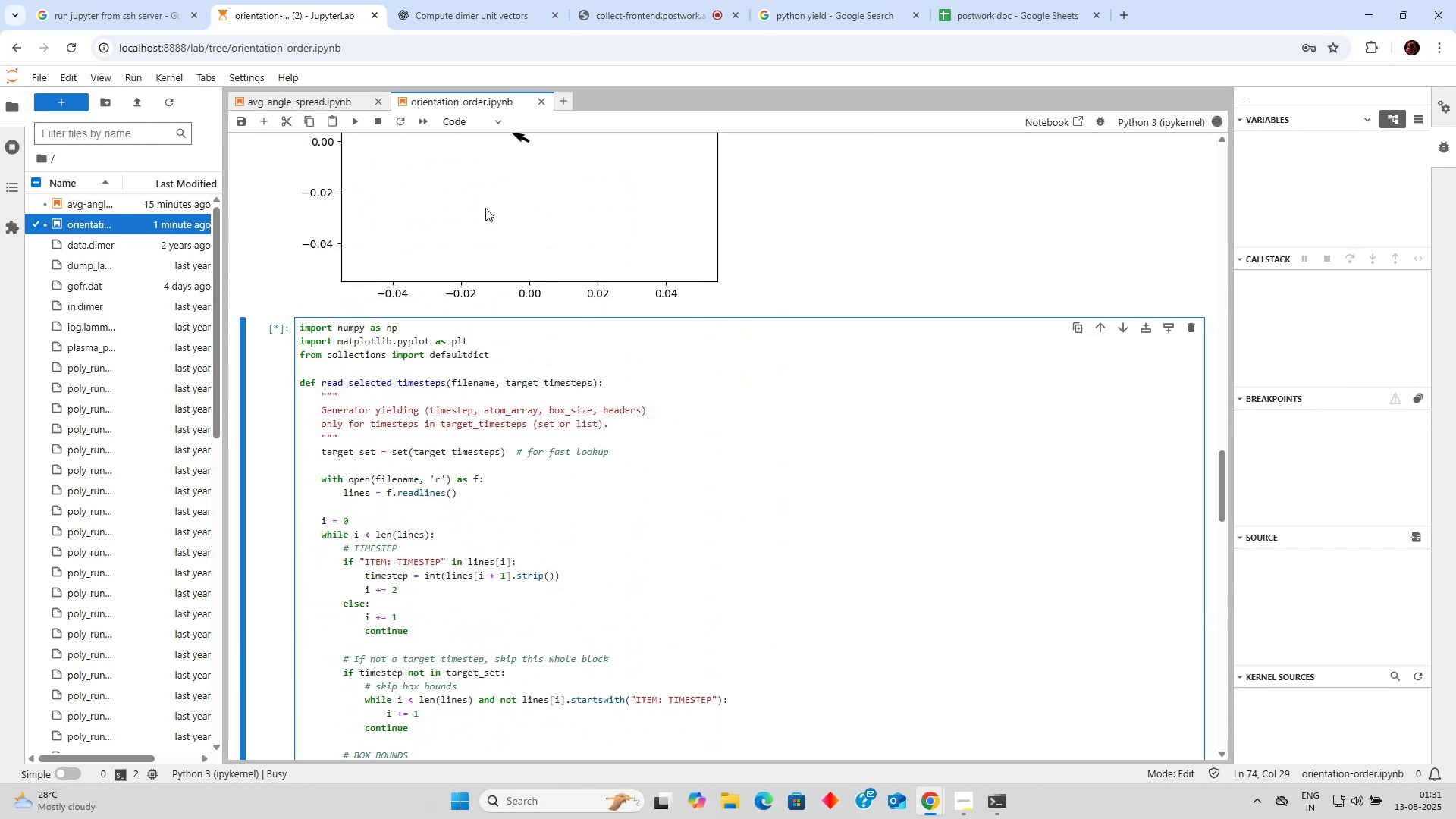 
scroll: coordinate [488, 212], scroll_direction: down, amount: 14.0
 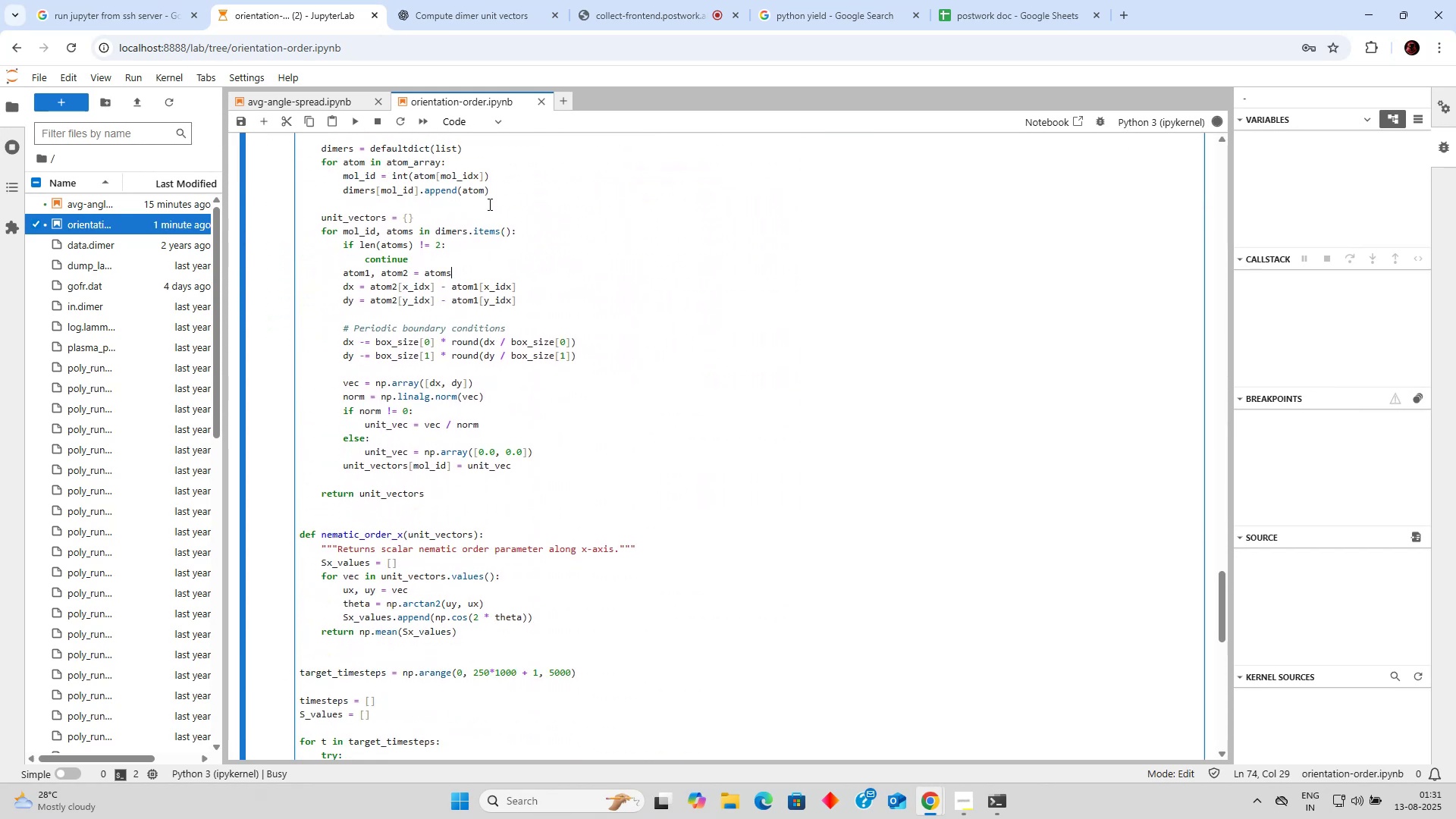 
left_click([400, 190])
 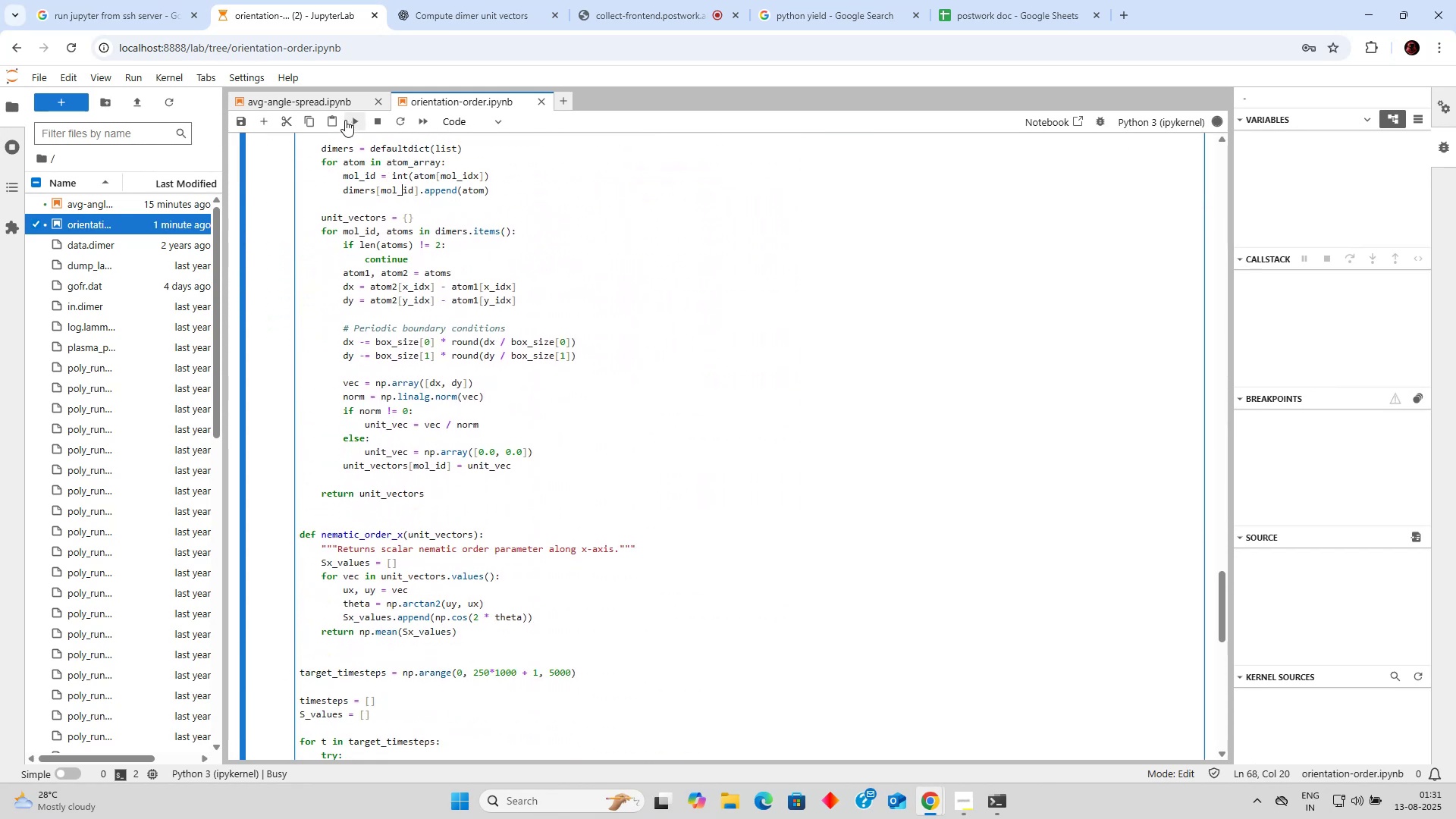 
left_click([338, 102])
 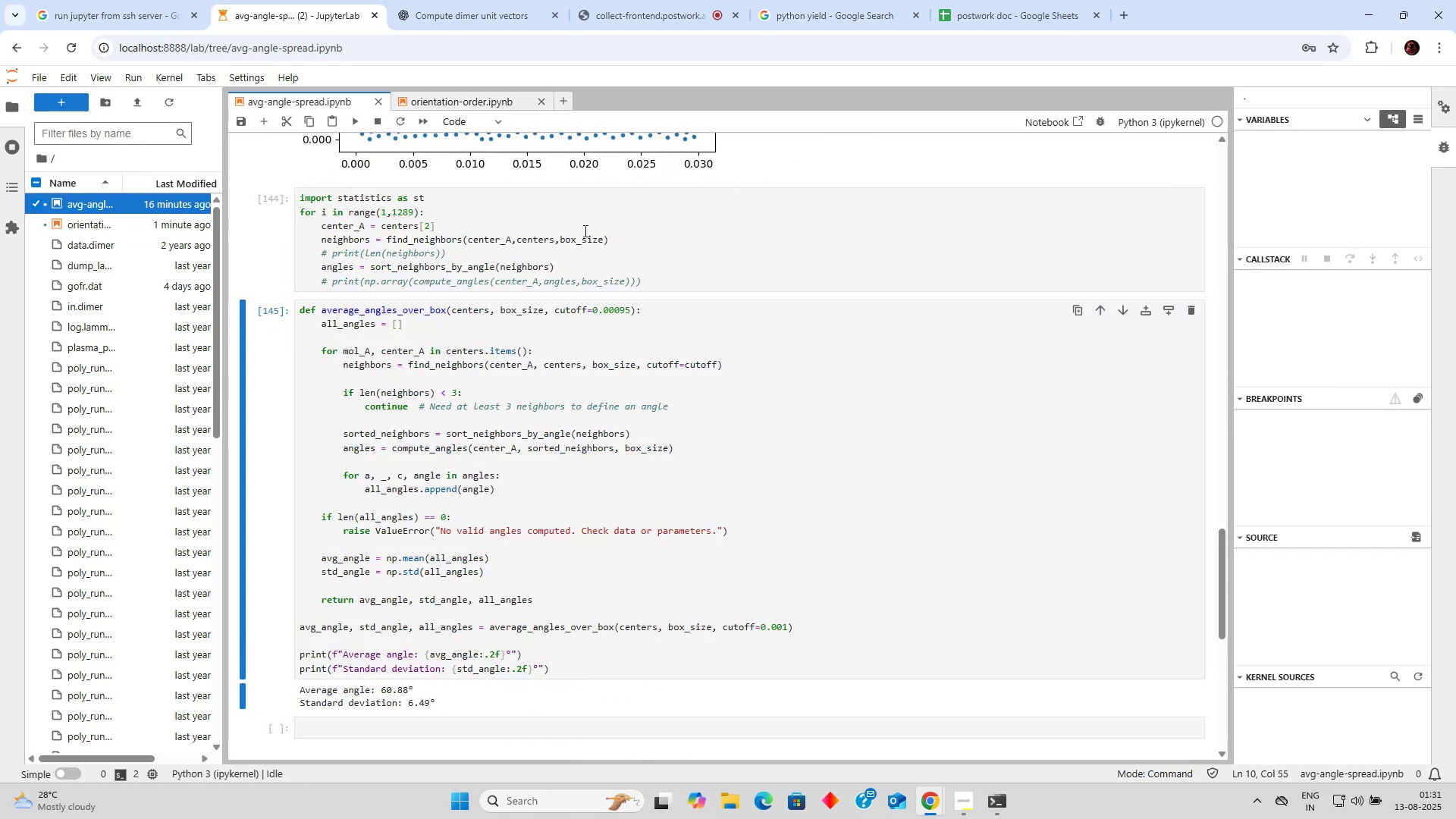 
scroll: coordinate [603, 243], scroll_direction: down, amount: 2.0
 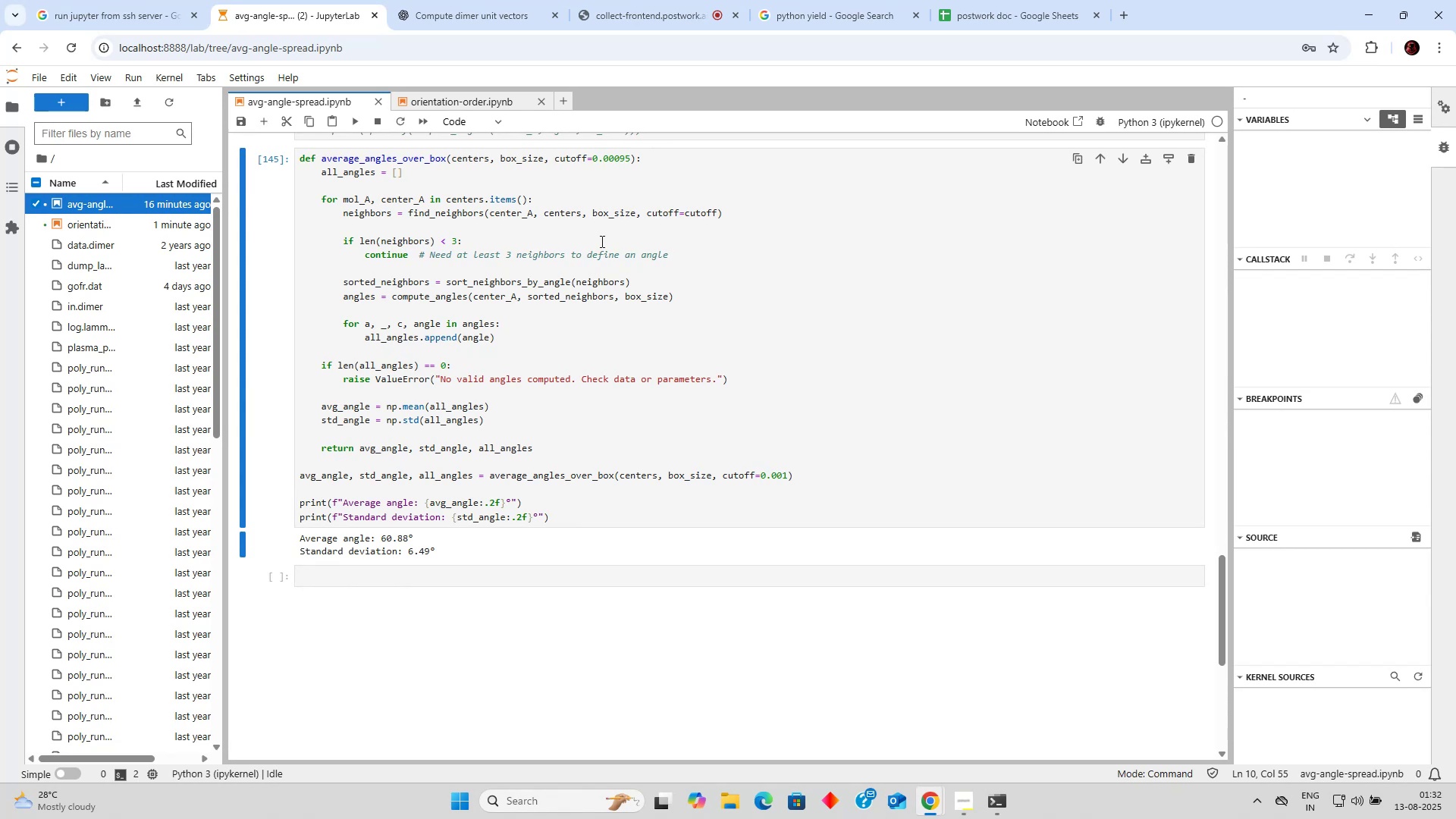 
wait(49.58)
 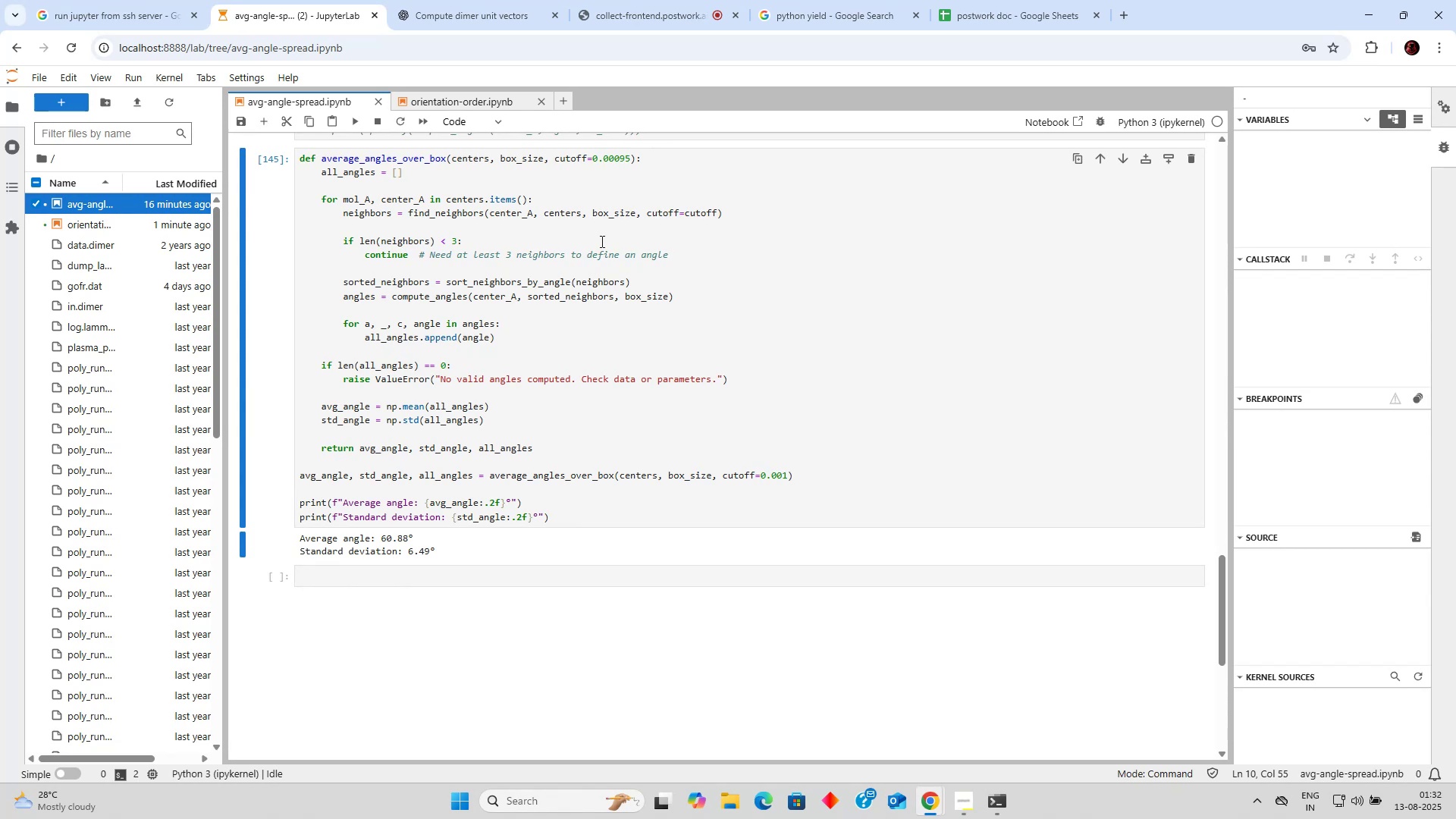 
left_click_drag(start_coordinate=[601, 241], to_coordinate=[613, 250])
 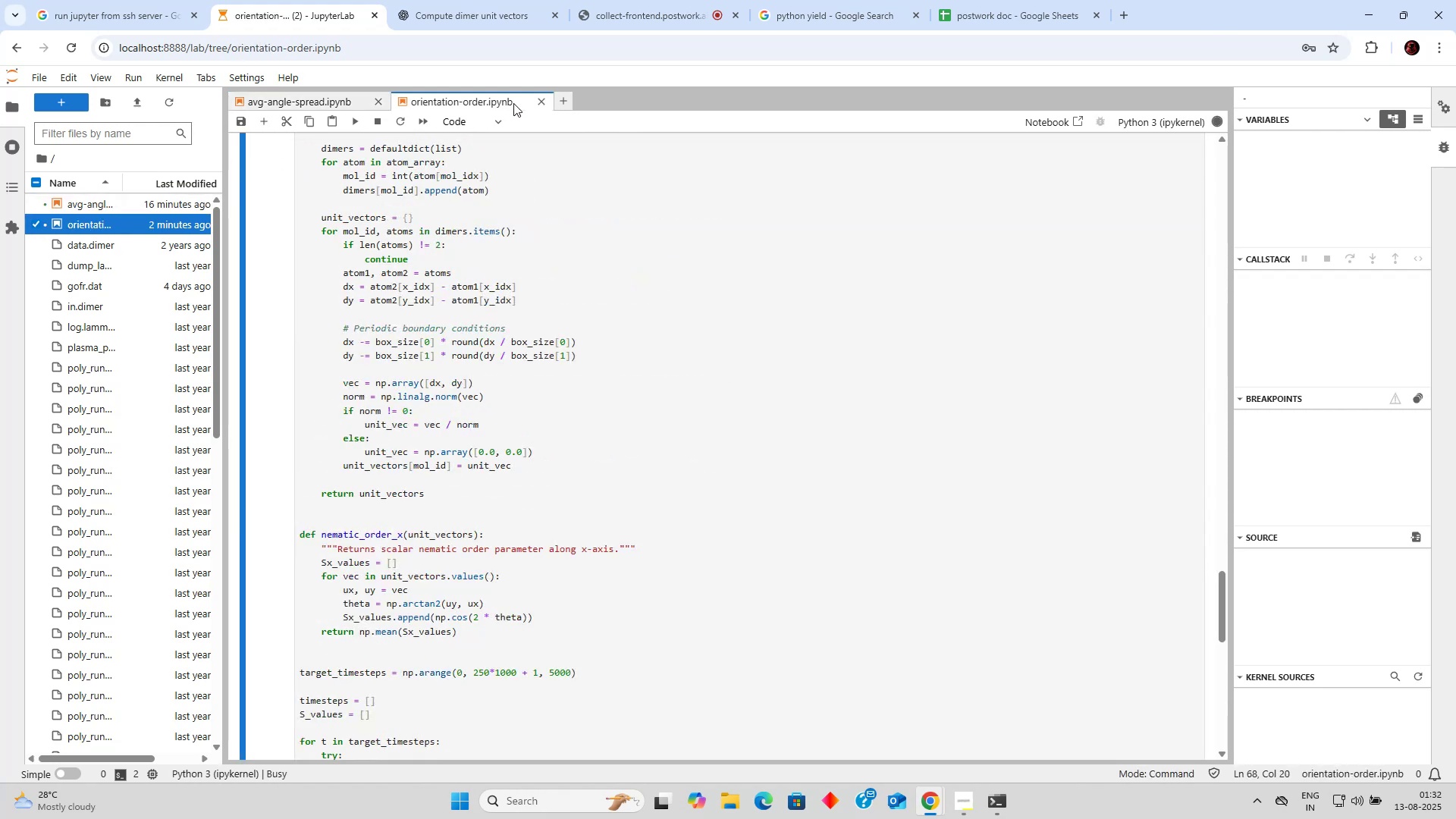 
scroll: coordinate [483, 266], scroll_direction: down, amount: 5.0
 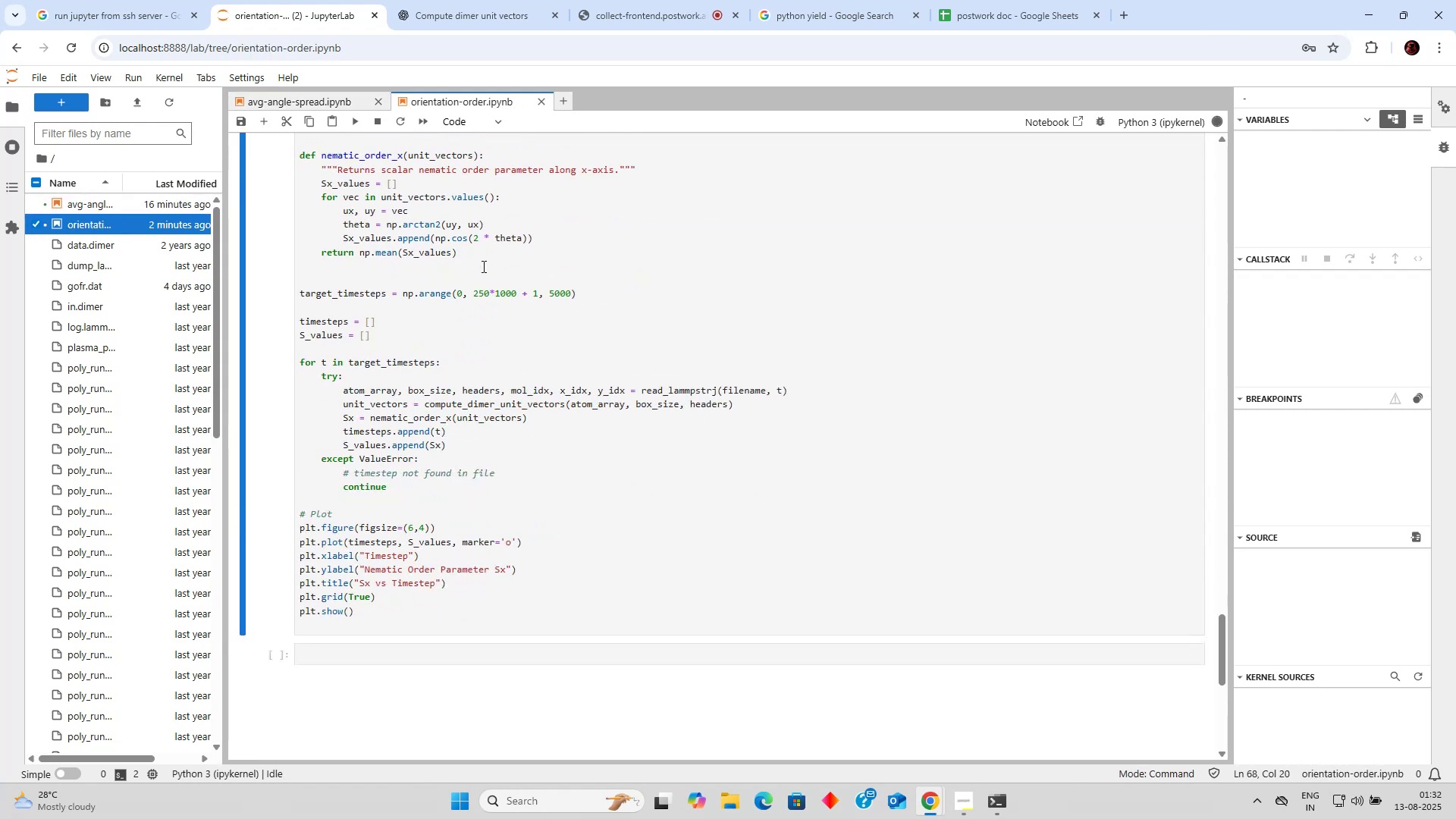 
left_click([482, 266])
 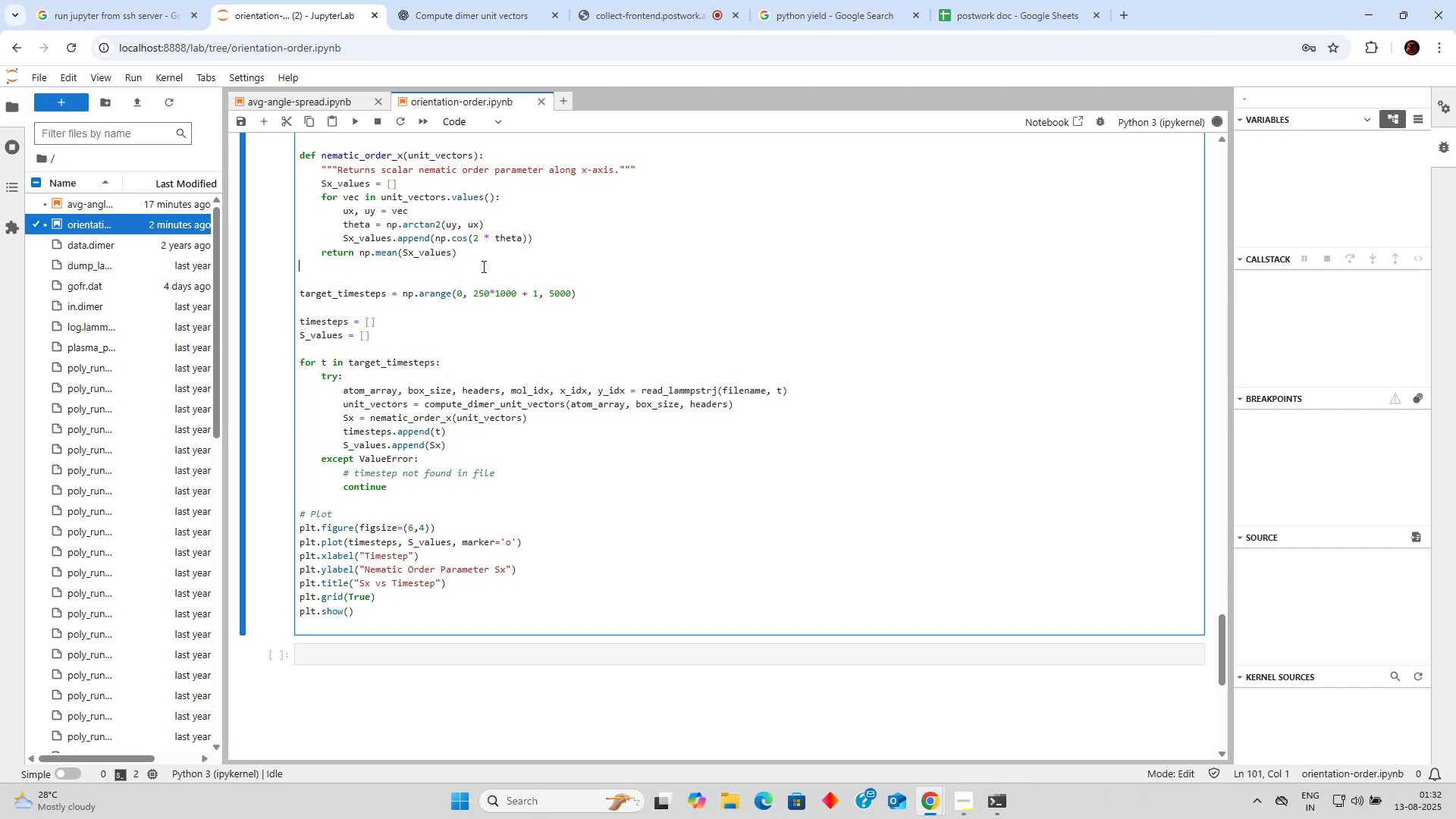 
wait(26.66)
 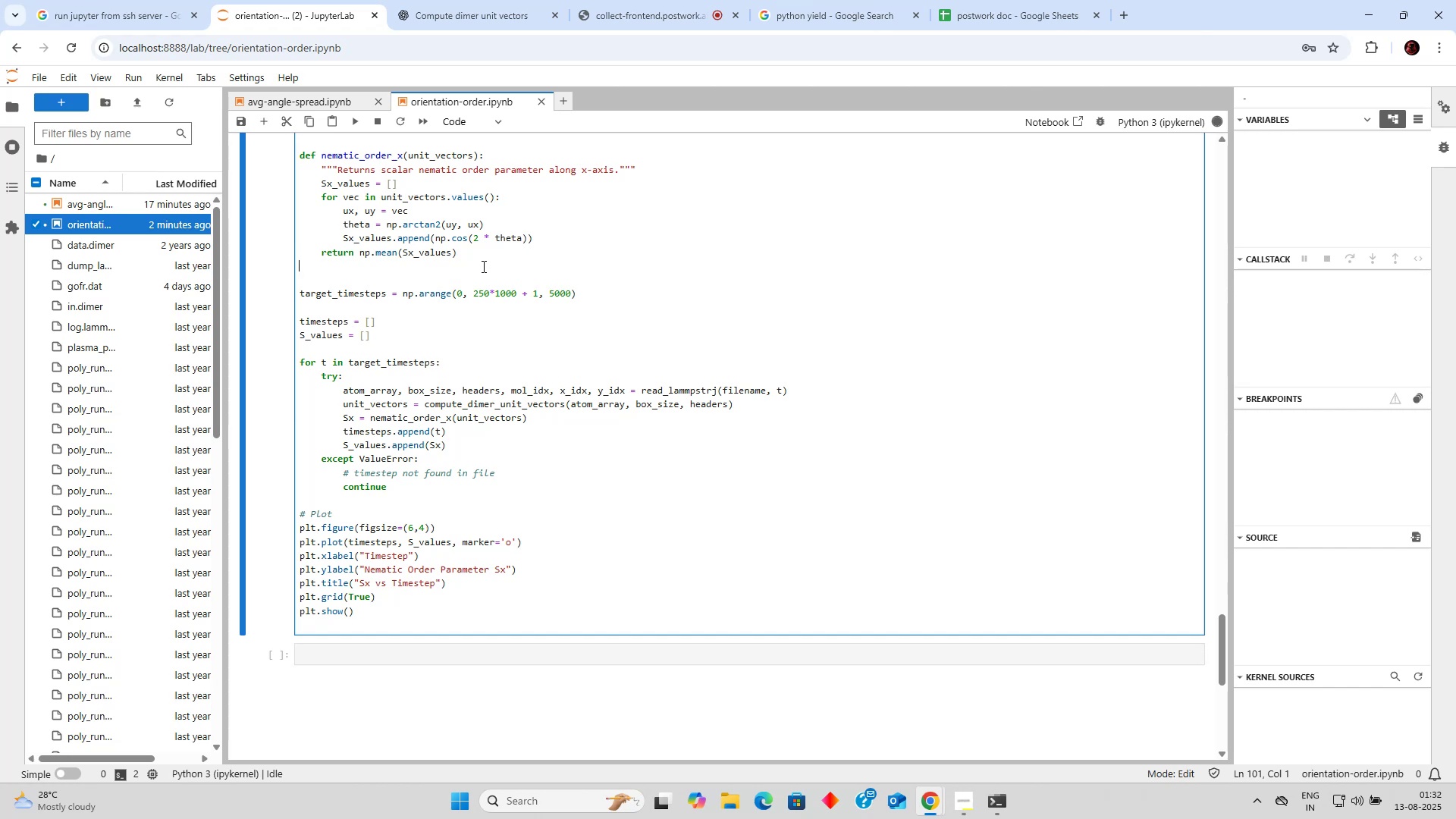 
scroll: coordinate [474, 247], scroll_direction: up, amount: 1.0
 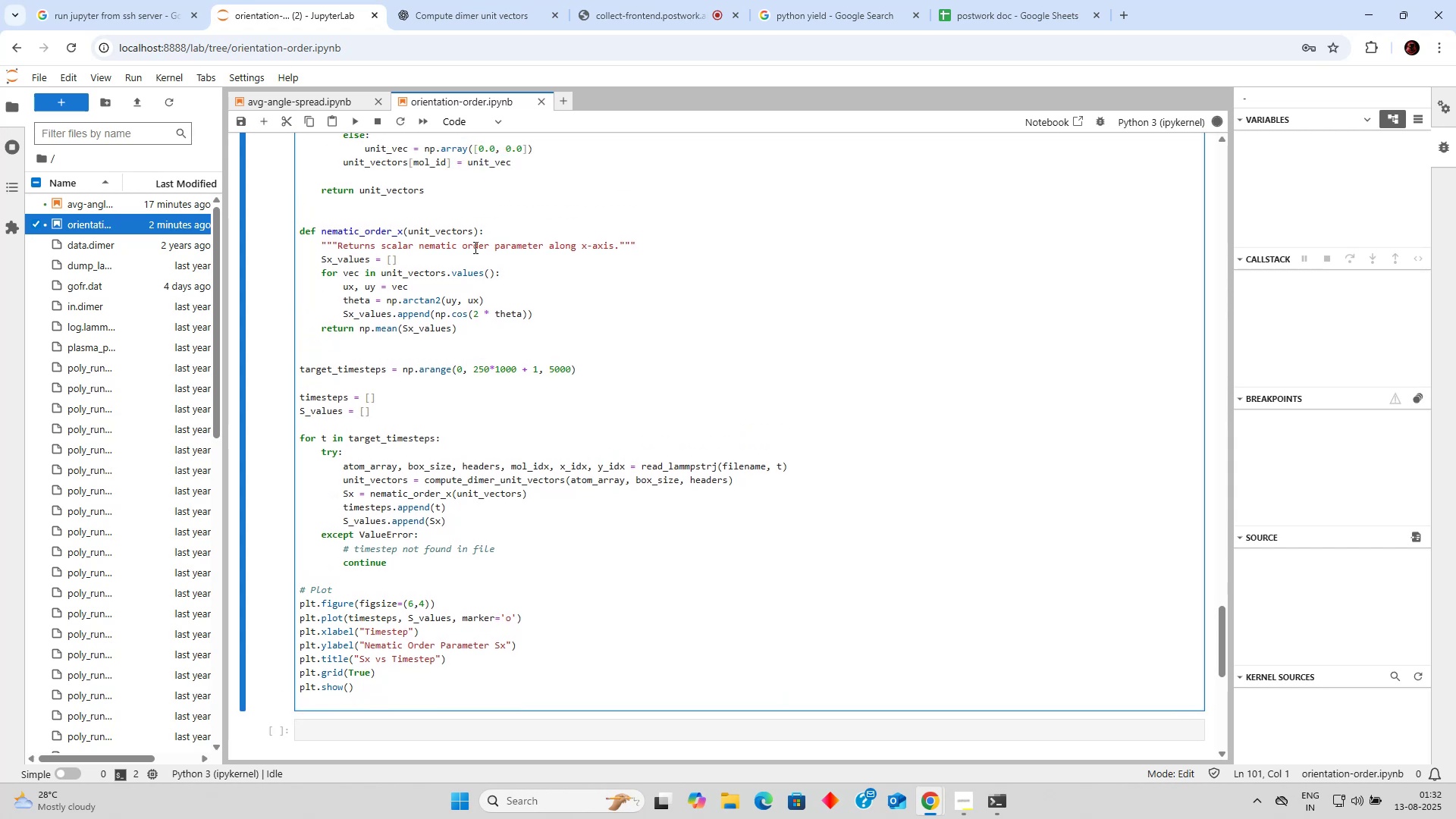 
left_click([474, 247])
 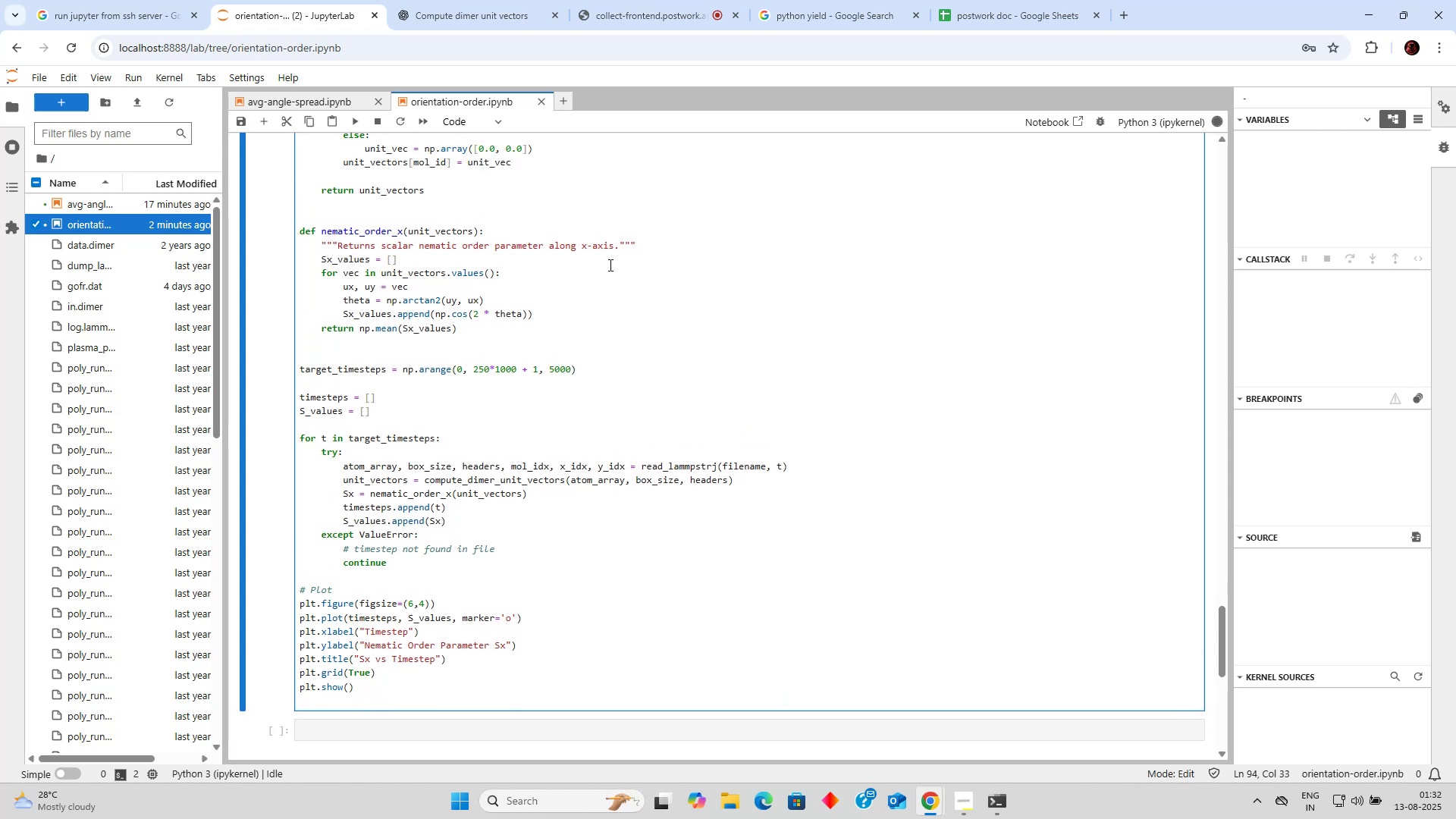 
scroll: coordinate [609, 265], scroll_direction: down, amount: 3.0
 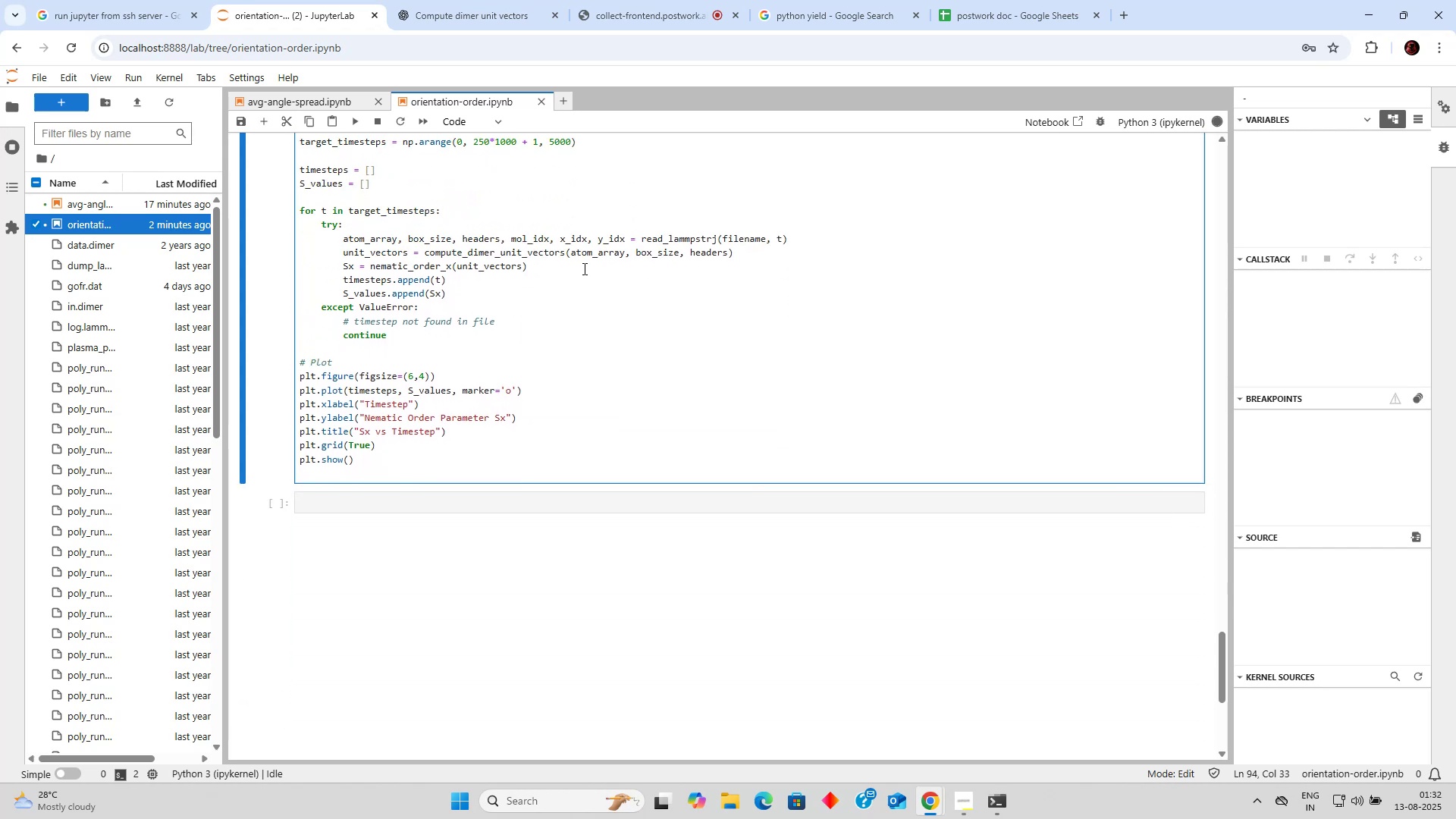 
left_click([582, 256])
 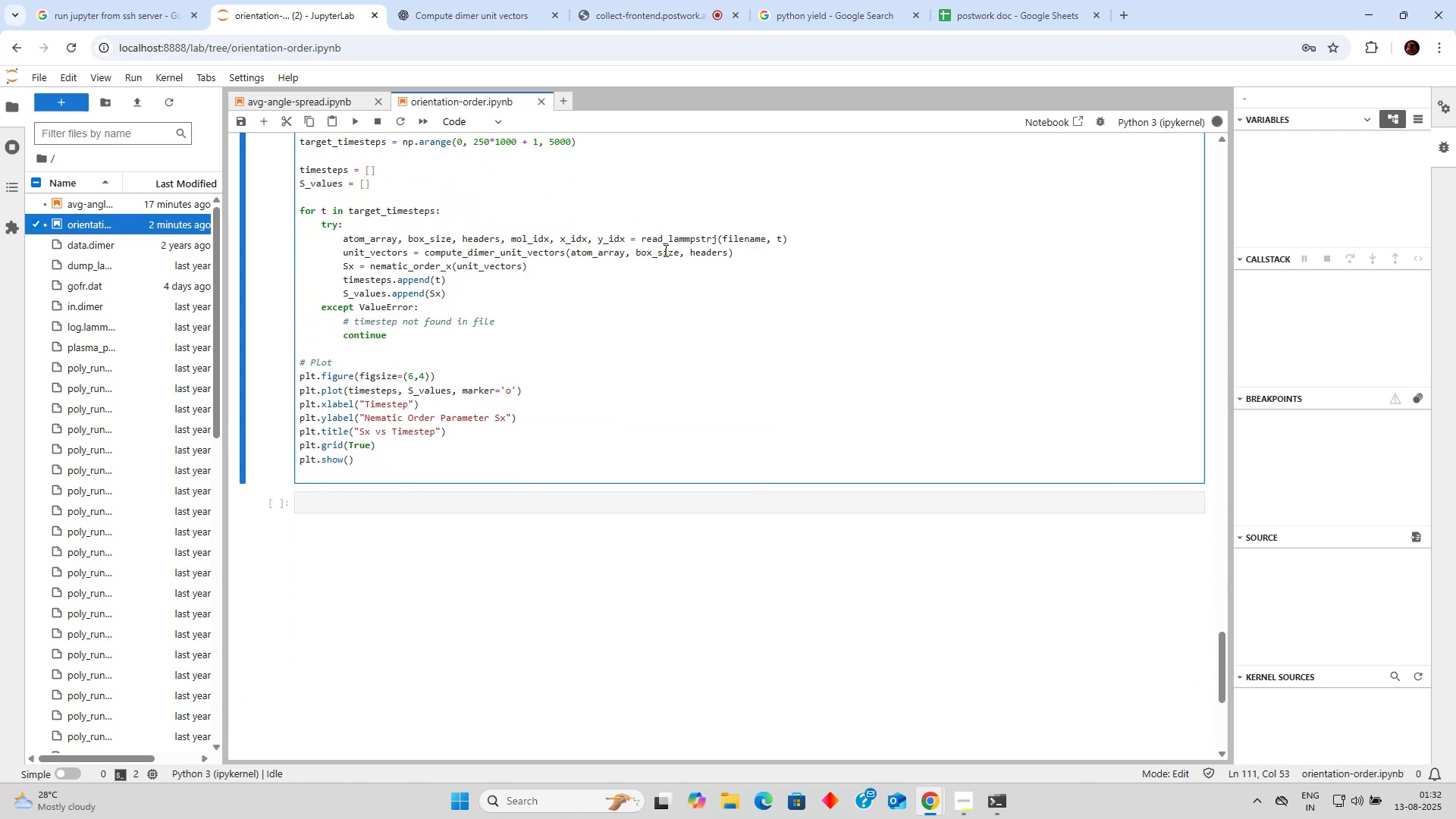 
scroll: coordinate [511, 259], scroll_direction: up, amount: 9.0
 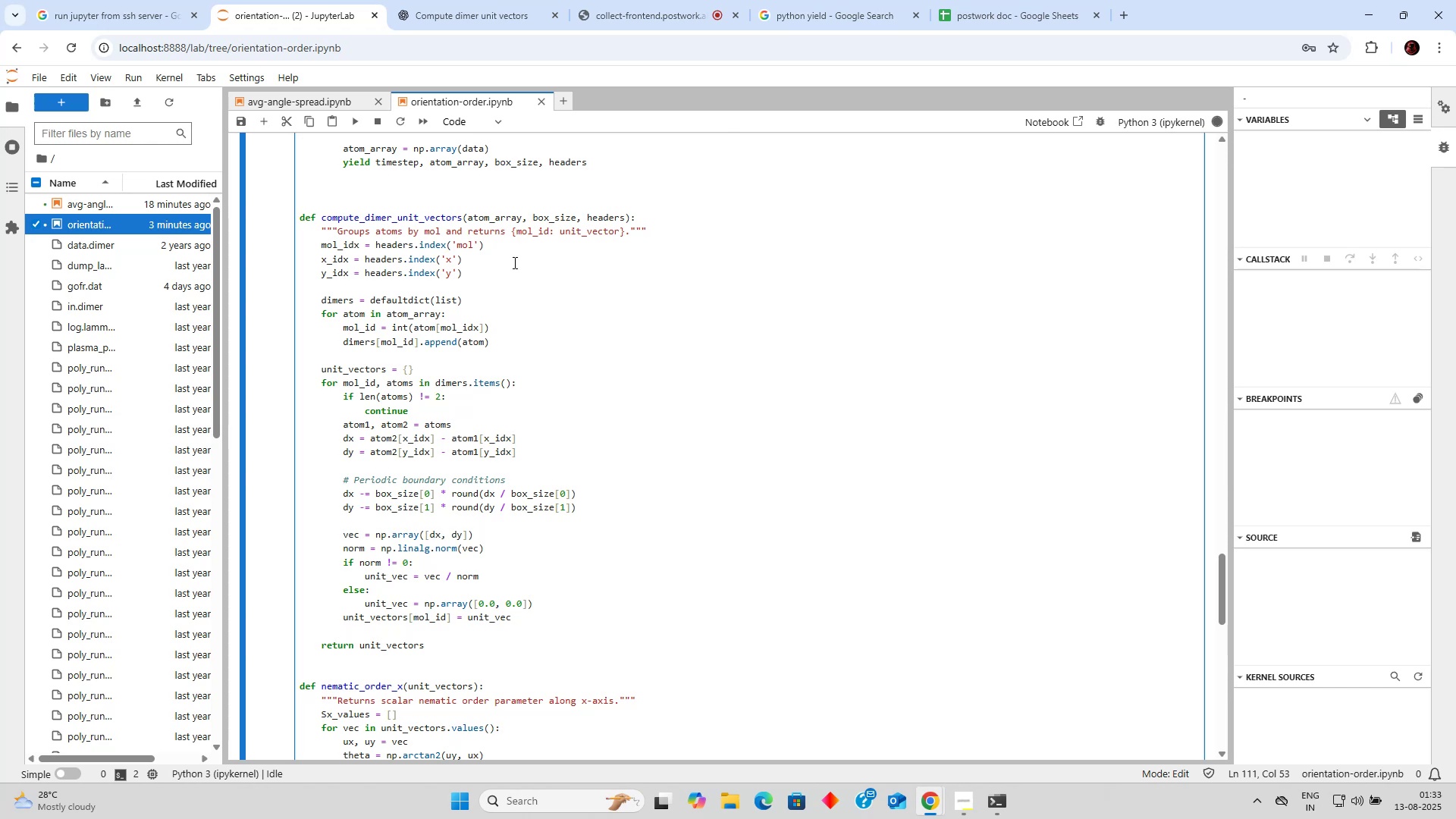 
wait(31.26)
 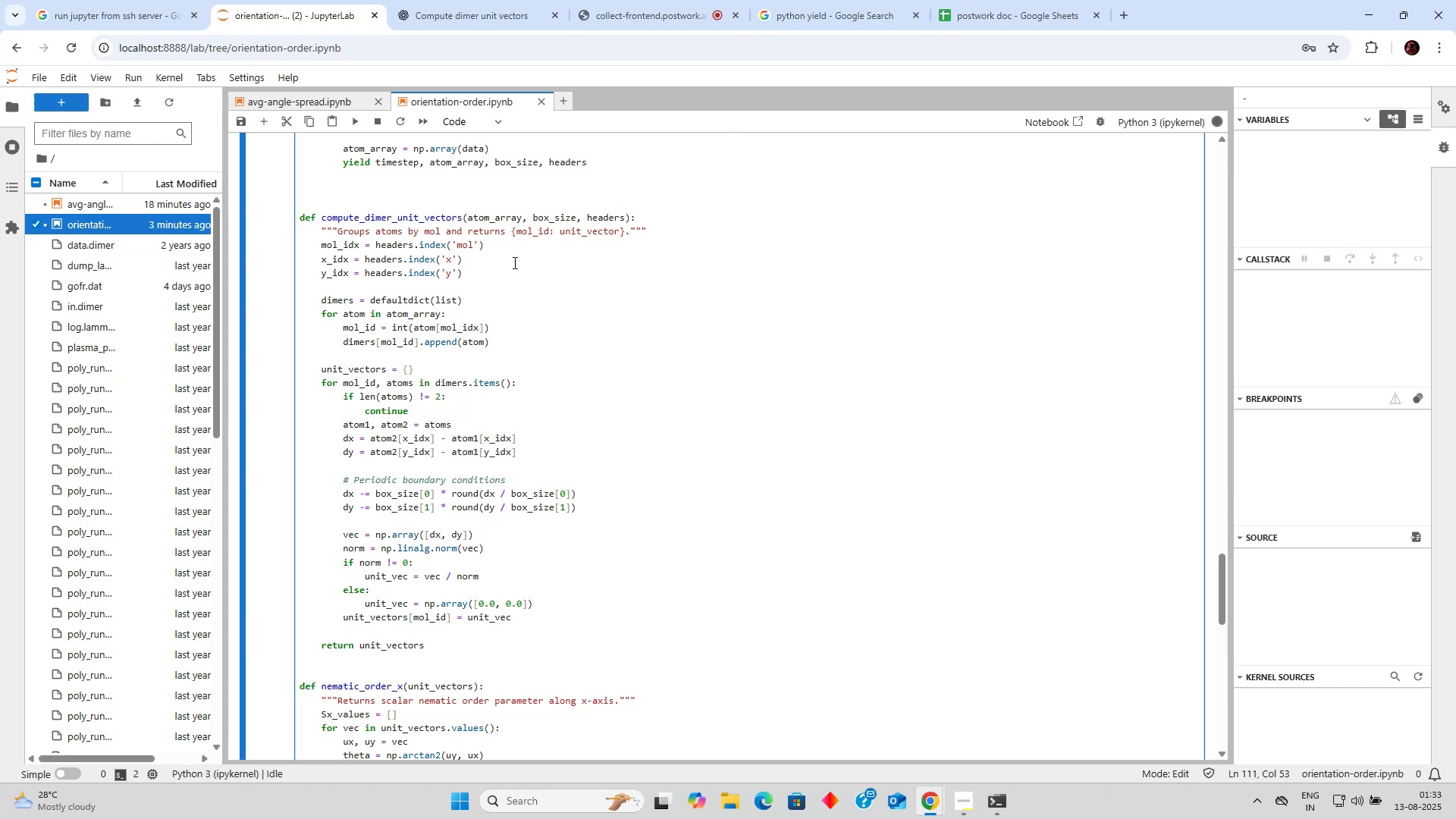 
scroll: coordinate [516, 281], scroll_direction: down, amount: 2.0
 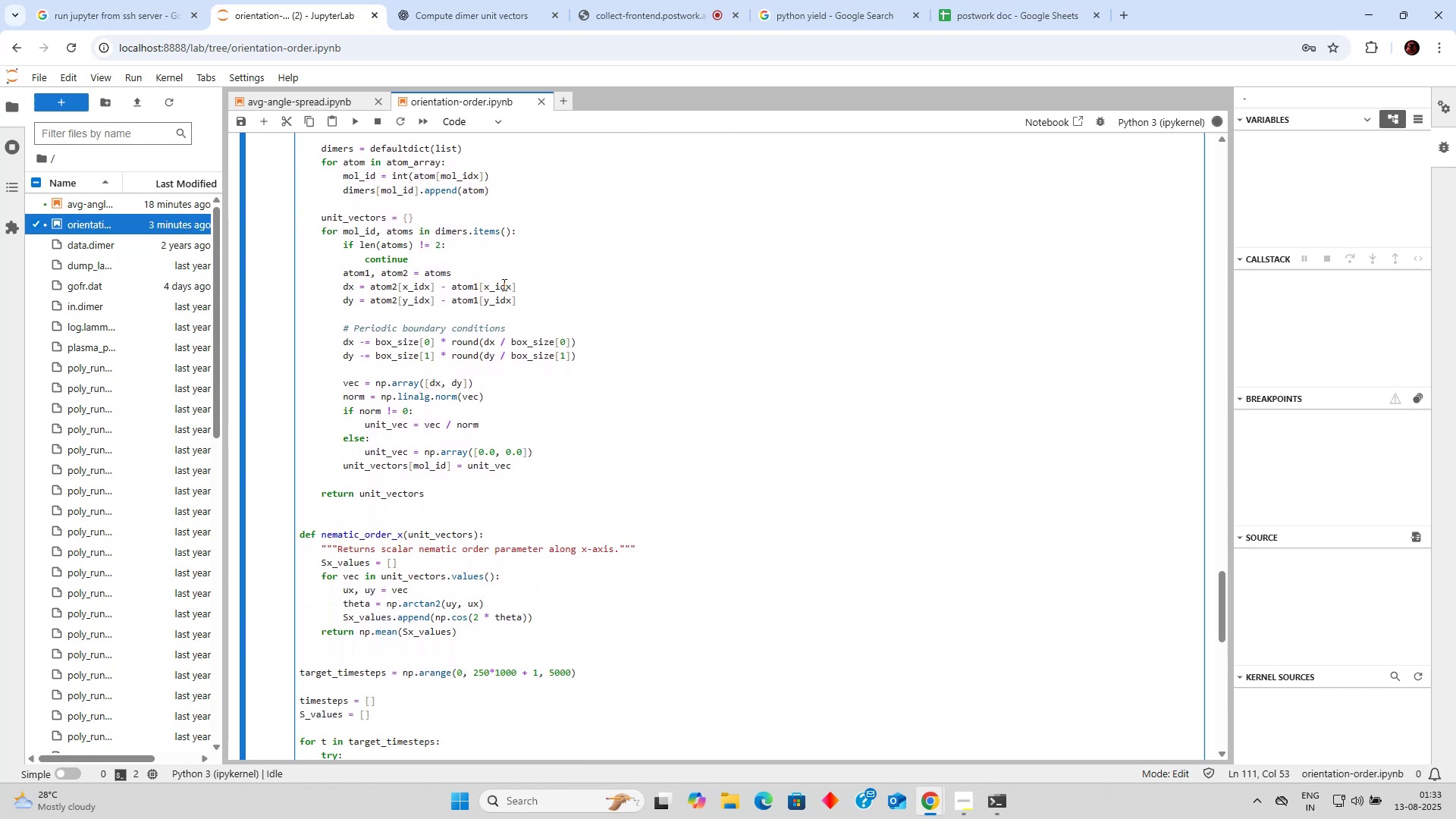 
left_click([497, 290])
 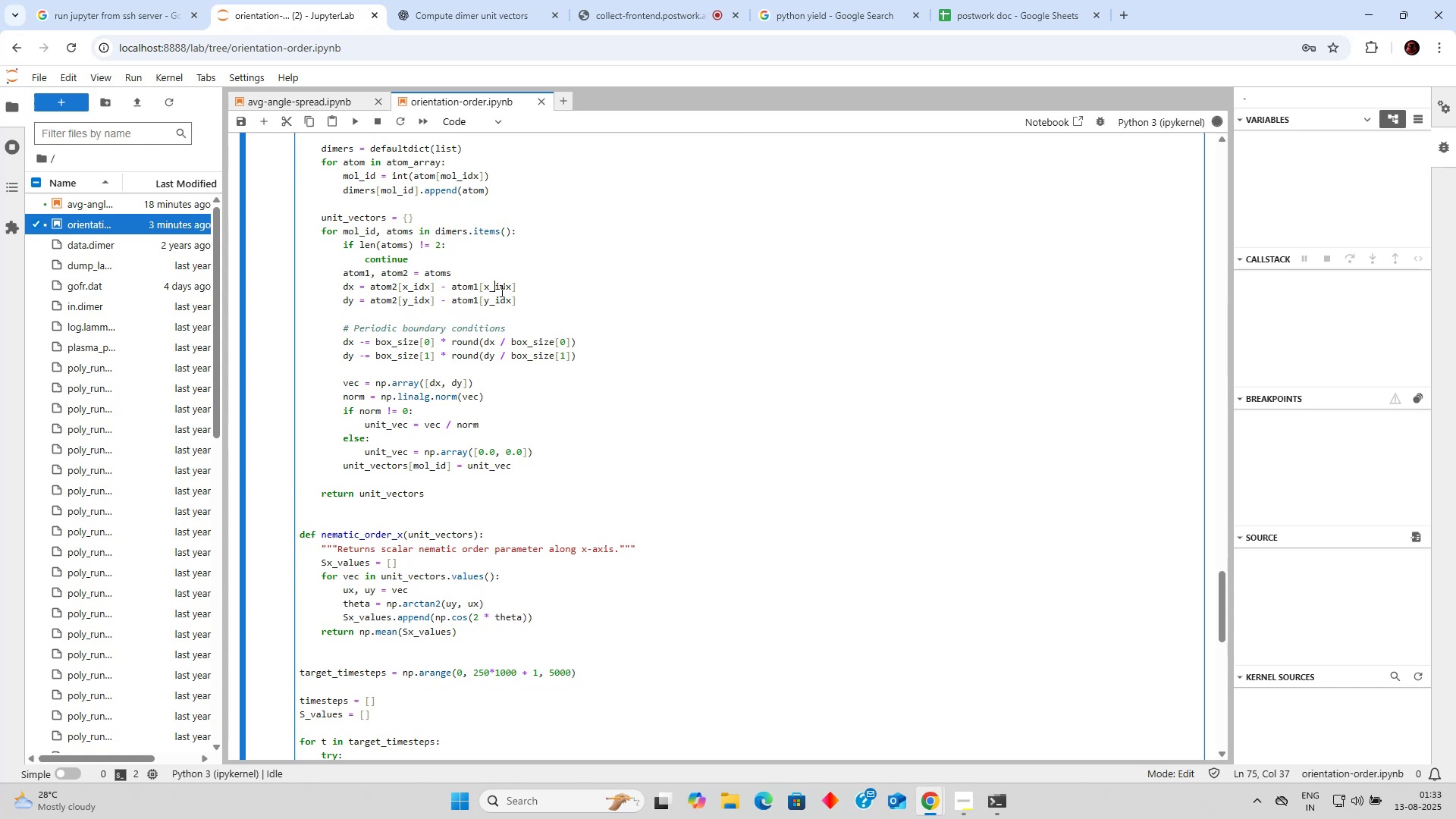 
scroll: coordinate [528, 297], scroll_direction: down, amount: 2.0
 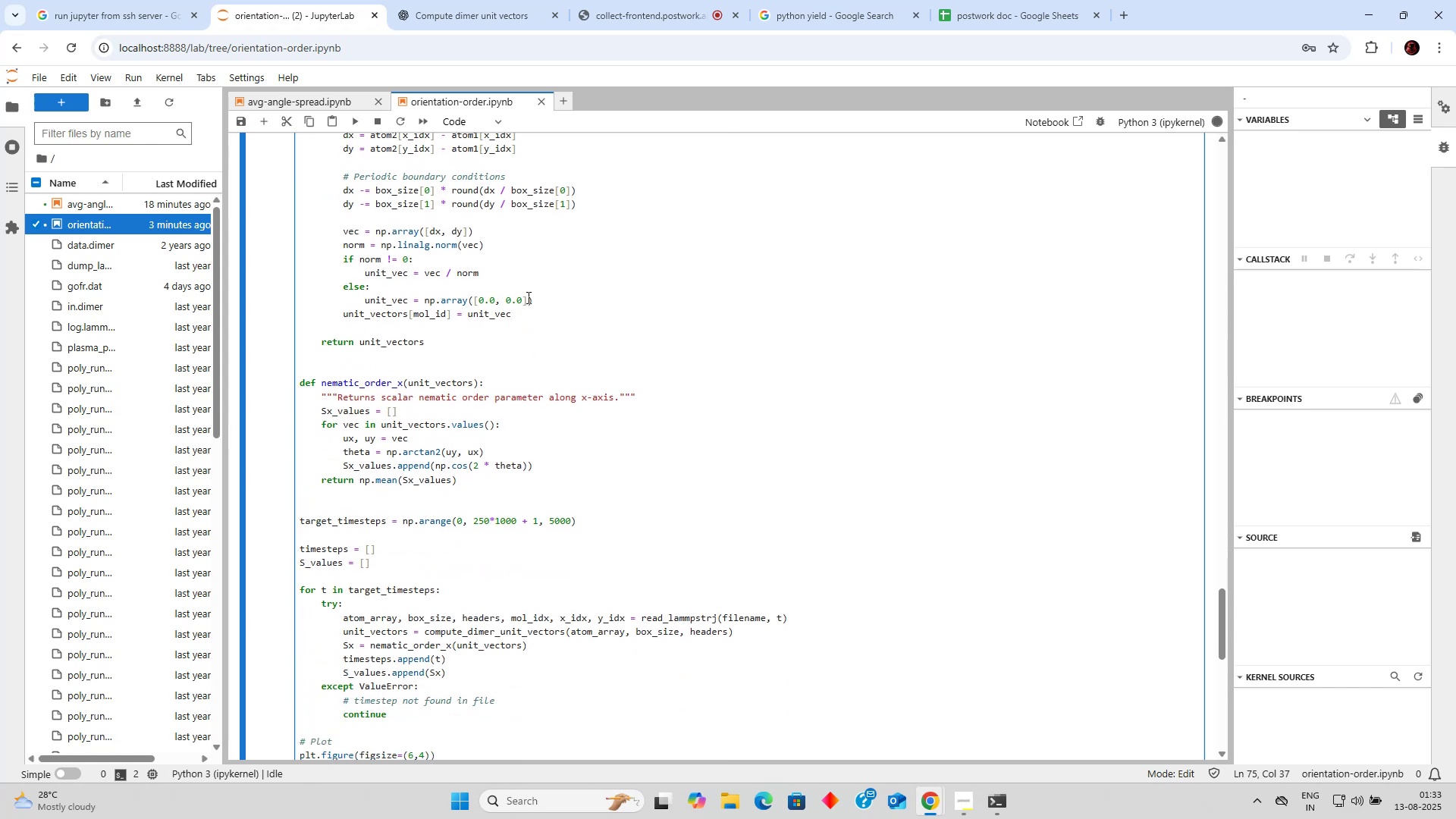 
left_click([527, 297])
 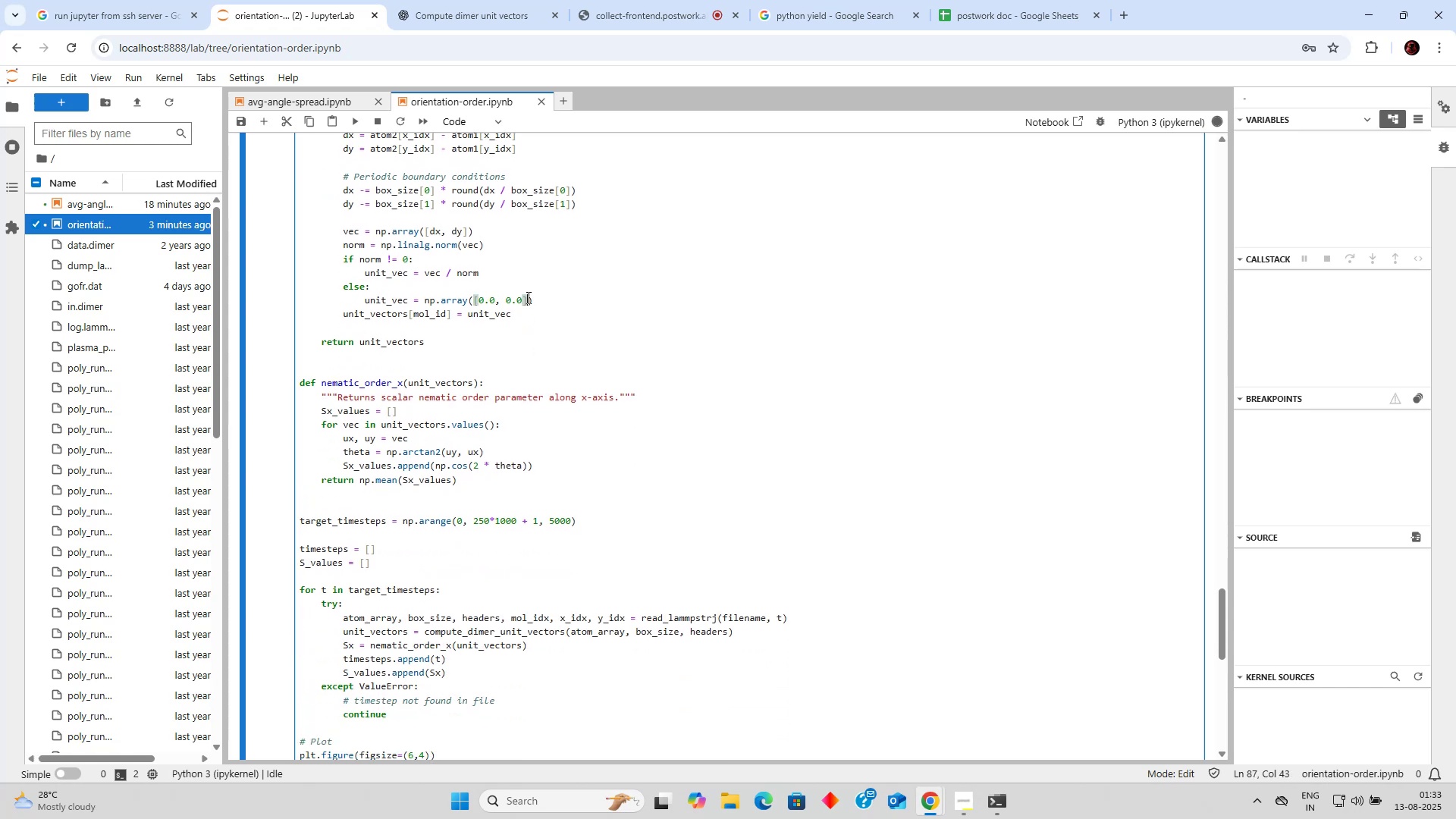 
scroll: coordinate [527, 297], scroll_direction: down, amount: 1.0
 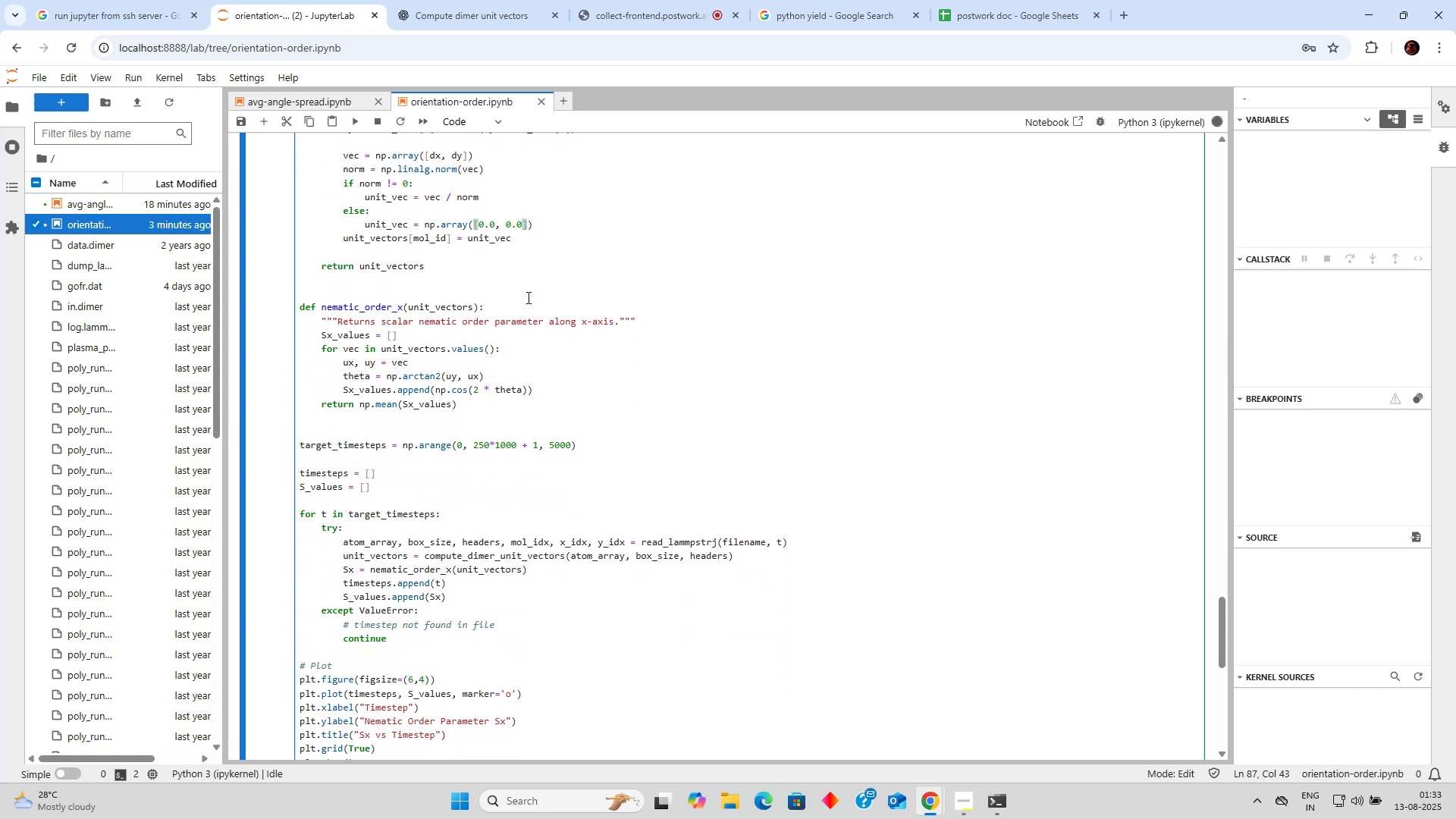 
left_click([527, 297])
 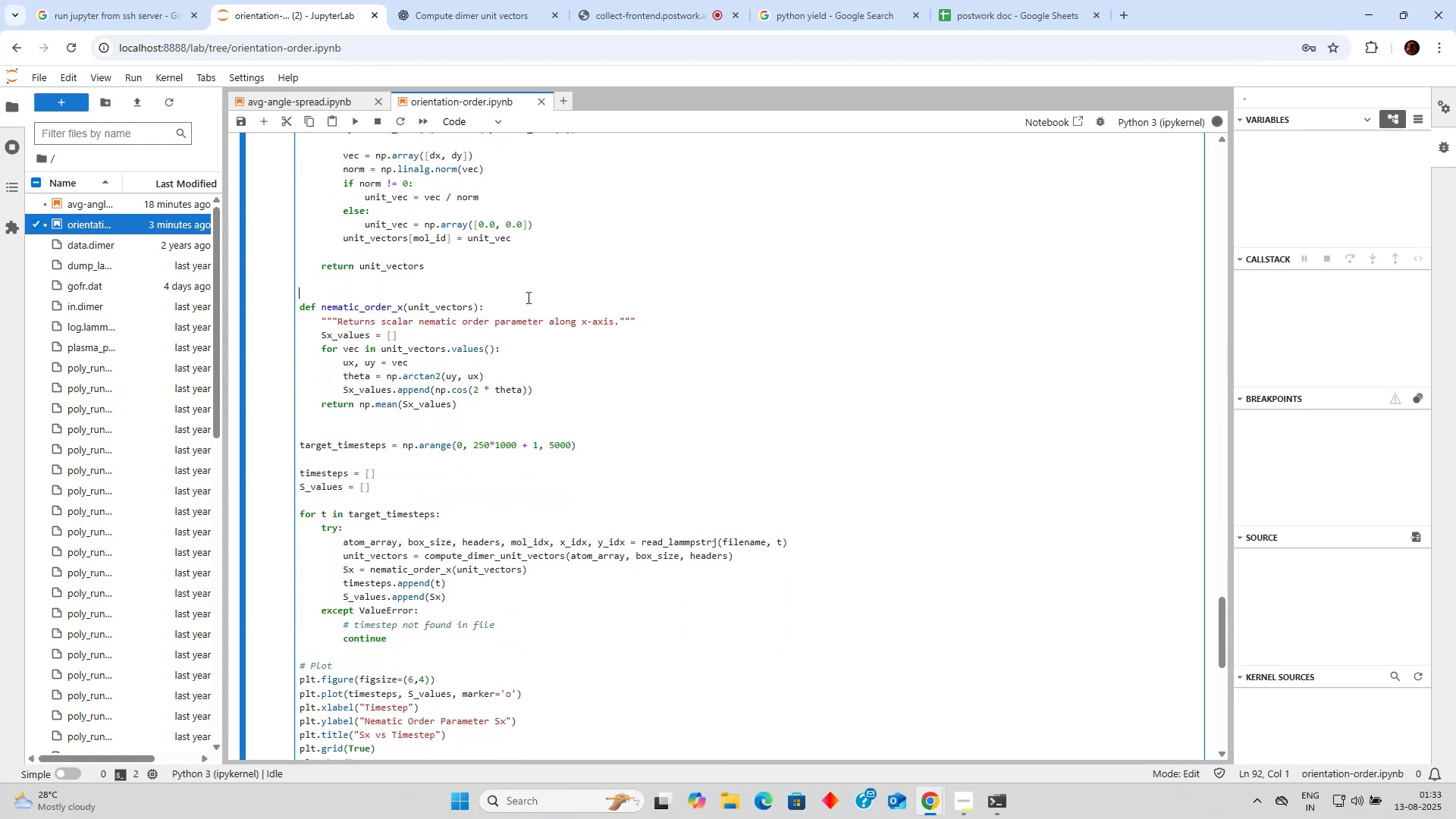 
scroll: coordinate [527, 297], scroll_direction: down, amount: 1.0
 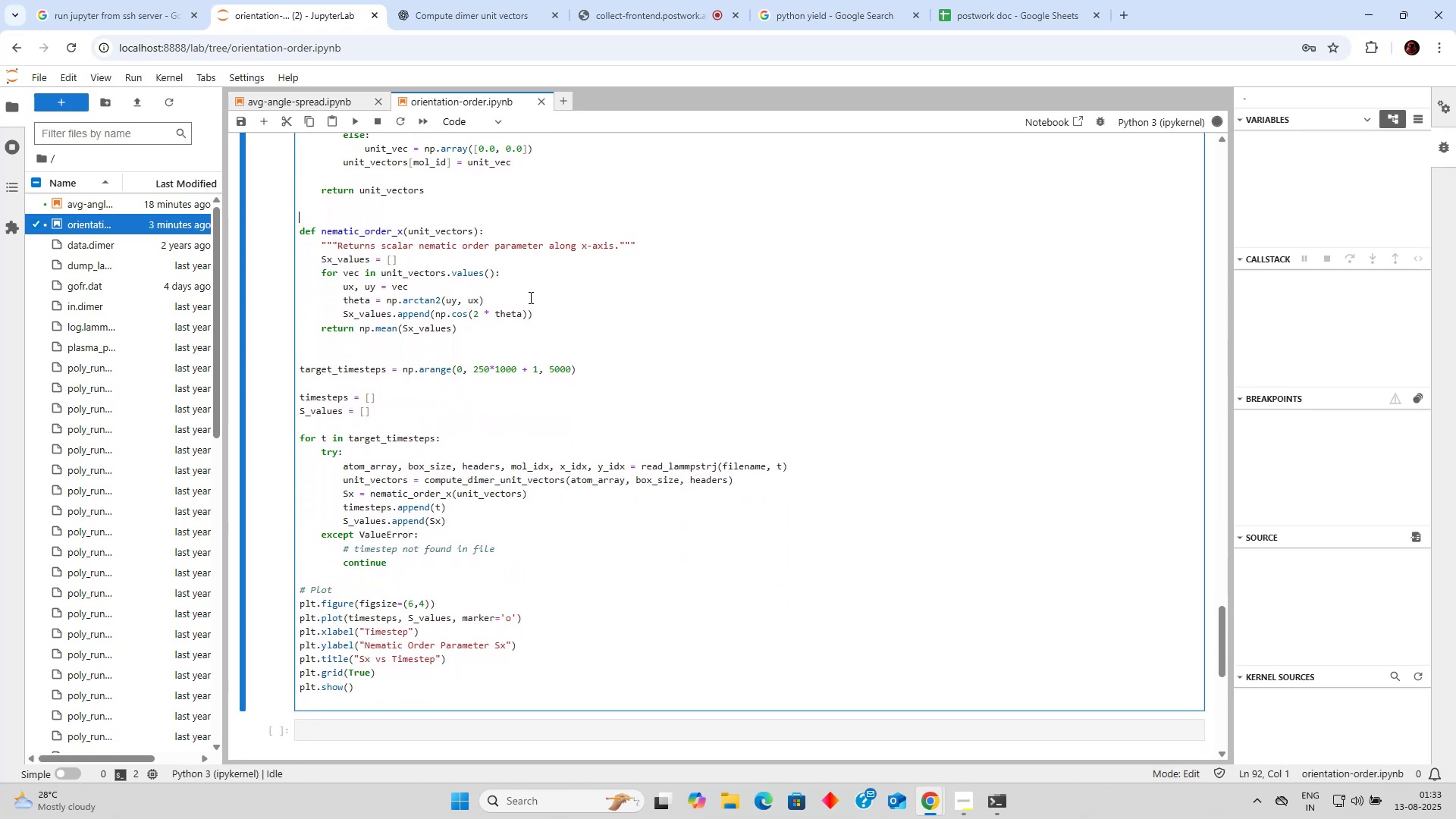 
left_click([529, 297])
 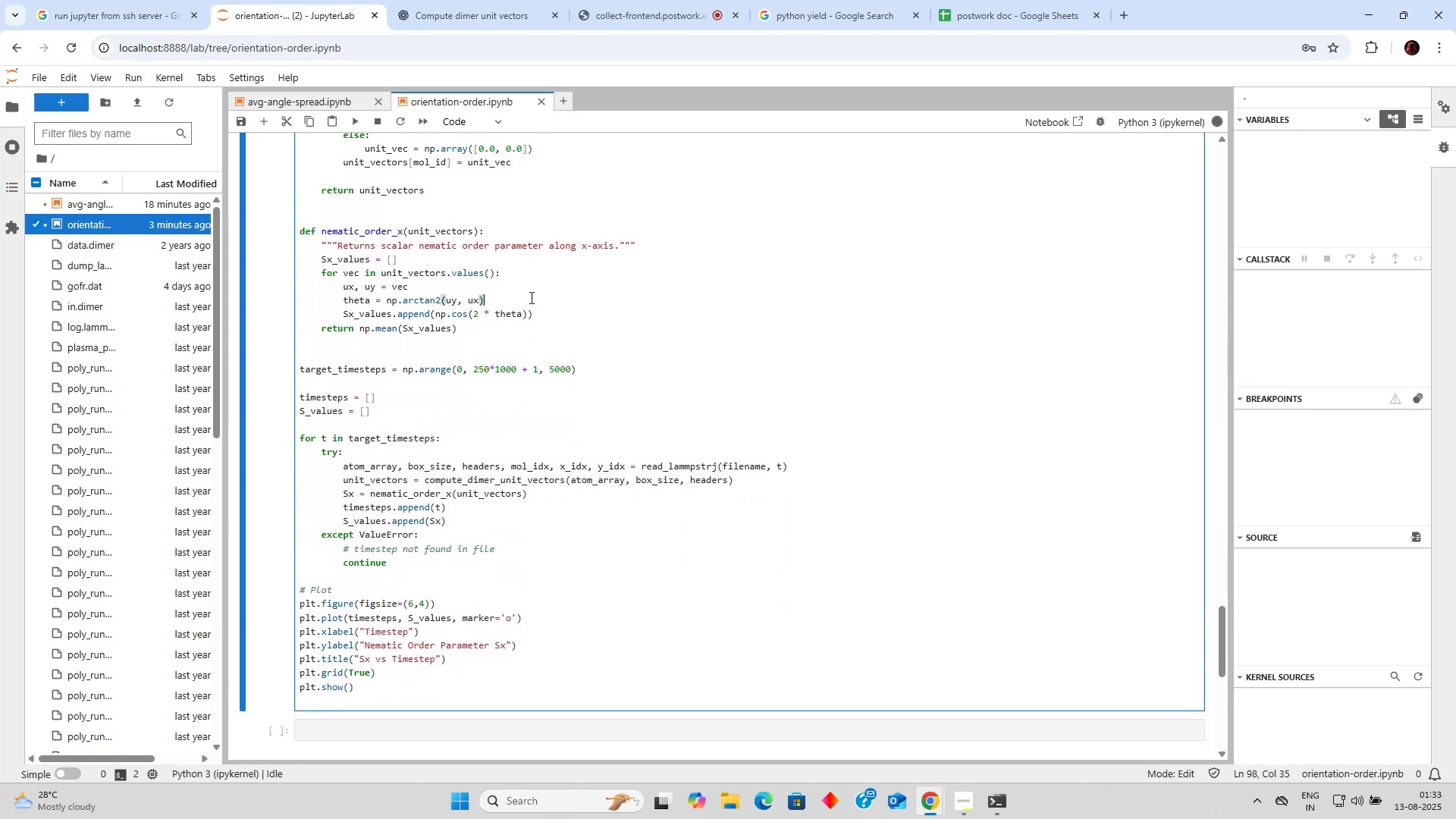 
scroll: coordinate [532, 297], scroll_direction: down, amount: 3.0
 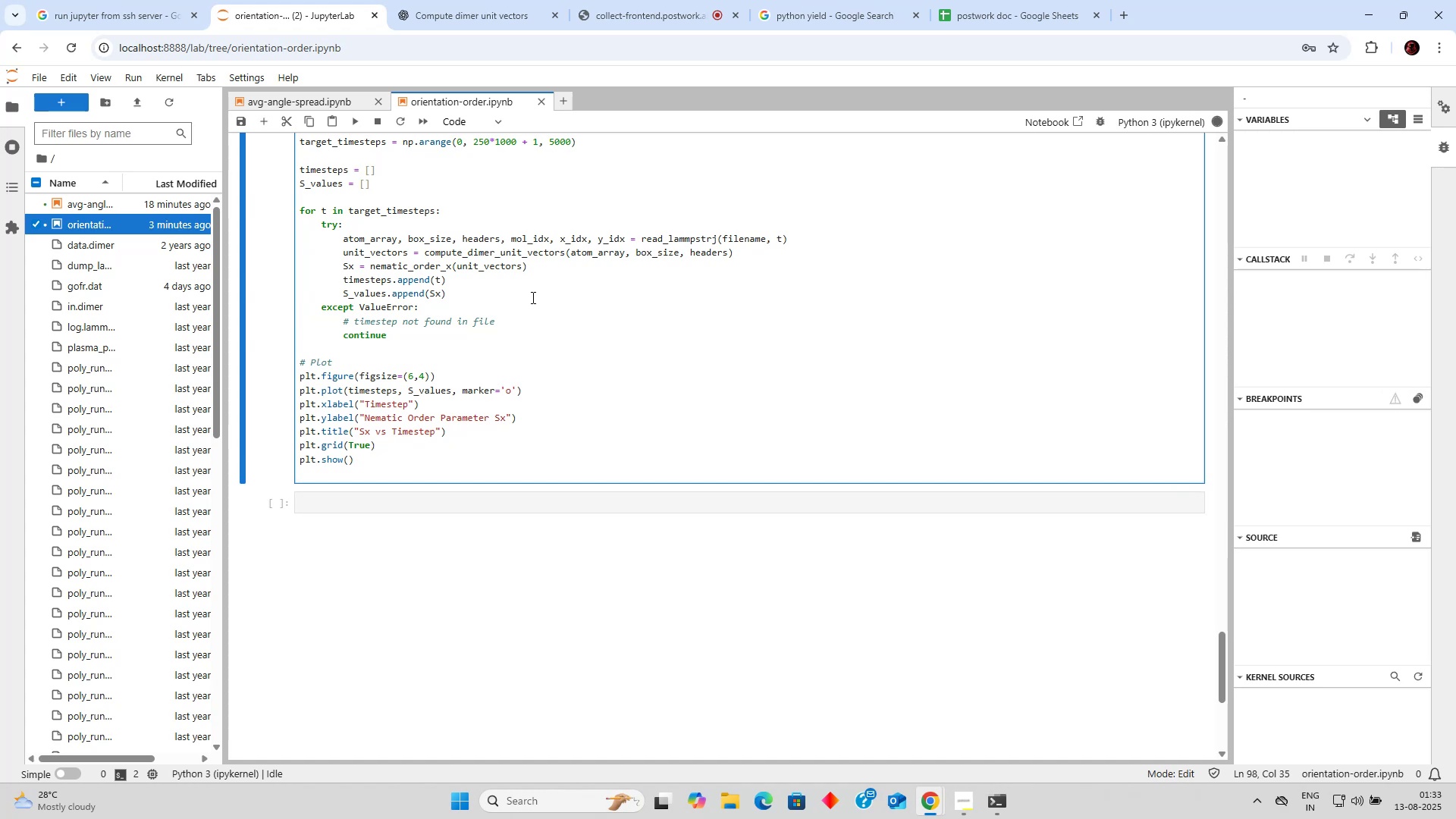 
wait(18.7)
 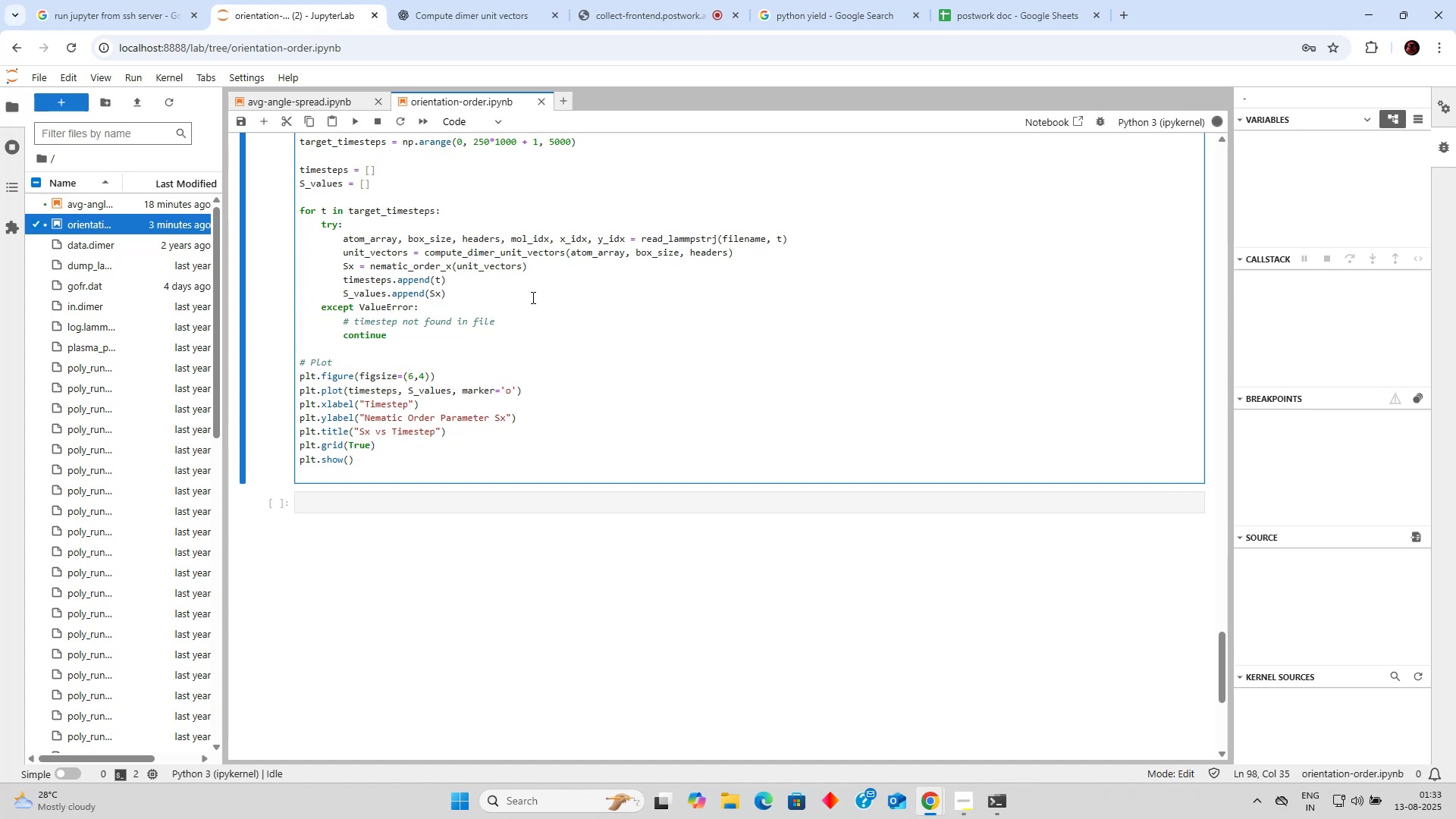 
scroll: coordinate [549, 327], scroll_direction: up, amount: 15.0
 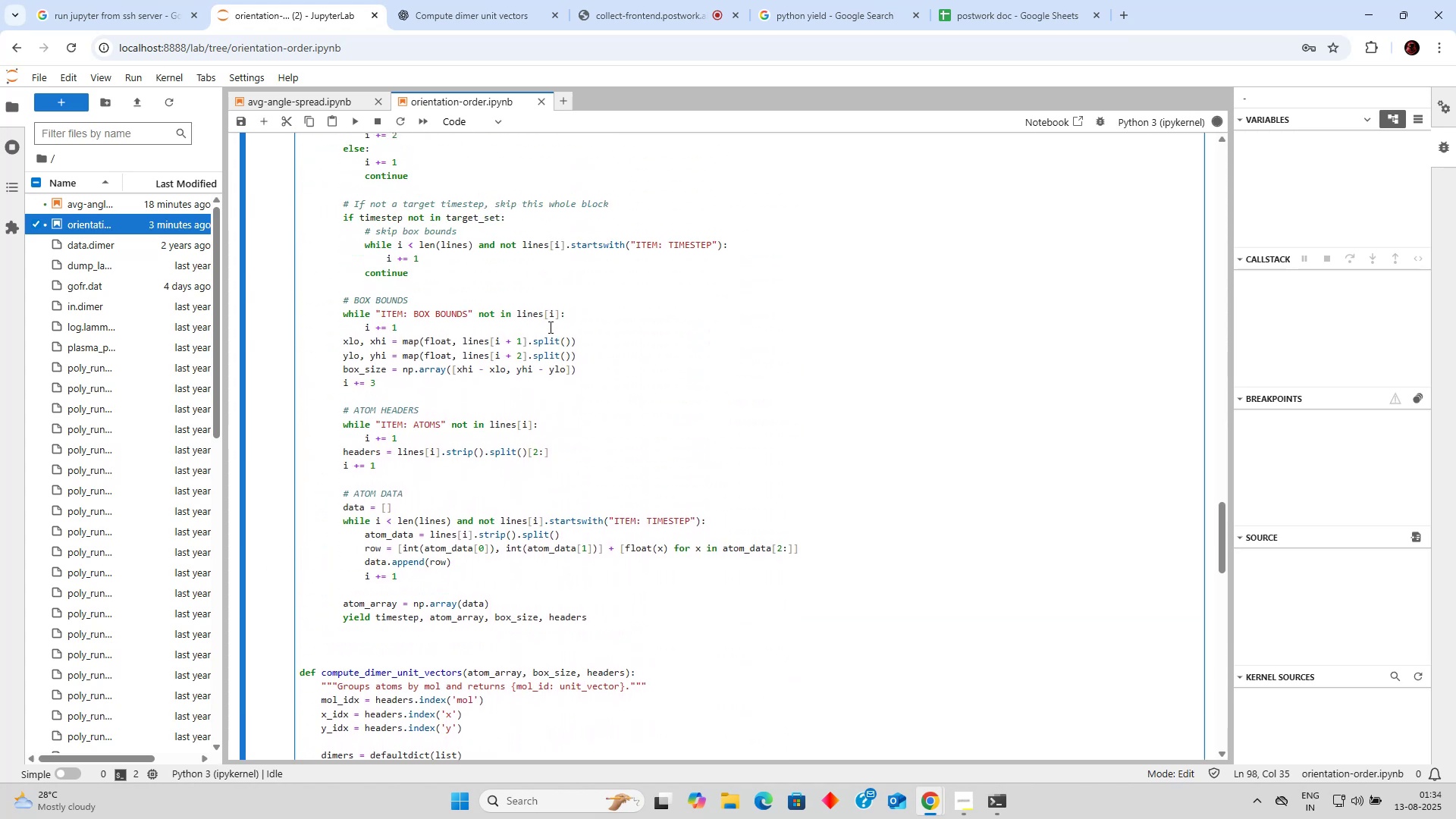 
left_click([549, 327])
 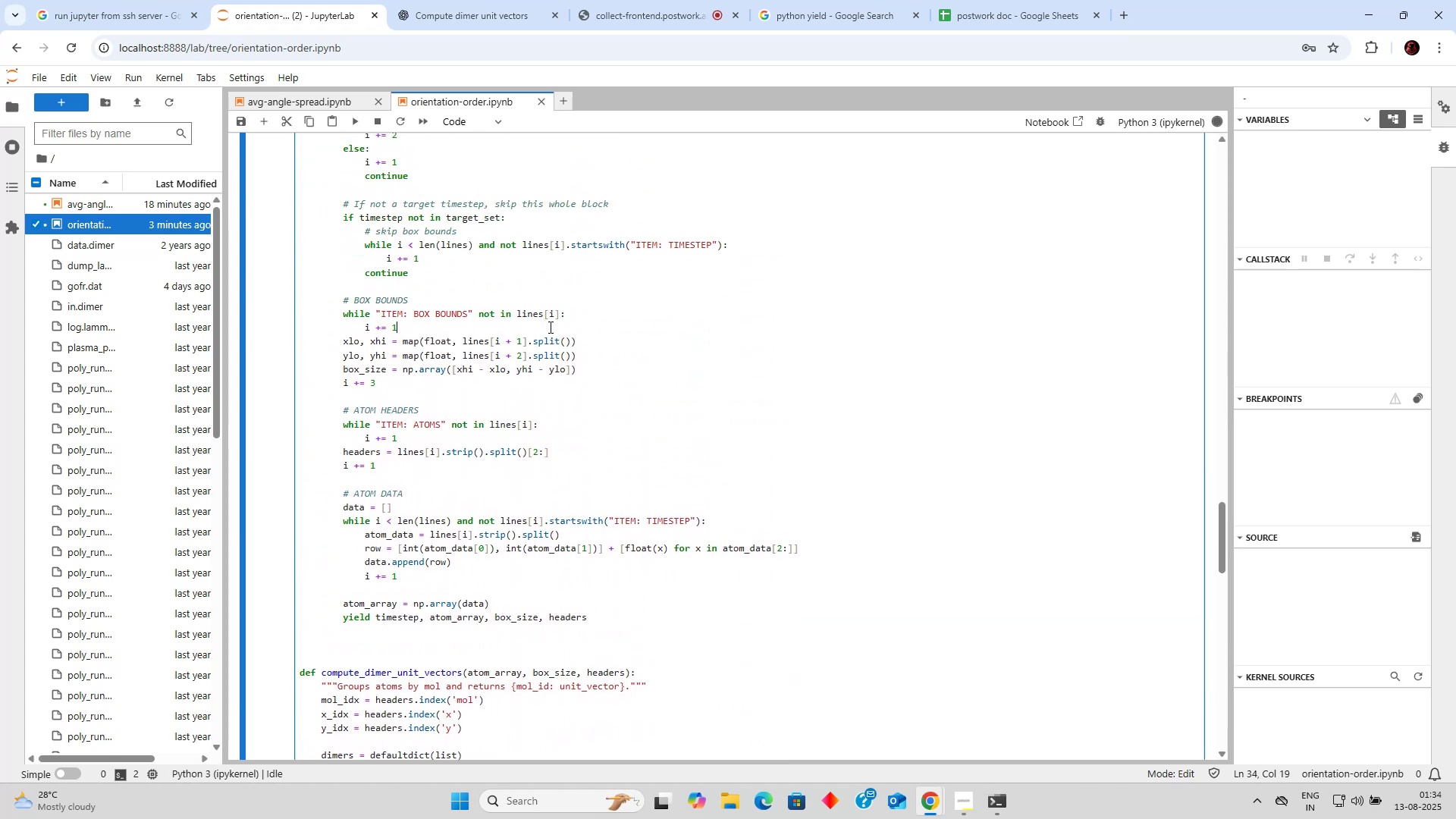 
scroll: coordinate [549, 327], scroll_direction: up, amount: 3.0
 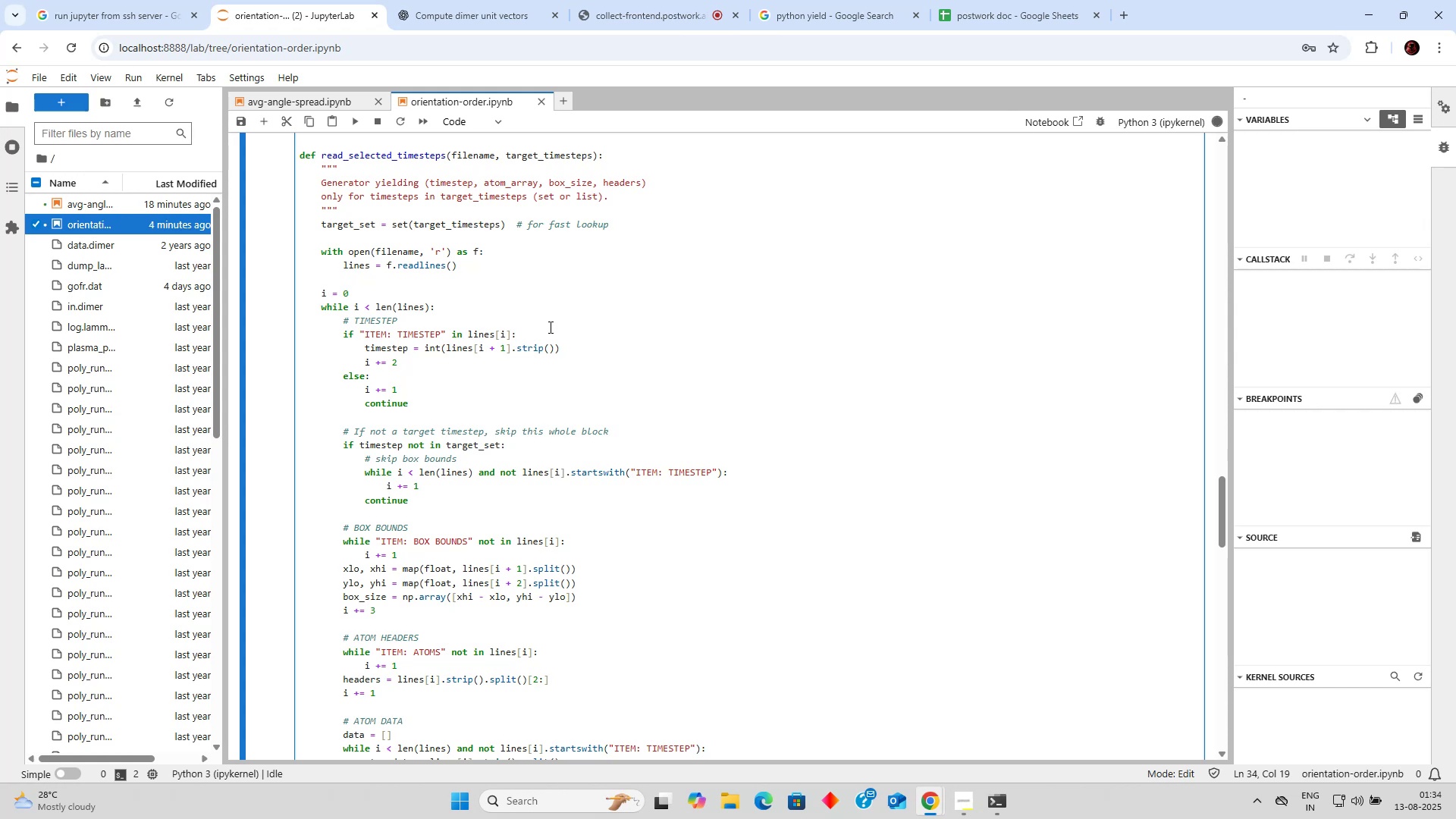 
wait(16.36)
 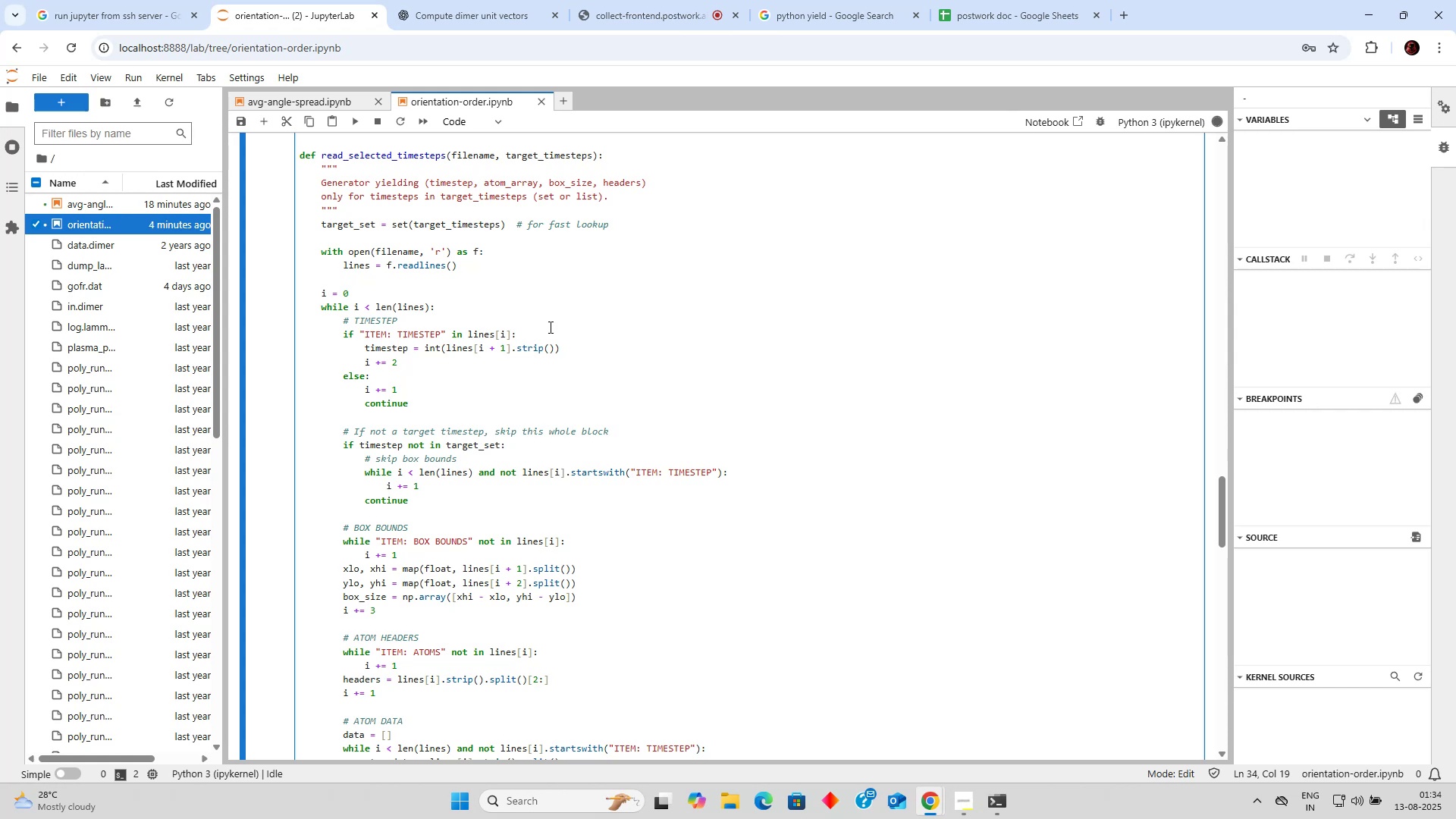 
scroll: coordinate [549, 328], scroll_direction: up, amount: 1.0
 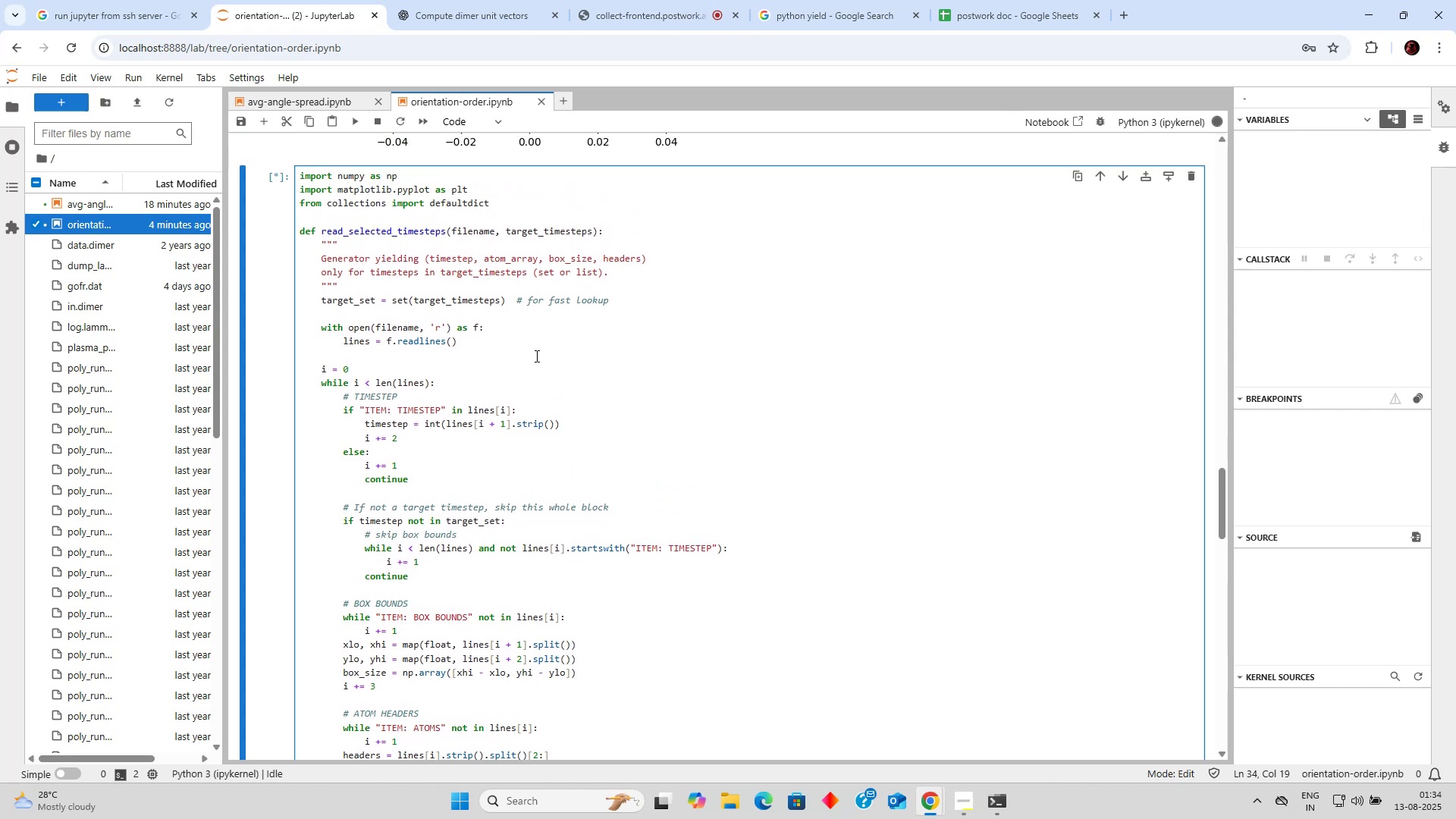 
left_click([535, 356])
 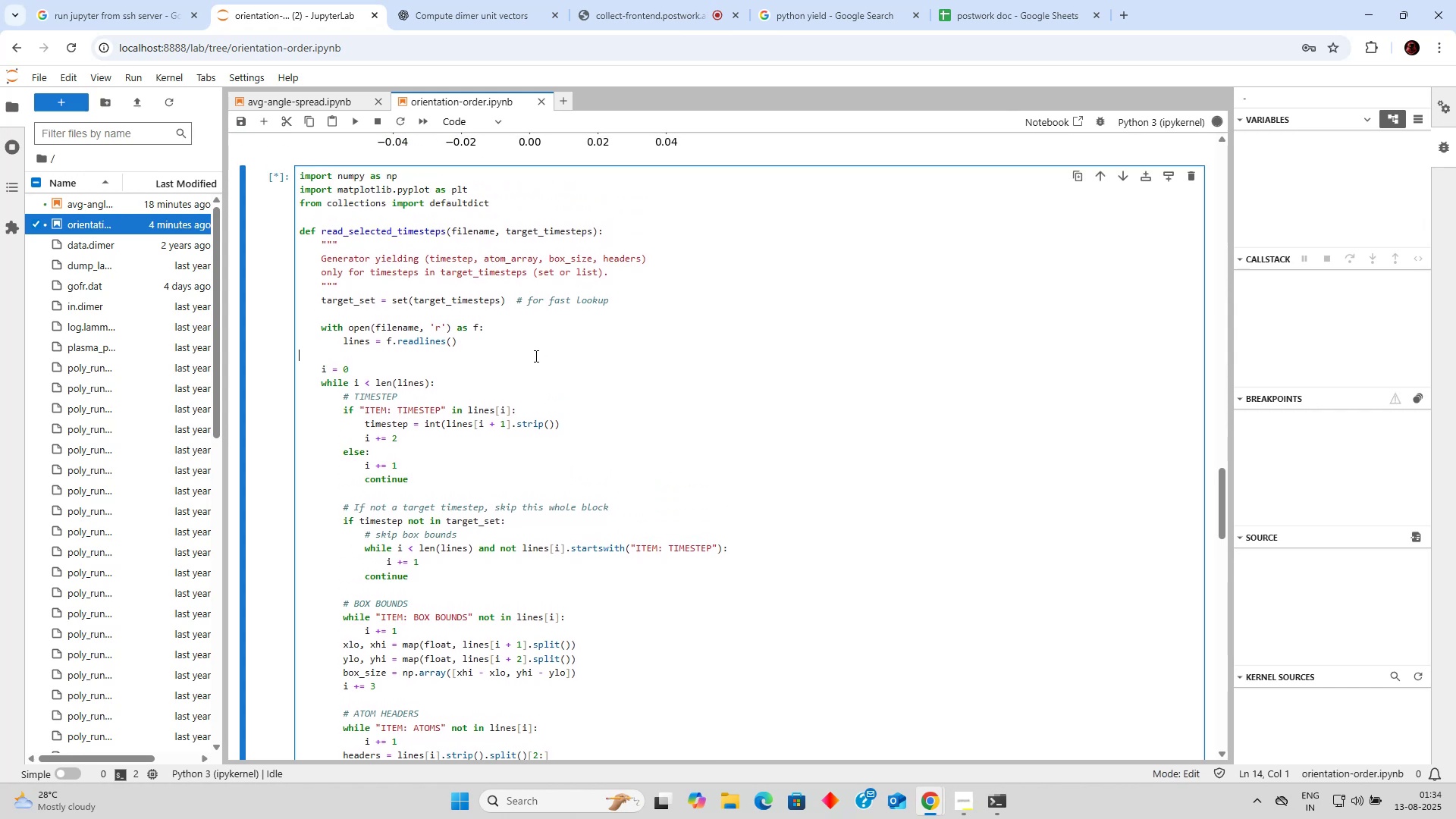 
scroll: coordinate [1003, 544], scroll_direction: down, amount: 6.0
 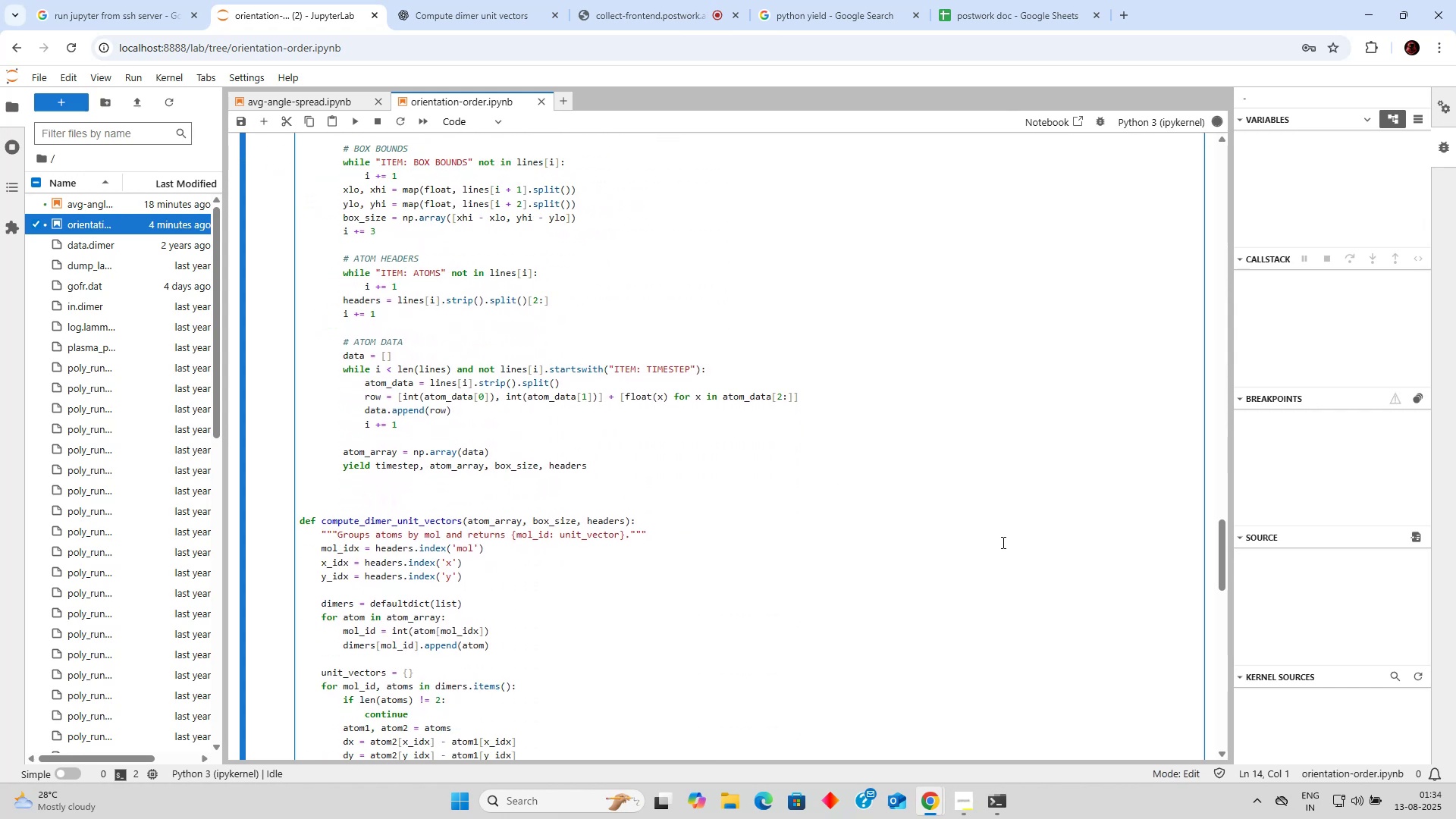 
left_click([1002, 542])
 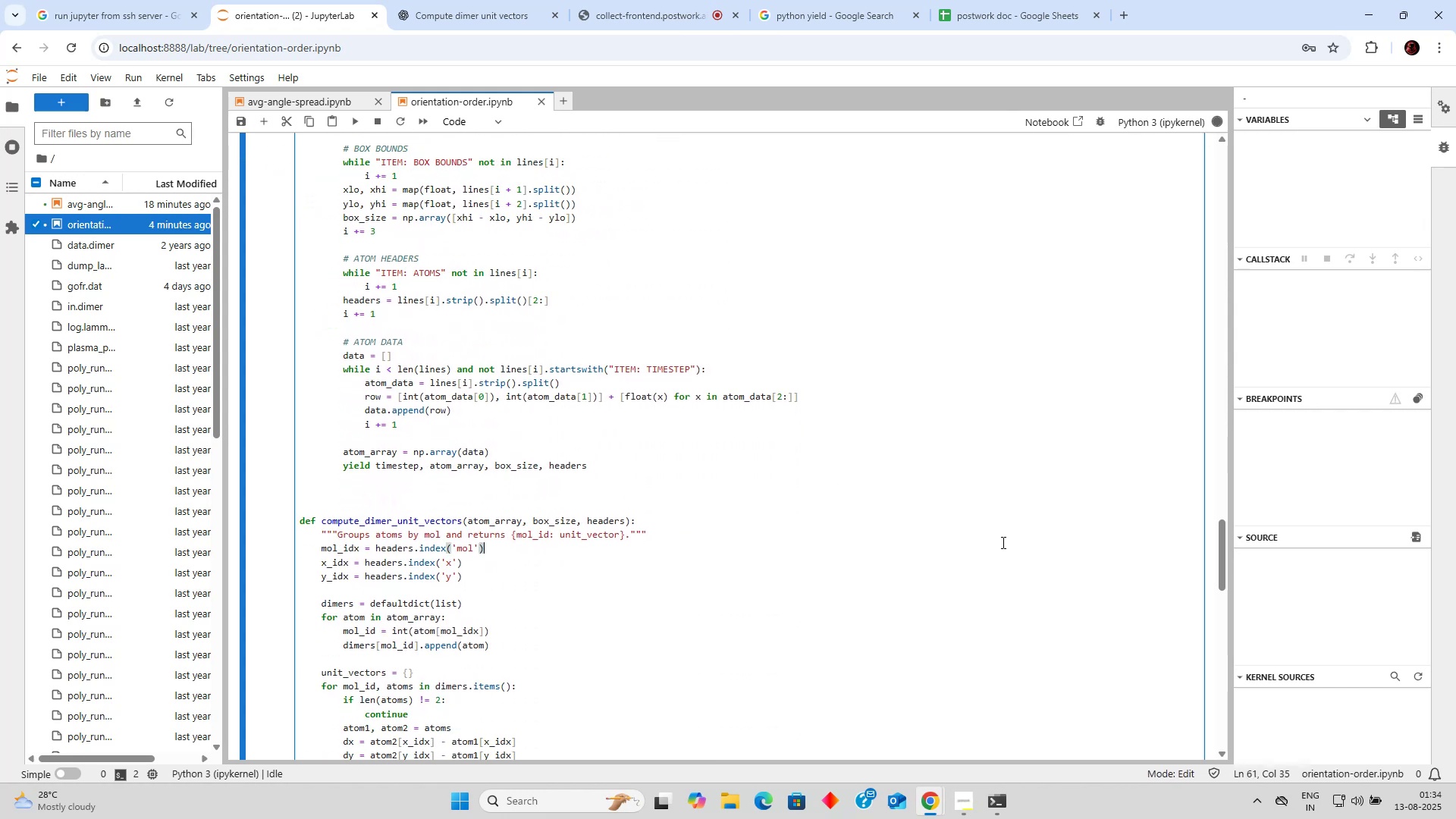 
scroll: coordinate [1001, 547], scroll_direction: down, amount: 10.0
 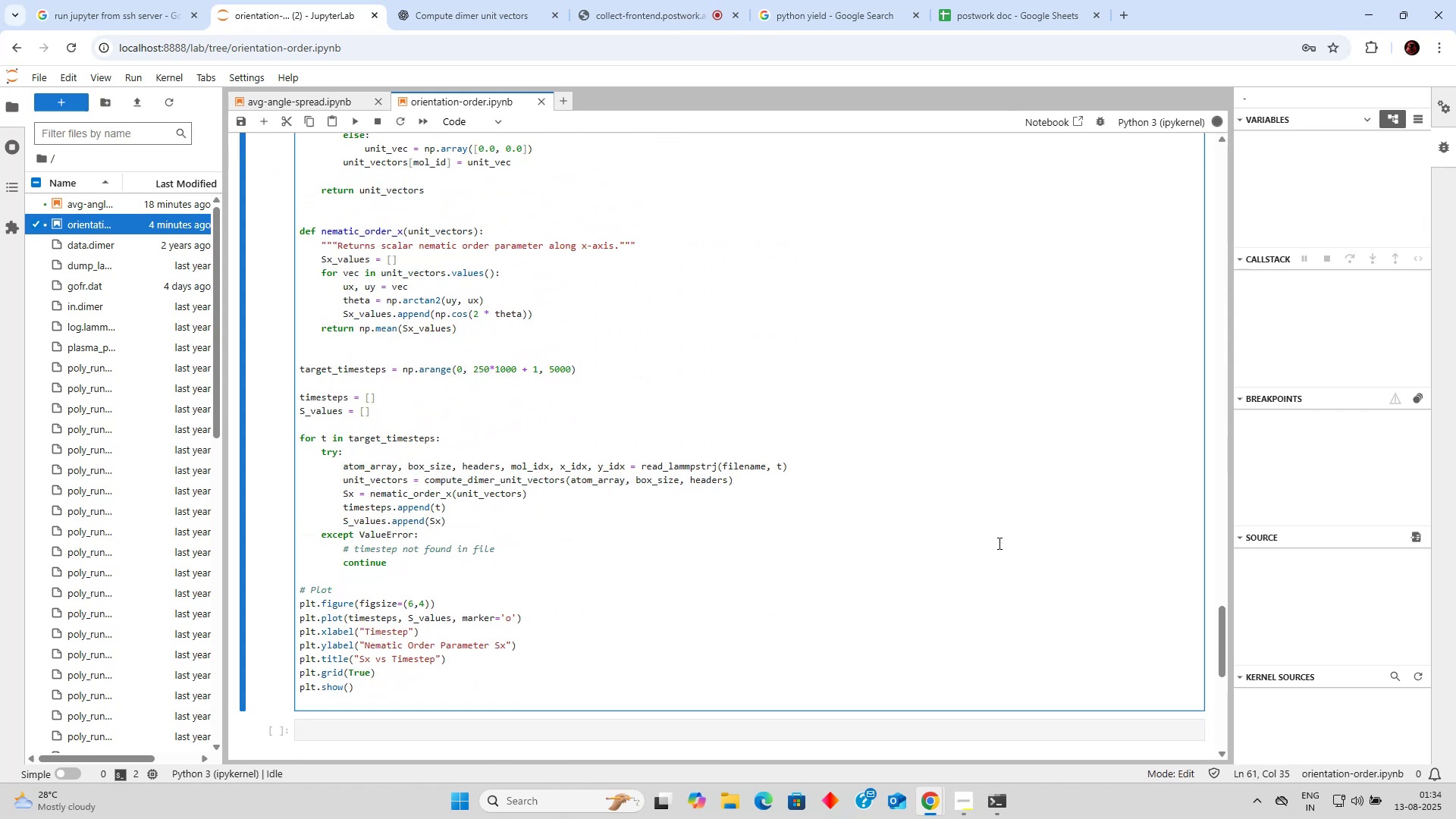 
left_click([993, 539])
 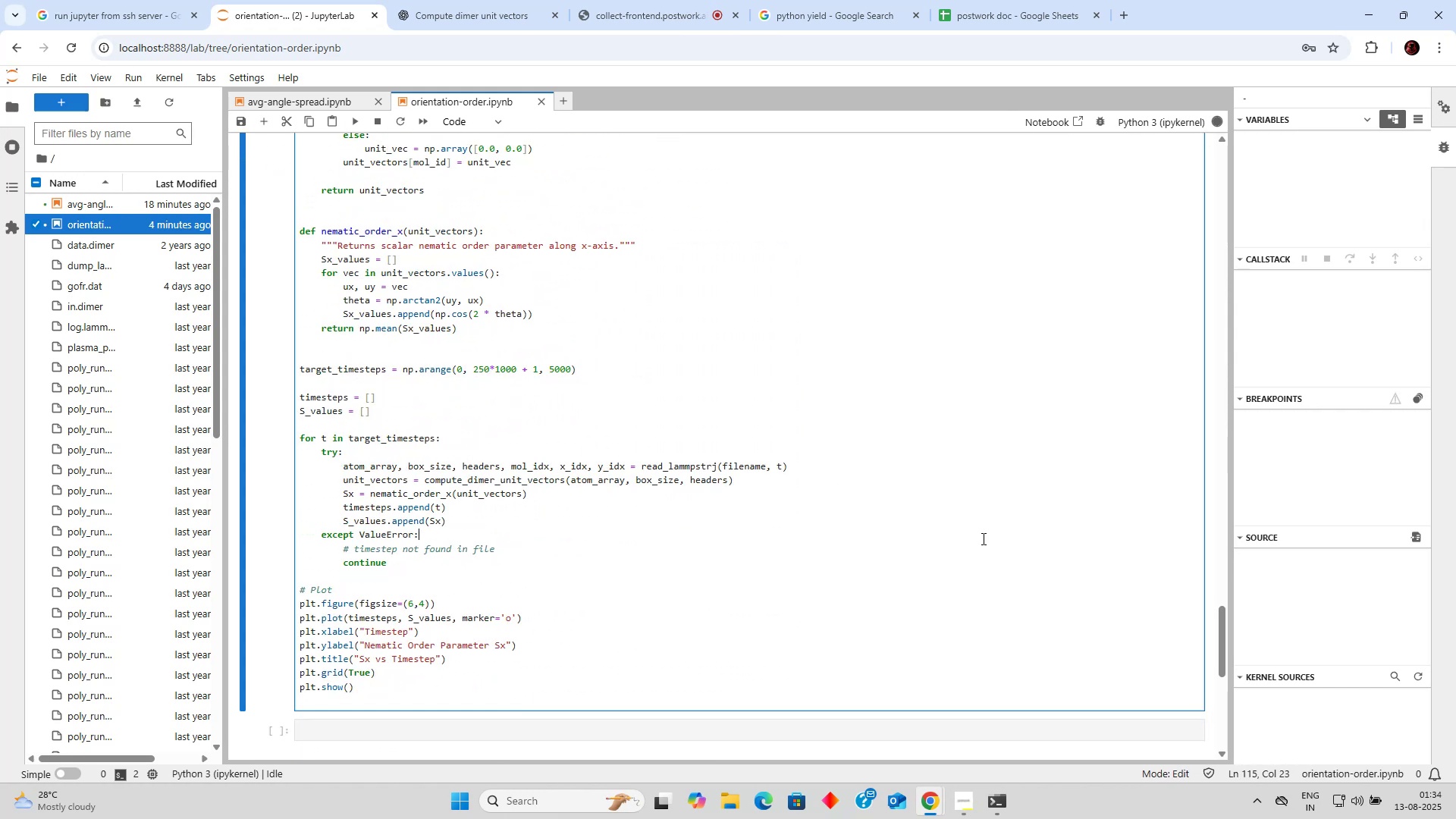 
scroll: coordinate [946, 541], scroll_direction: down, amount: 4.0
 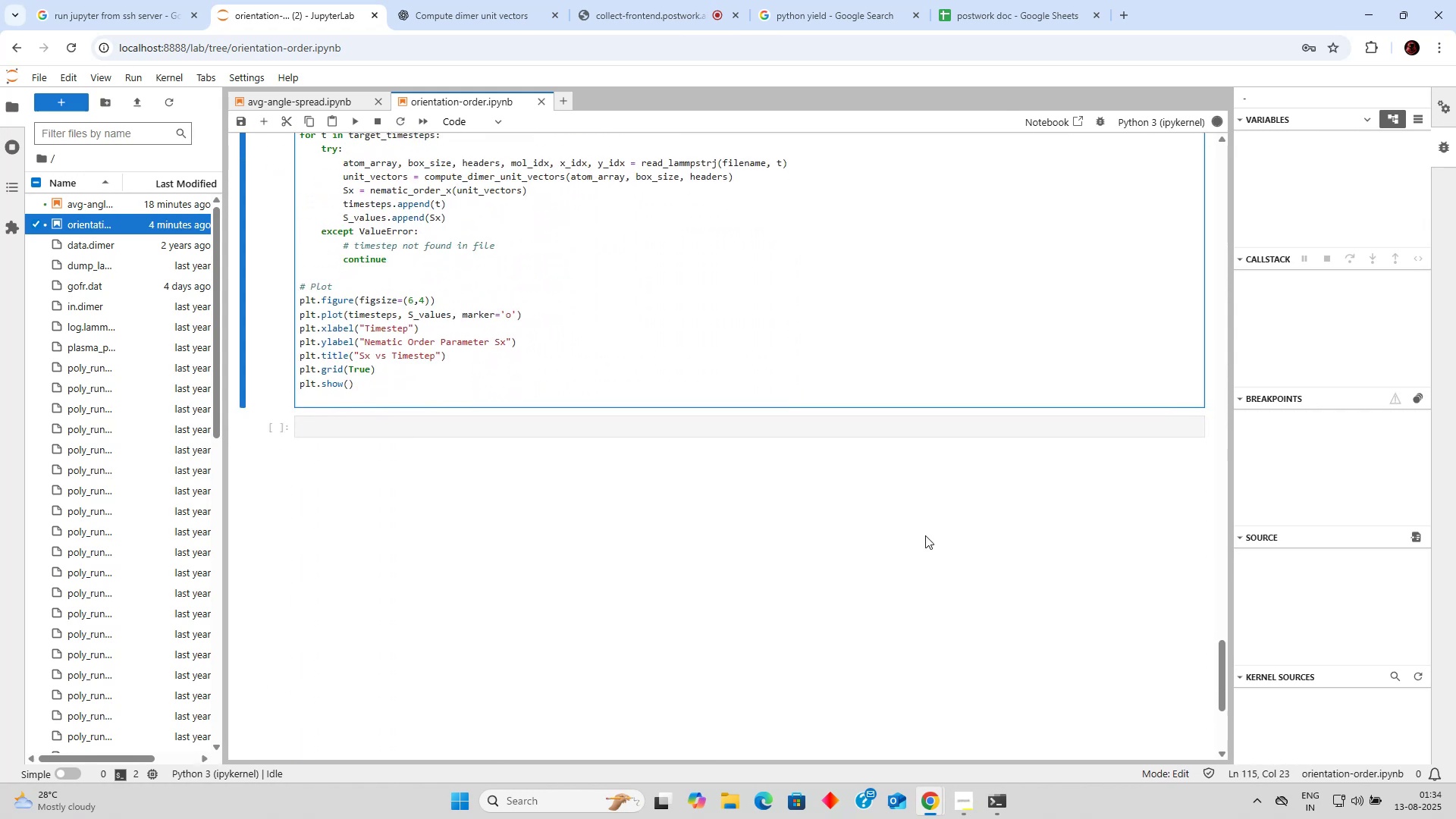 
scroll: coordinate [659, 475], scroll_direction: up, amount: 25.0
 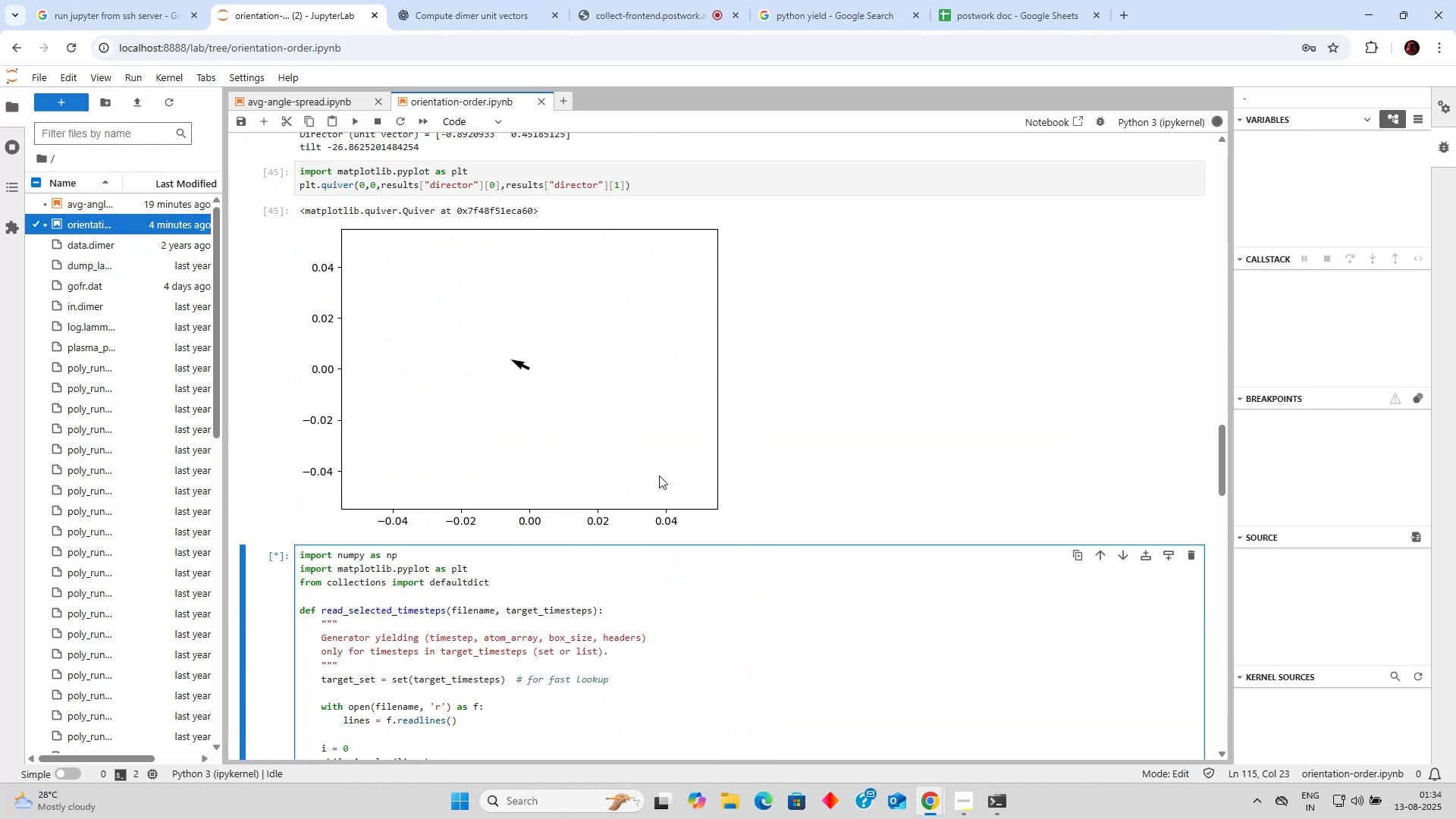 
scroll: coordinate [659, 475], scroll_direction: down, amount: 3.0
 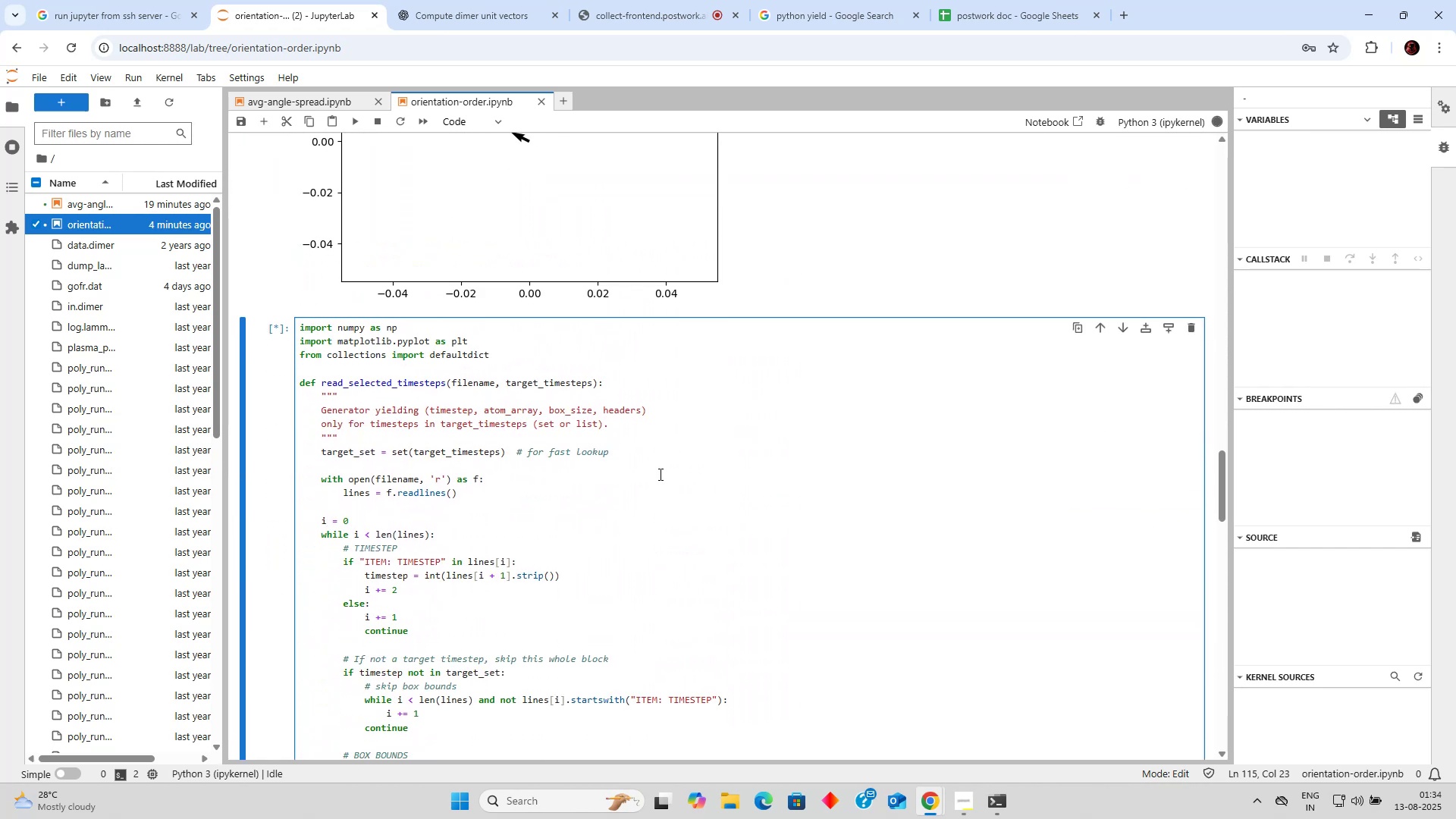 
wait(9.05)
 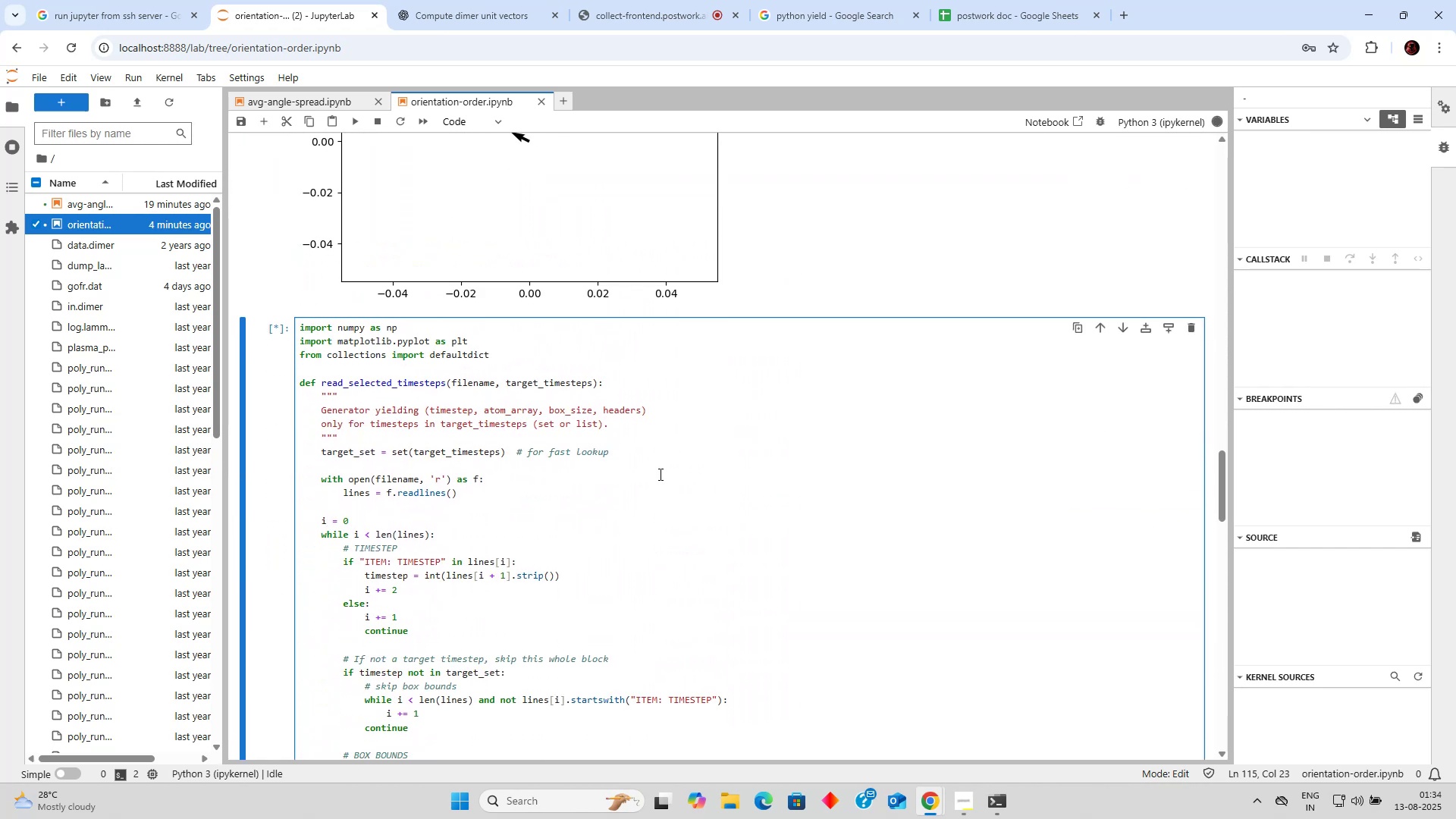 
double_click([836, 18])
 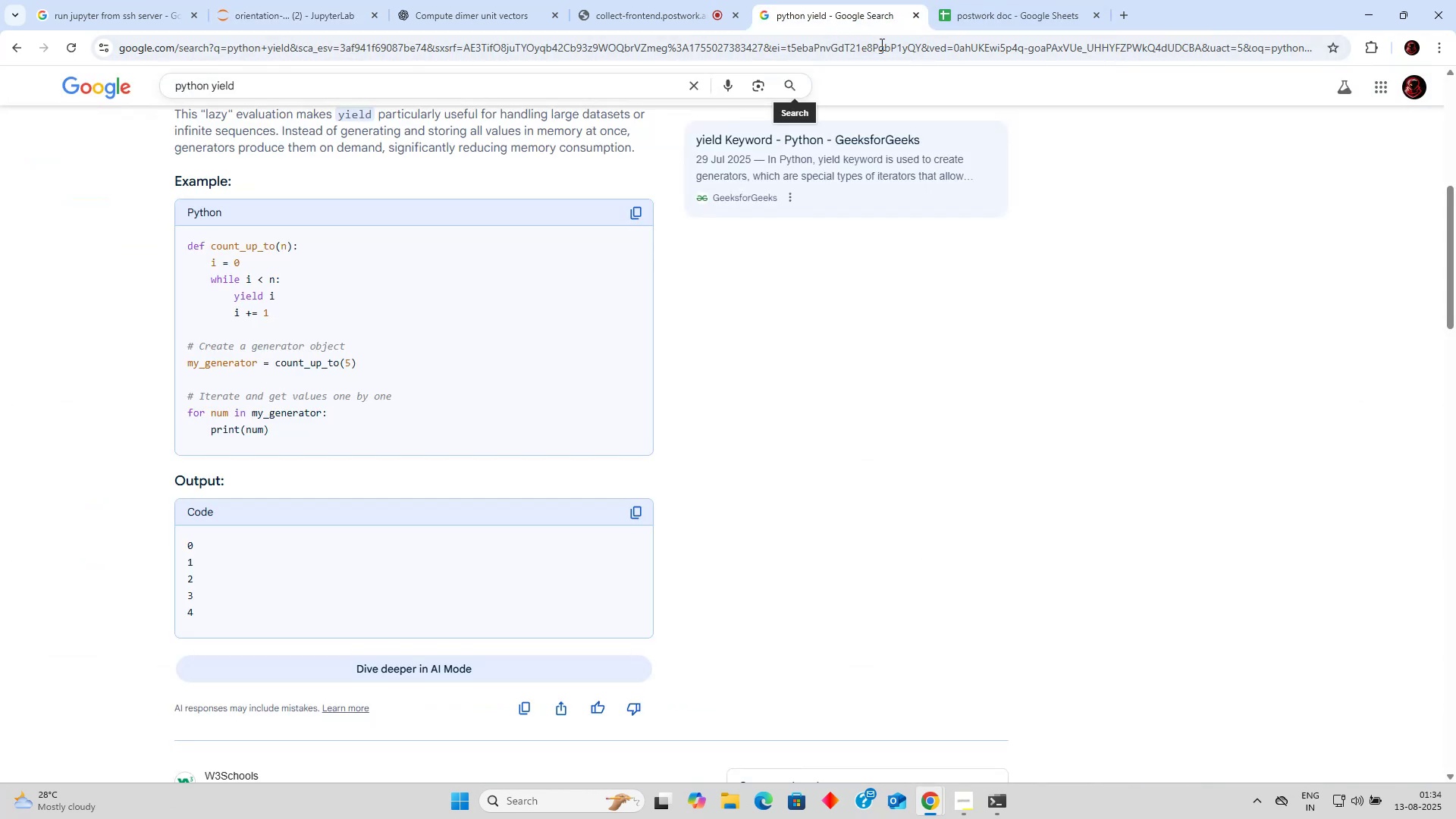 
left_click([999, 10])
 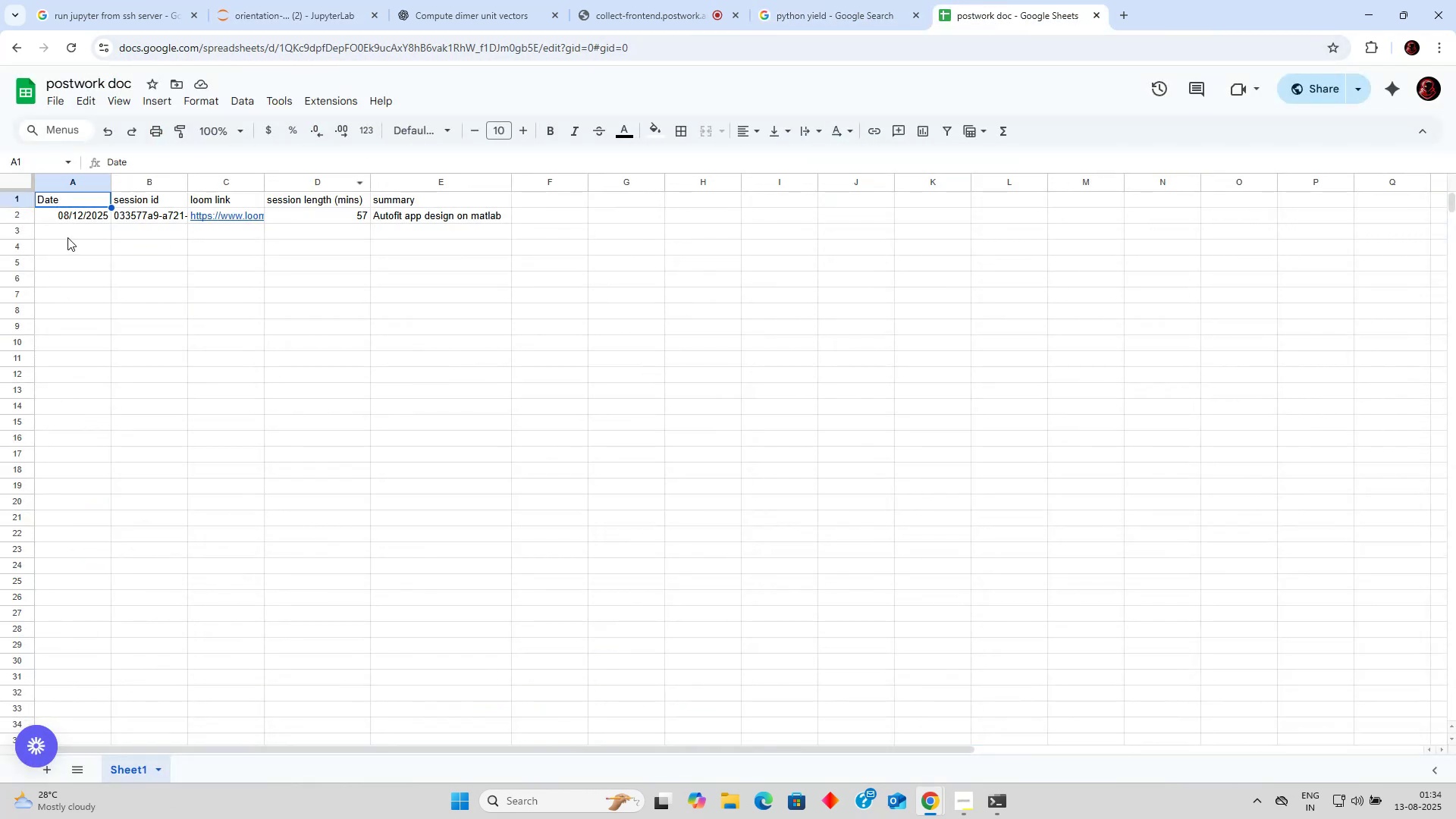 
left_click([64, 229])
 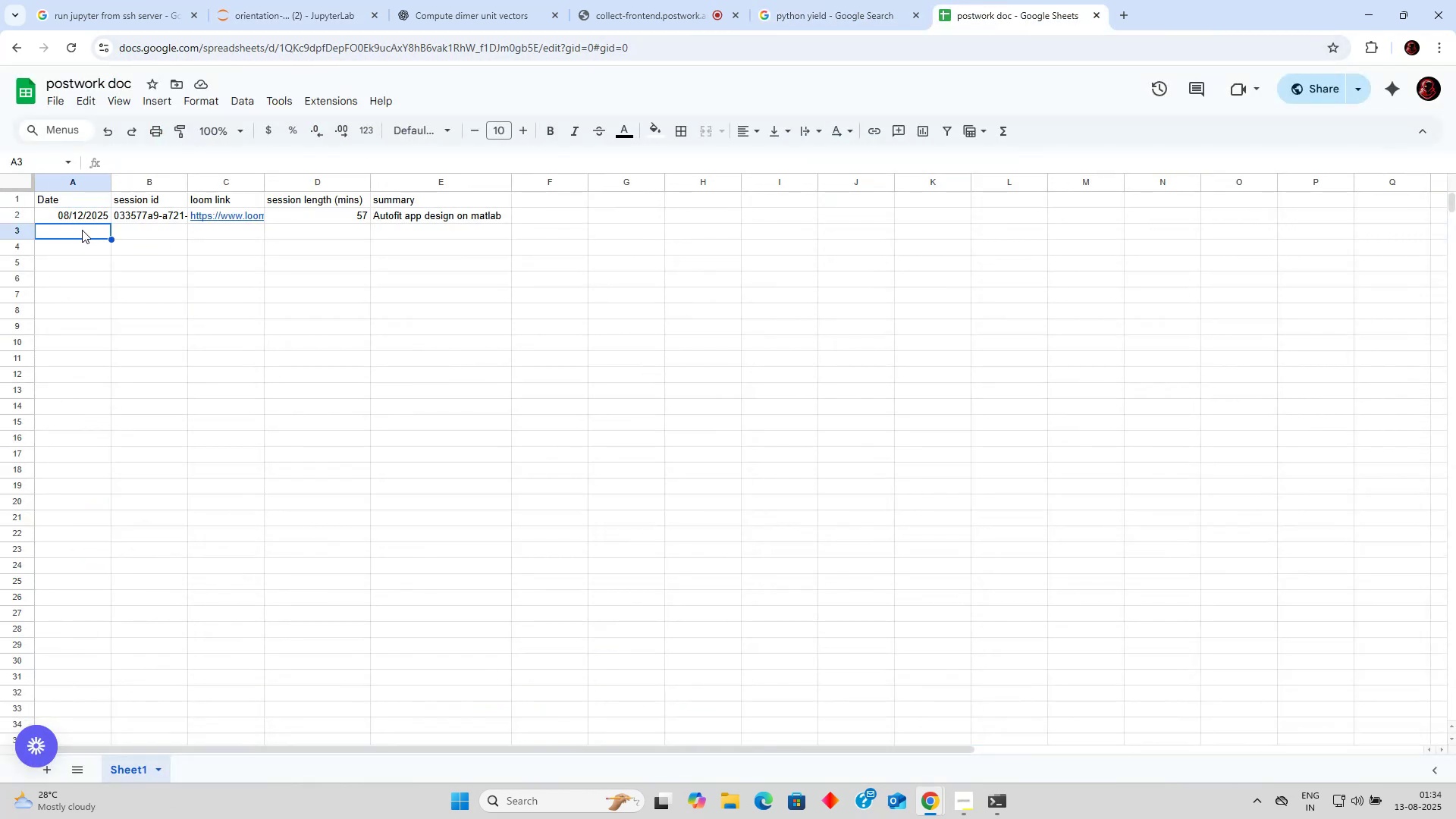 
type(09)
key(Backspace)
type(8/13/2025)
key(Tab)
 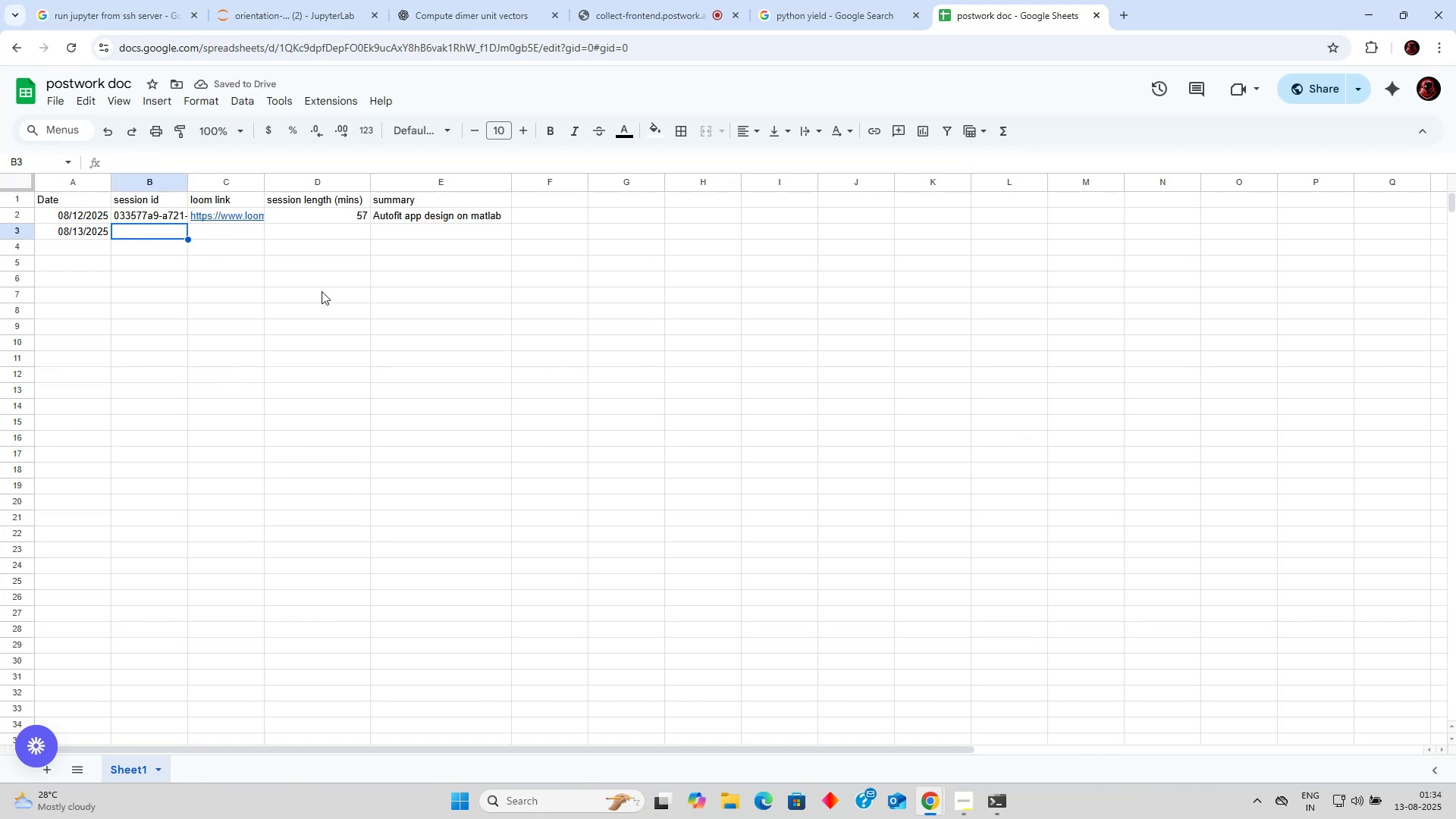 
left_click([962, 805])
 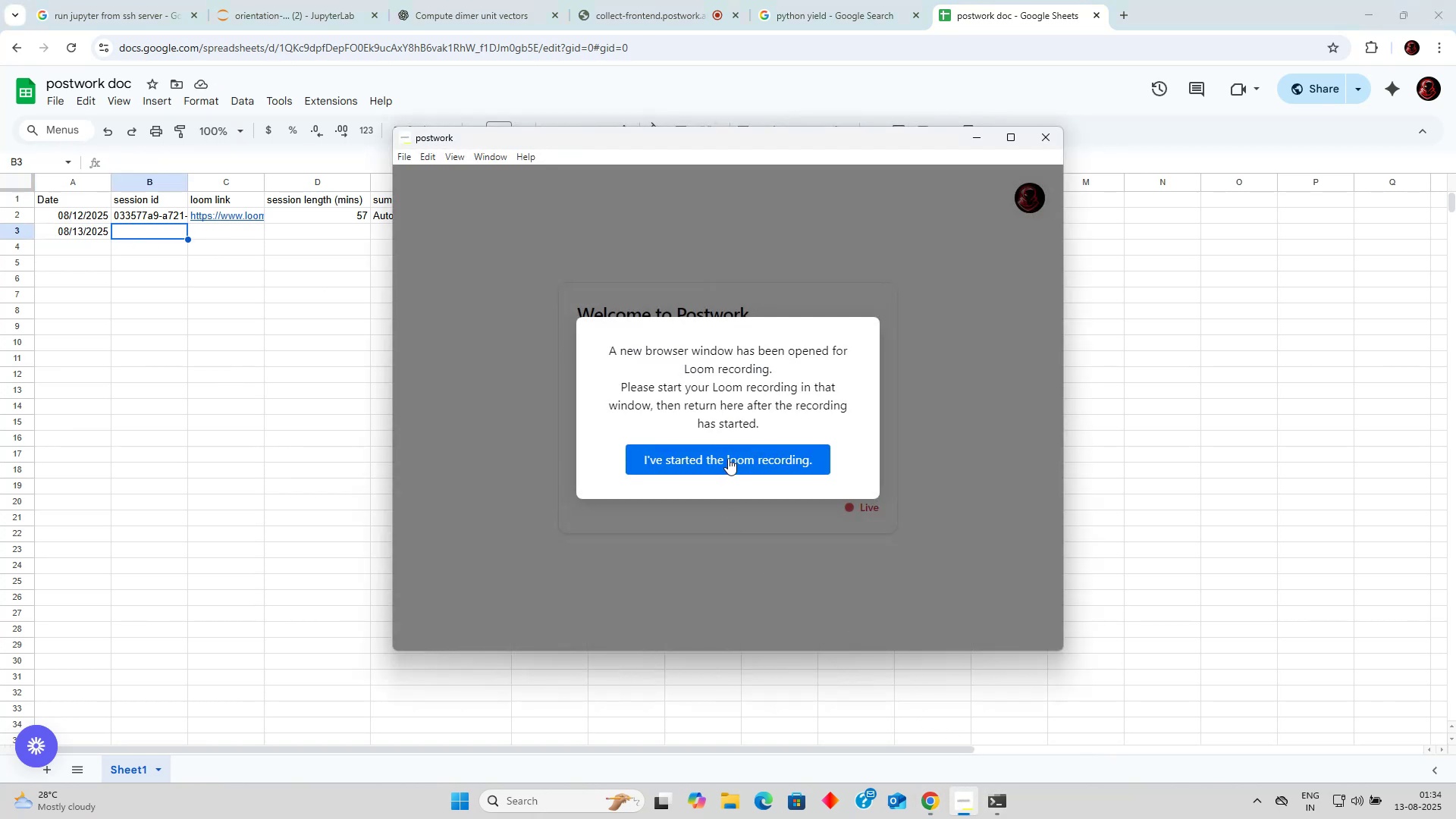 
left_click([728, 456])
 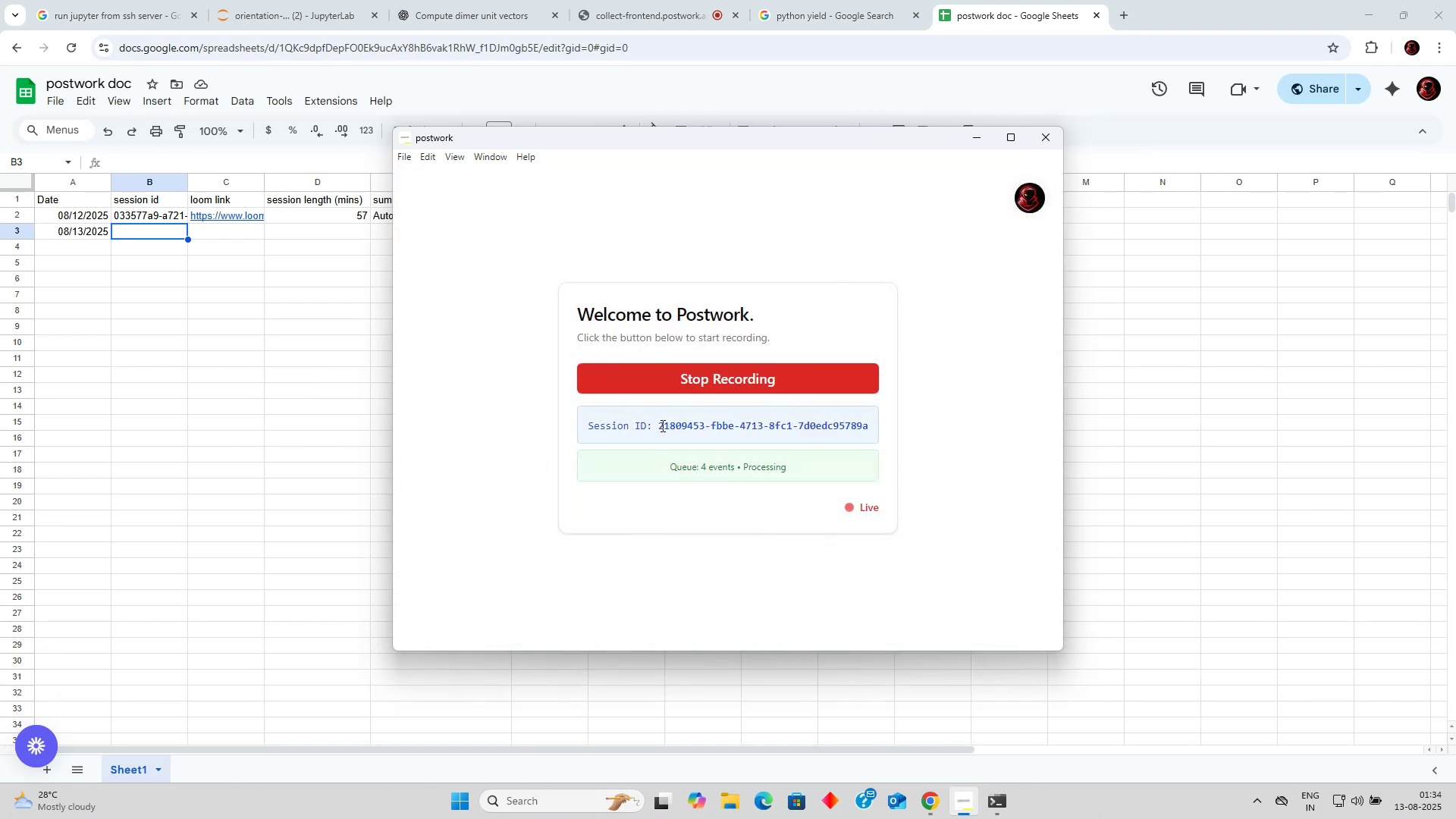 
left_click_drag(start_coordinate=[657, 426], to_coordinate=[873, 435])
 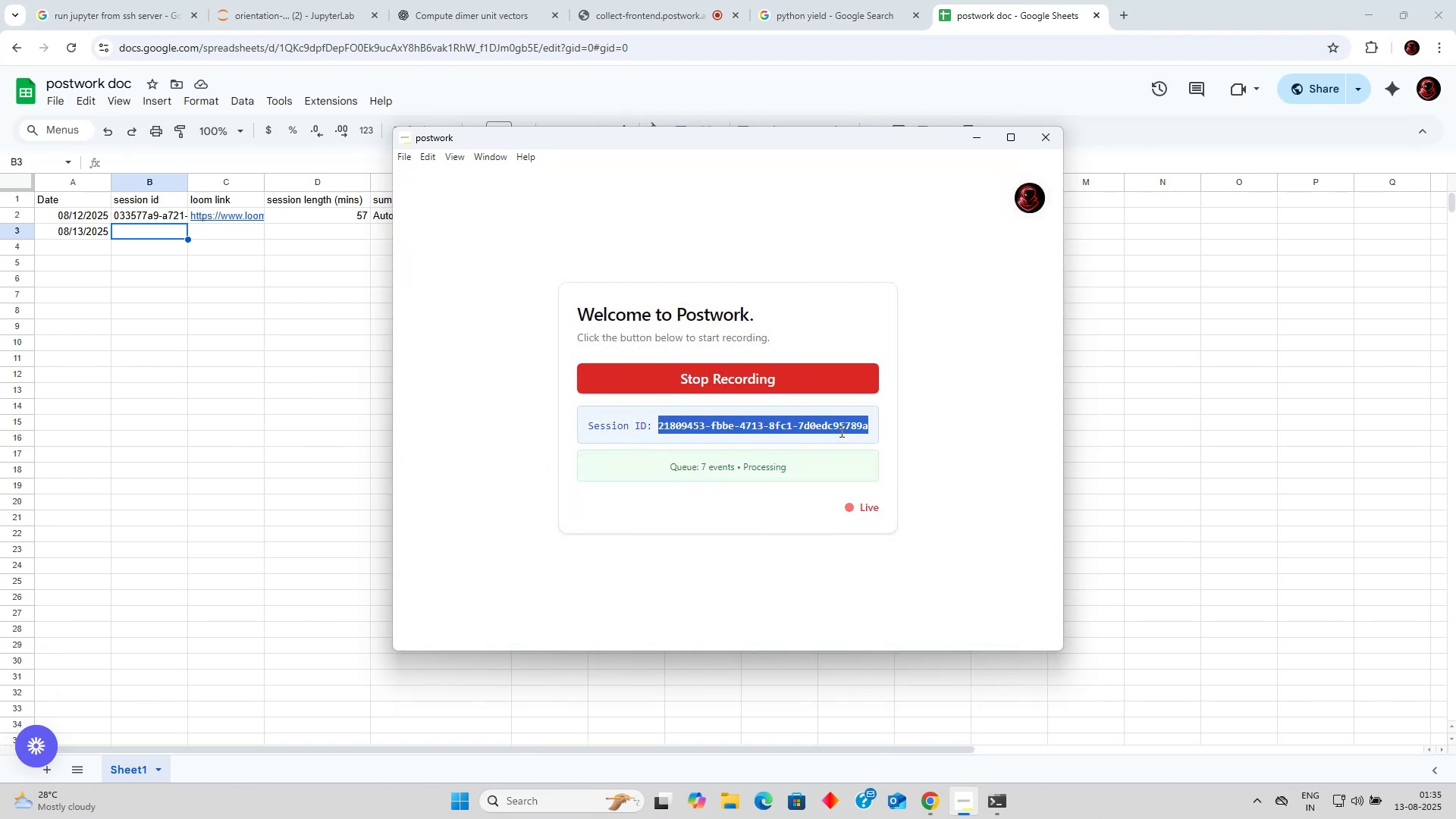 
key(Control+C)
 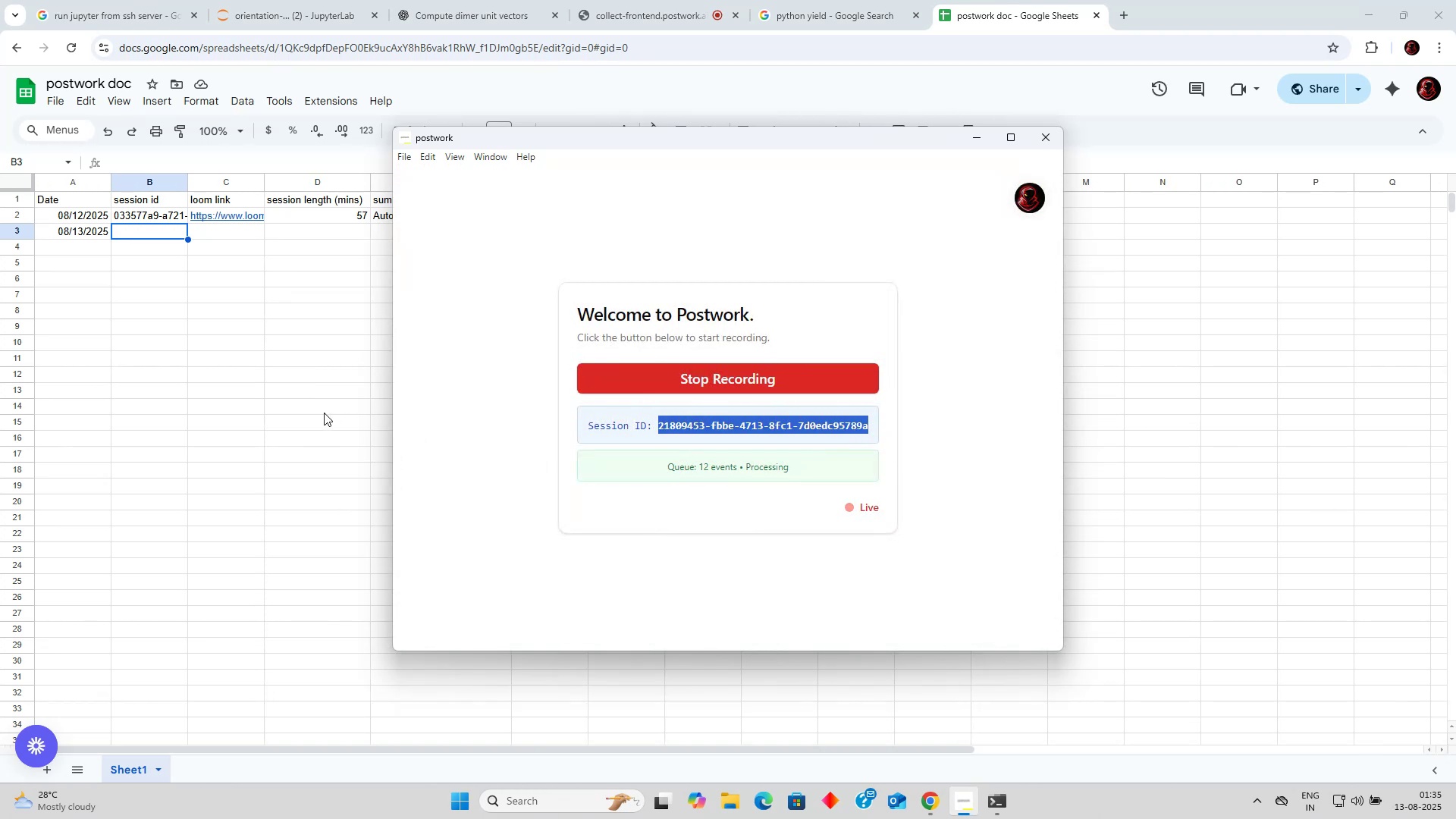 
left_click([324, 413])
 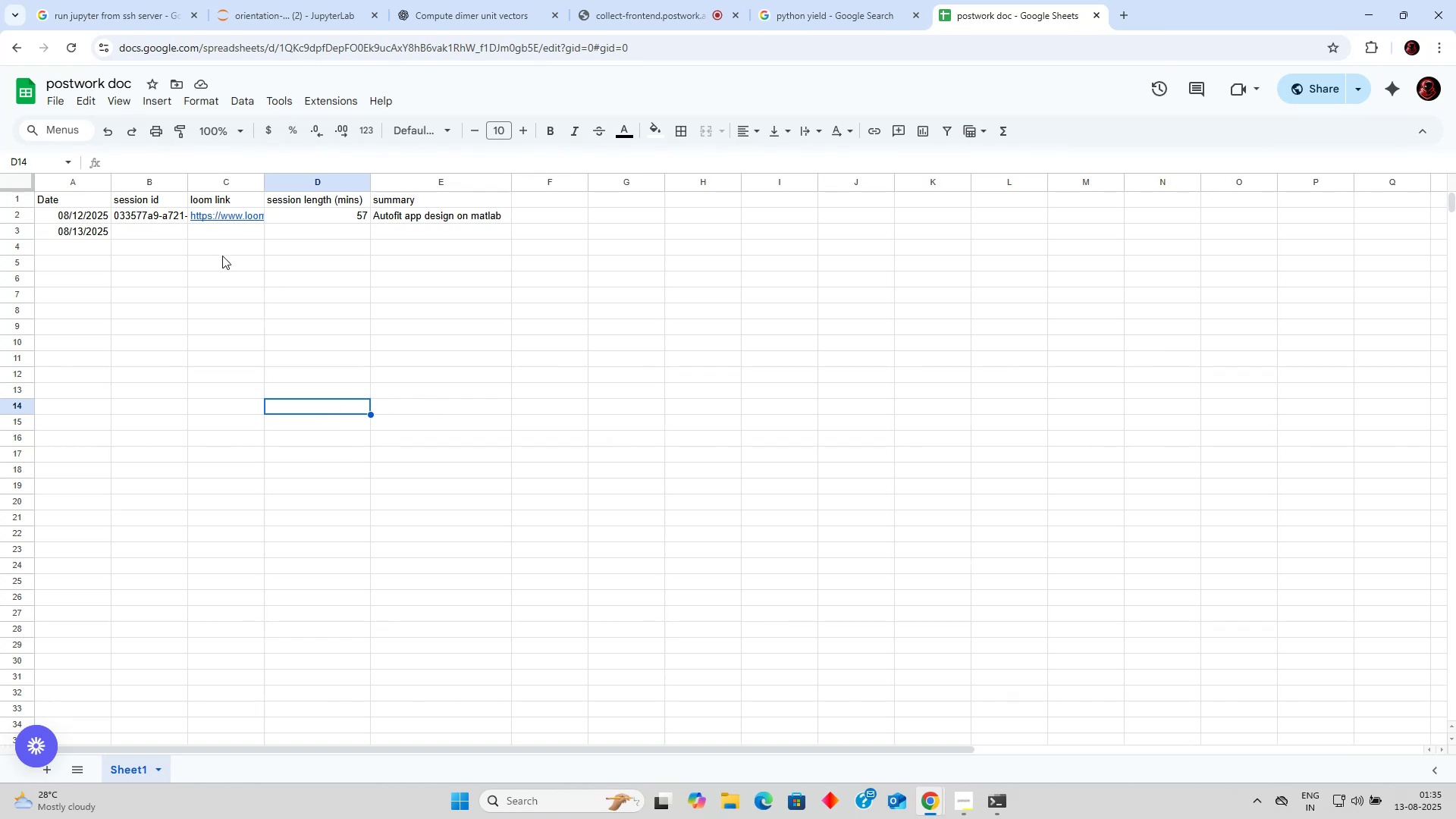 
left_click([156, 232])
 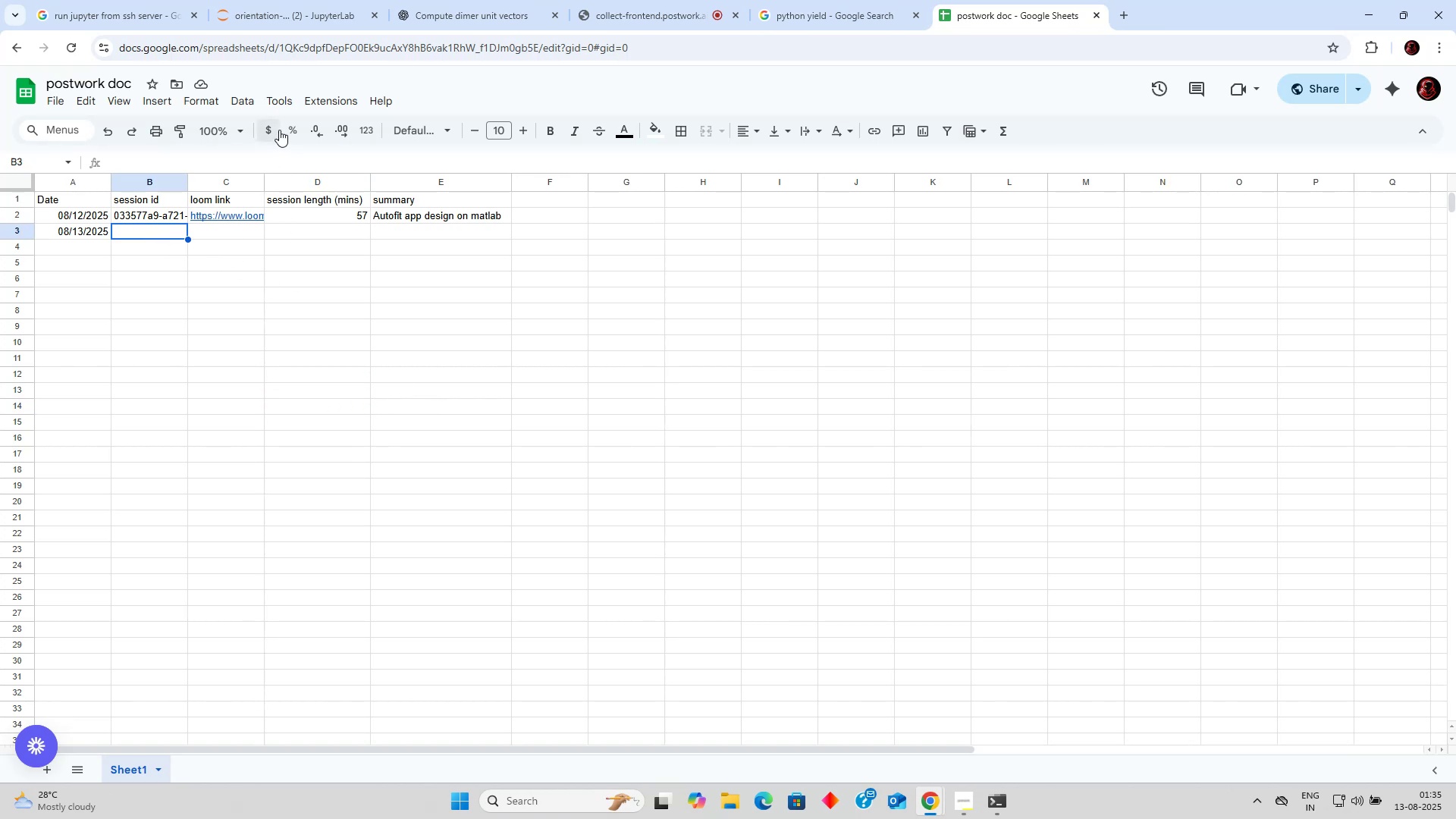 
left_click([307, 0])
 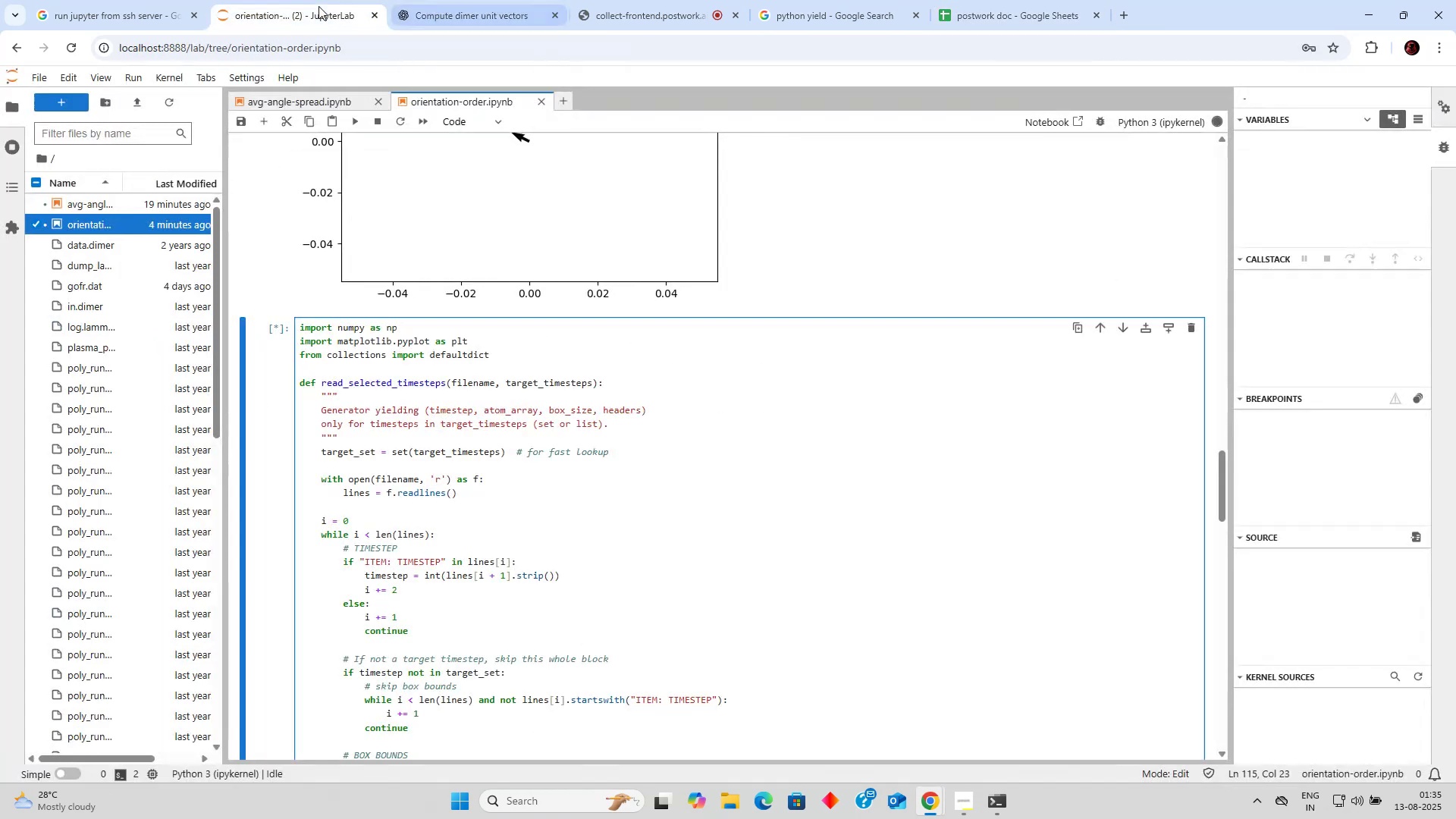 
double_click([637, 11])
 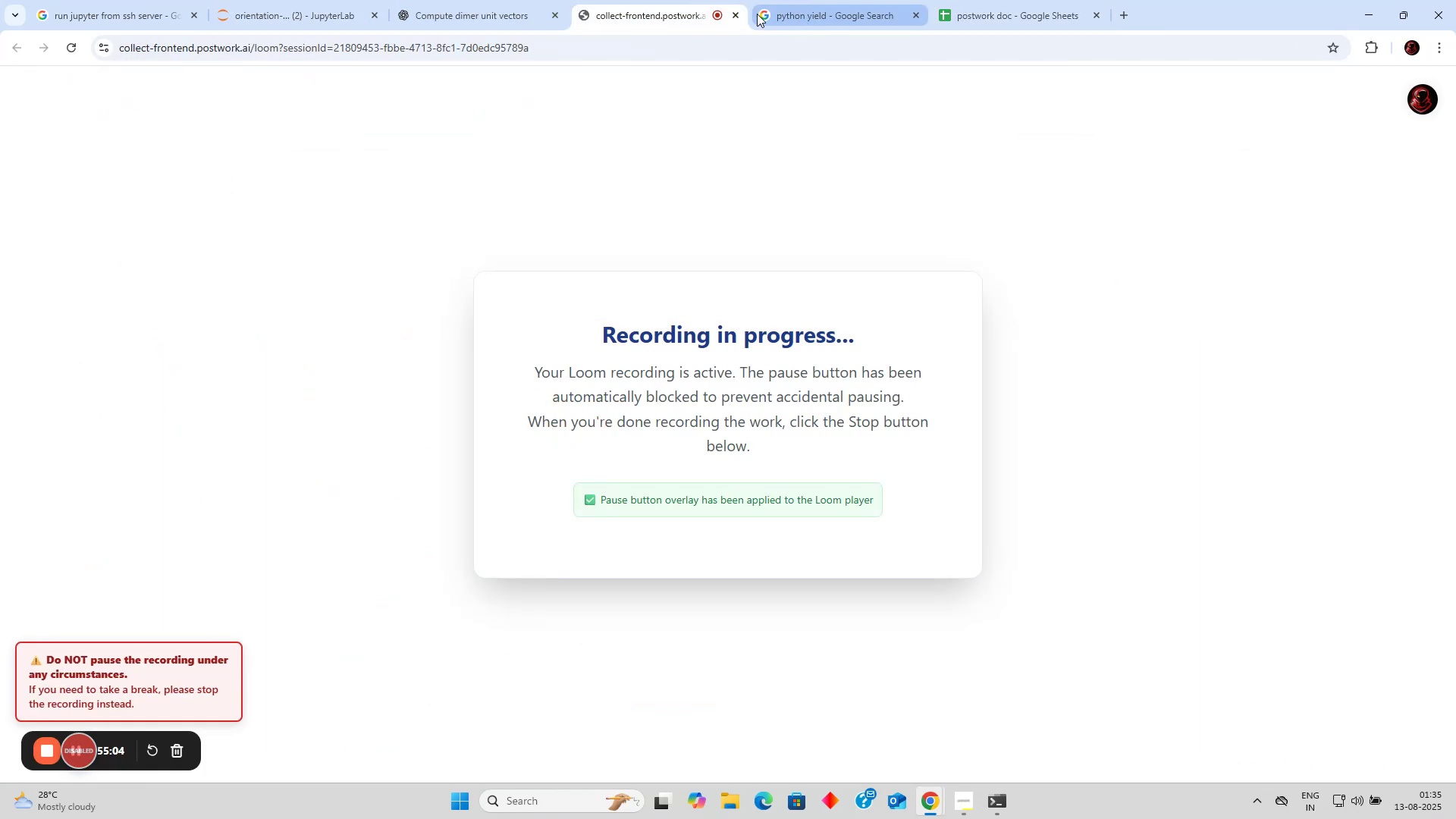 
left_click([760, 3])
 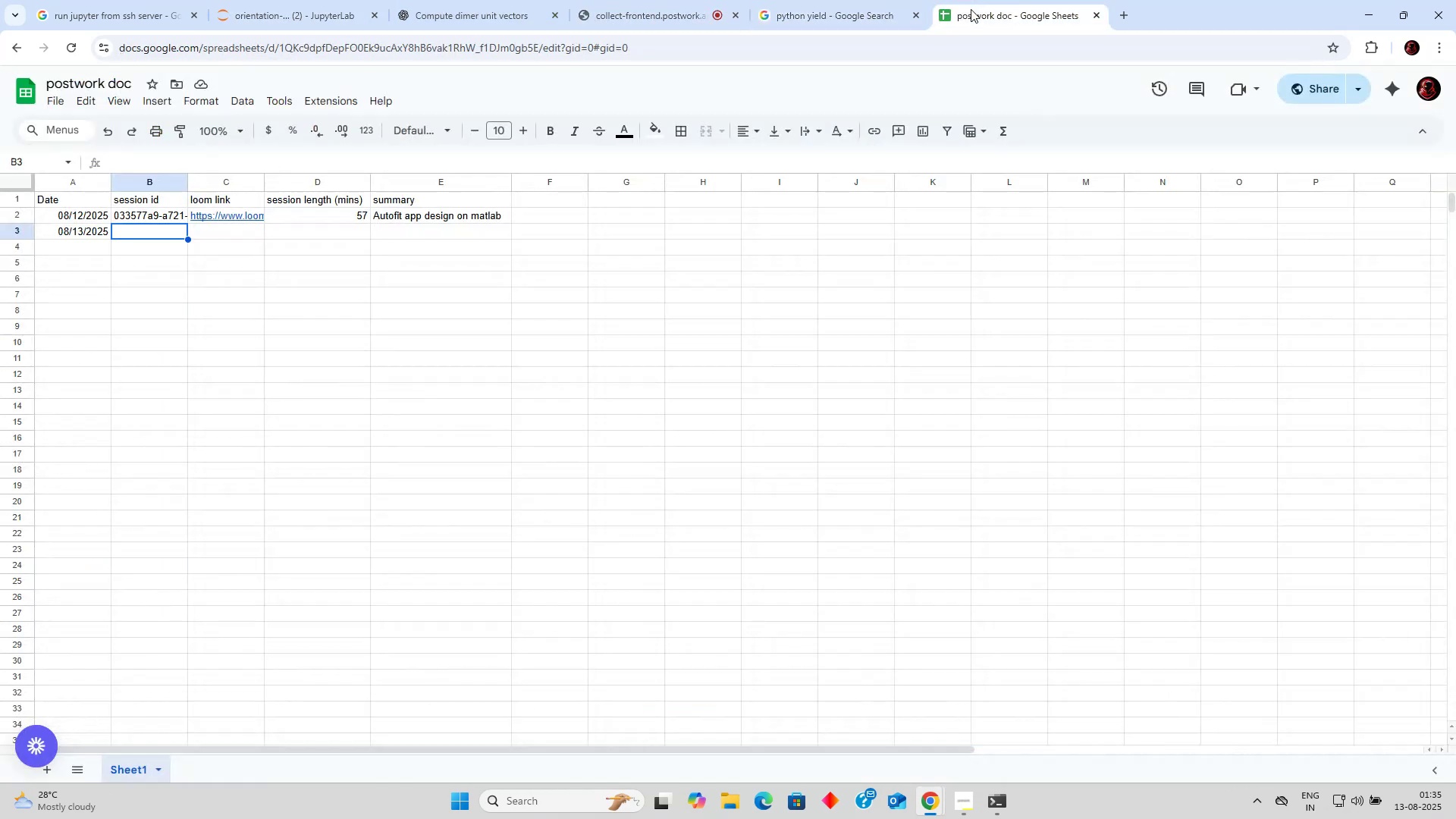 
double_click([824, 7])
 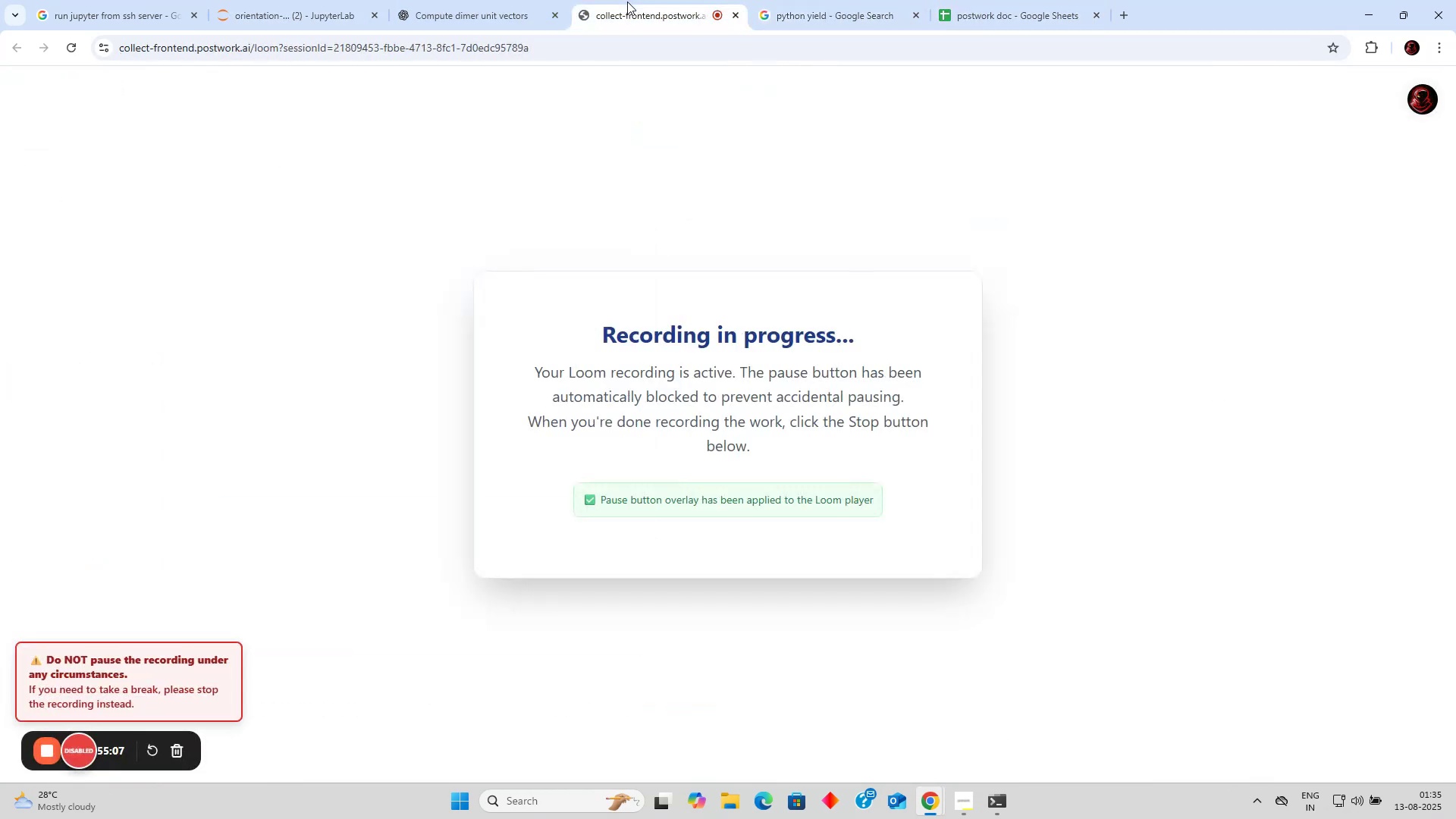 
double_click([485, 0])
 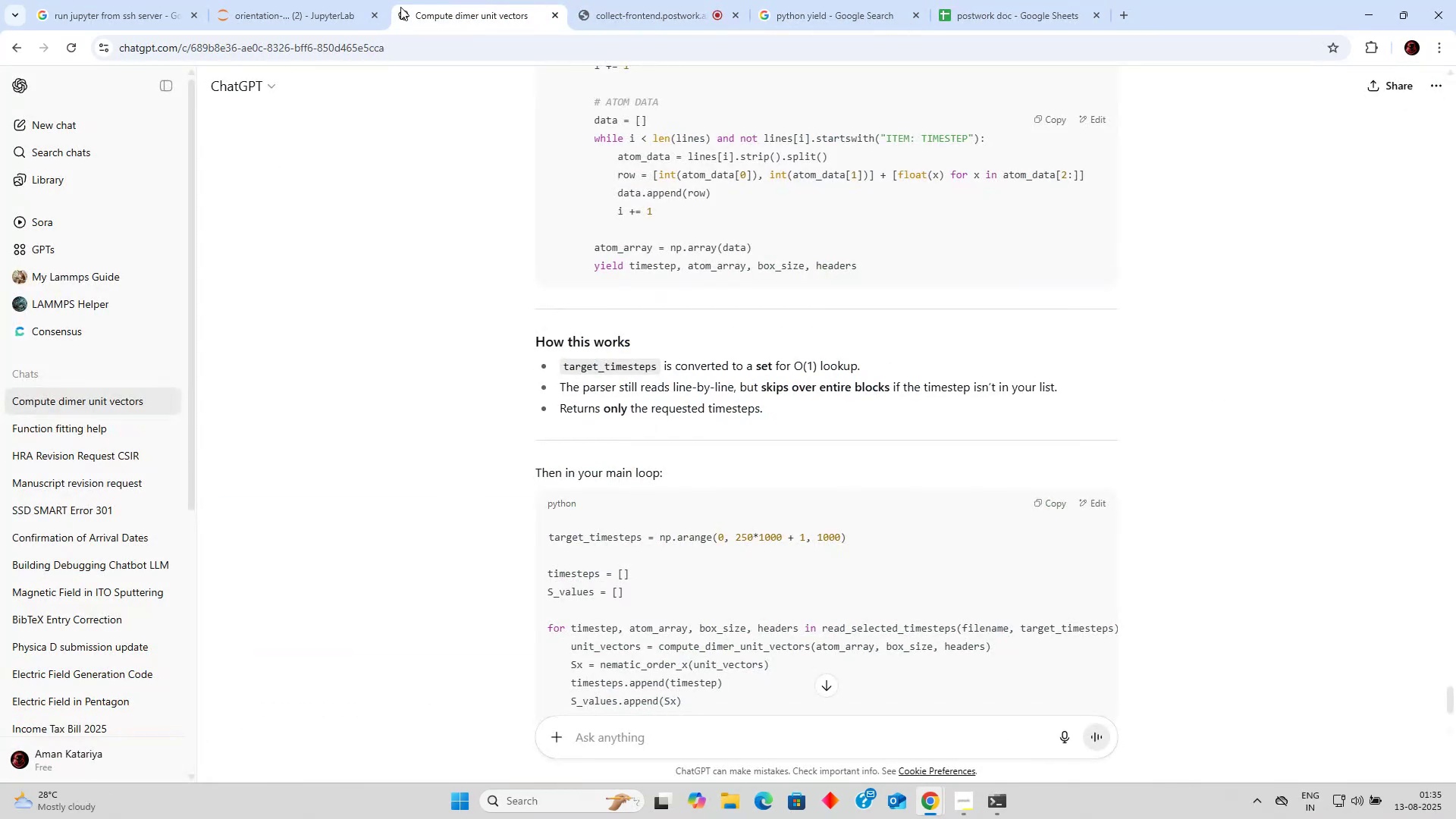 
left_click([297, 0])
 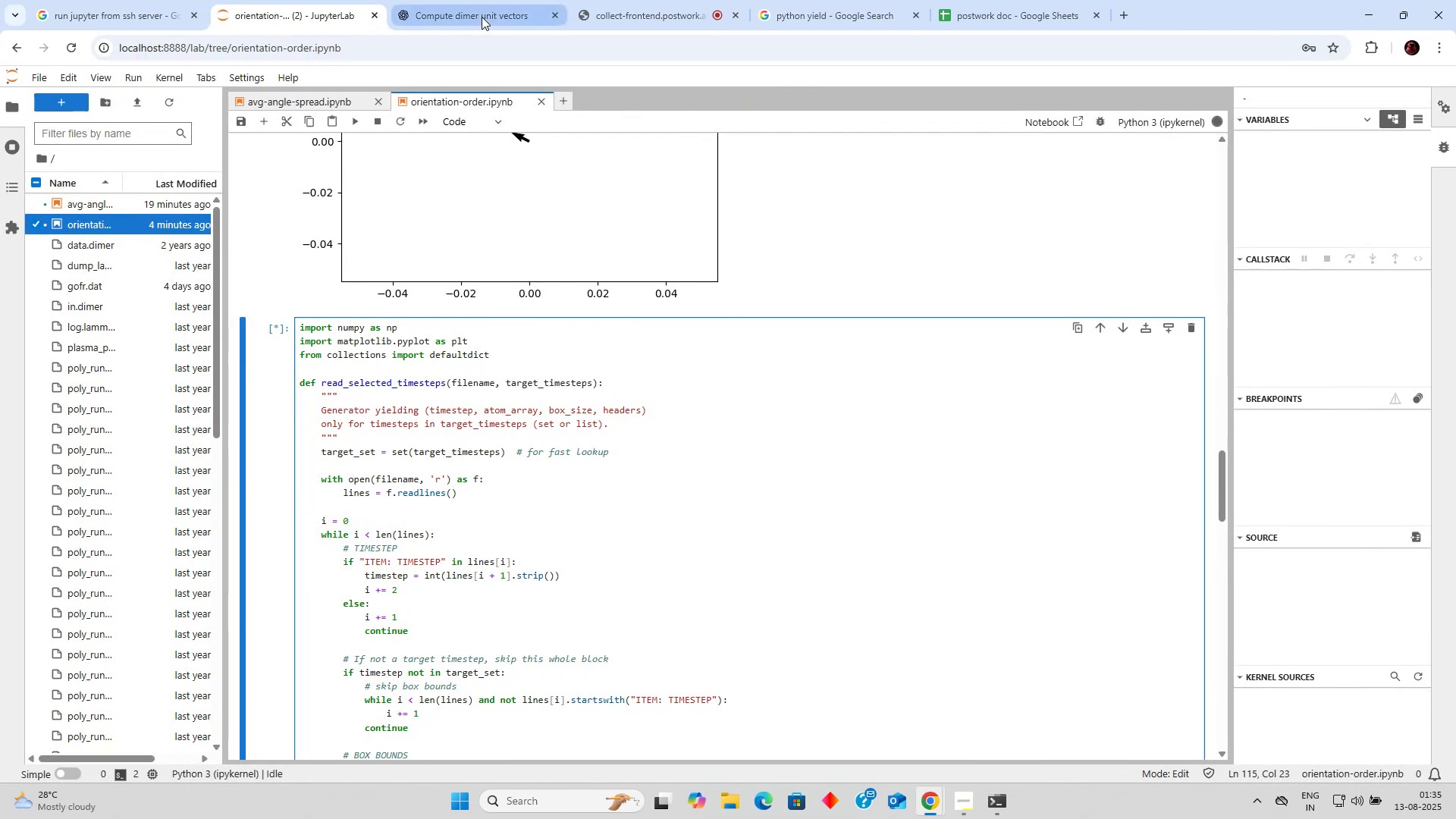 
left_click([482, 17])
 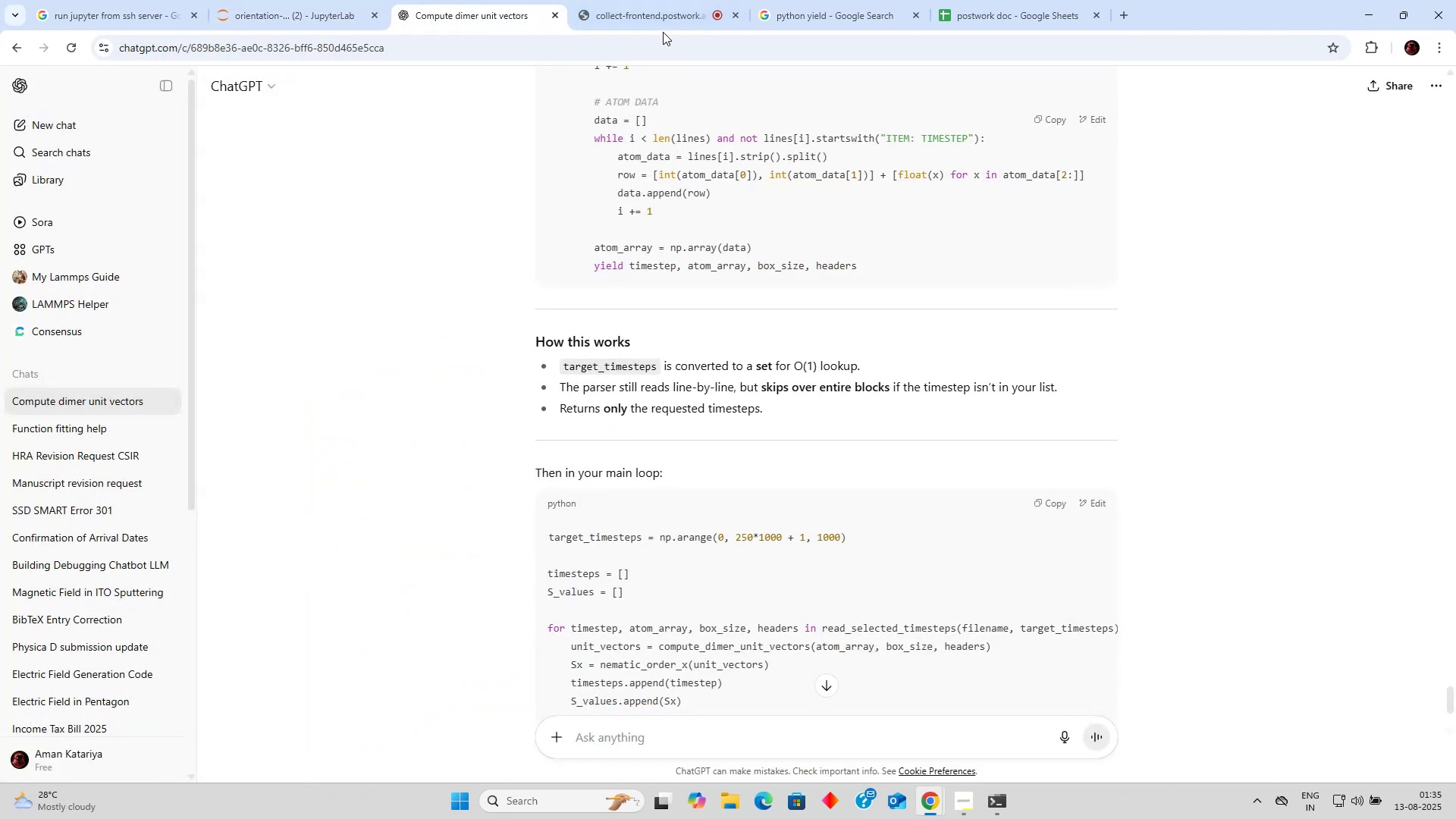 
left_click([657, 7])
 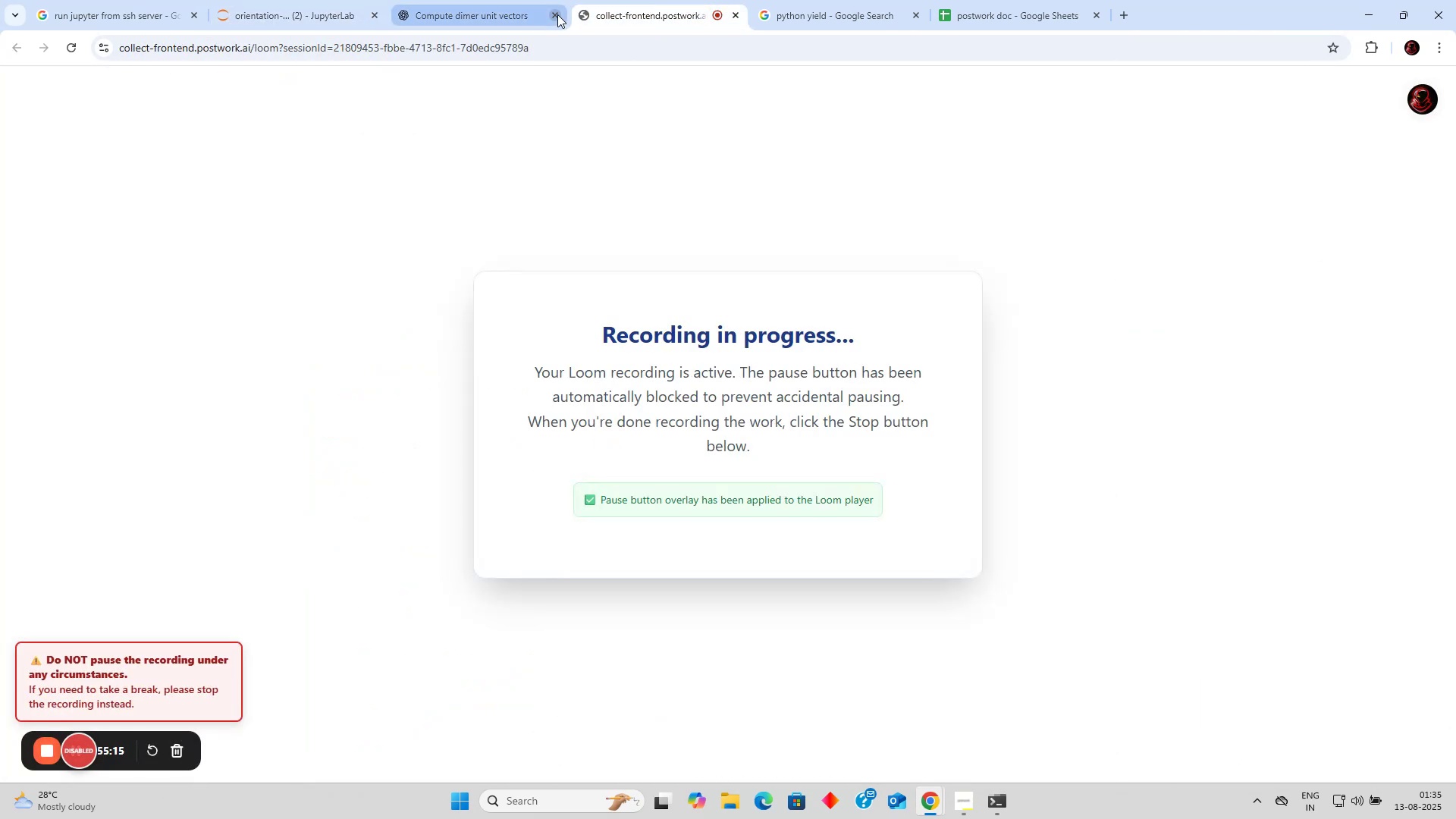 
left_click([472, 0])
 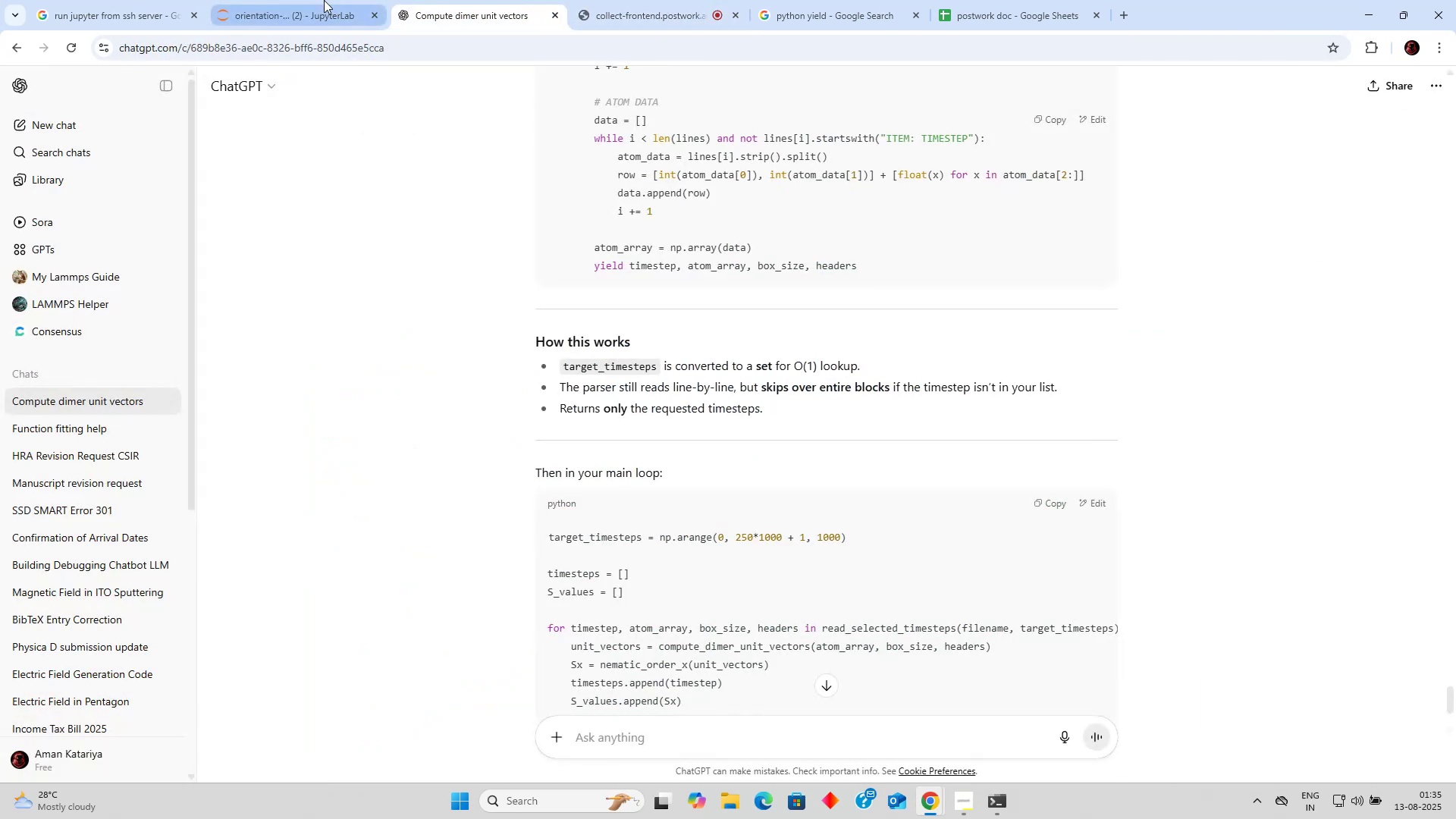 
left_click([324, 0])
 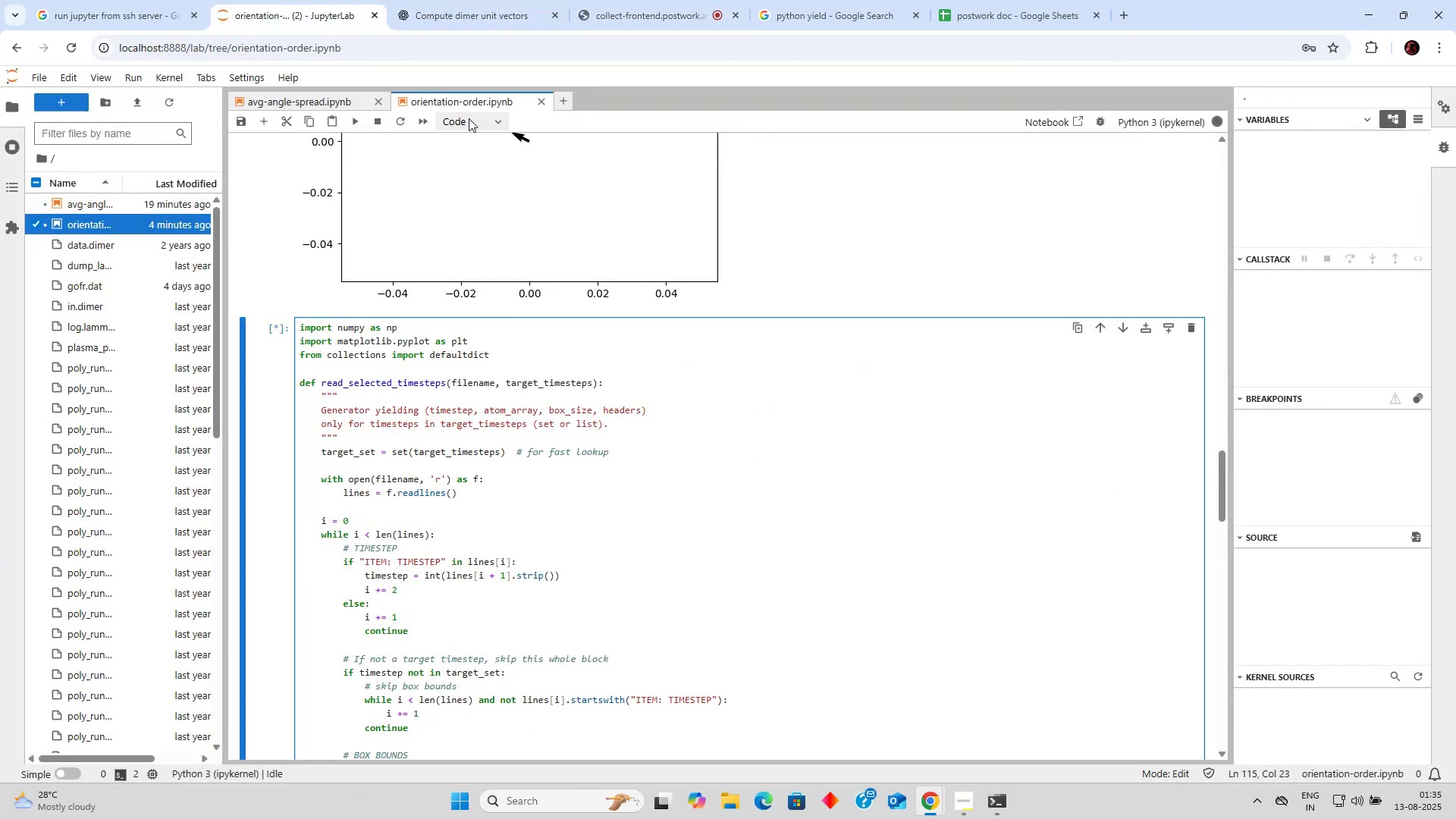 
scroll: coordinate [485, 155], scroll_direction: down, amount: 5.0
 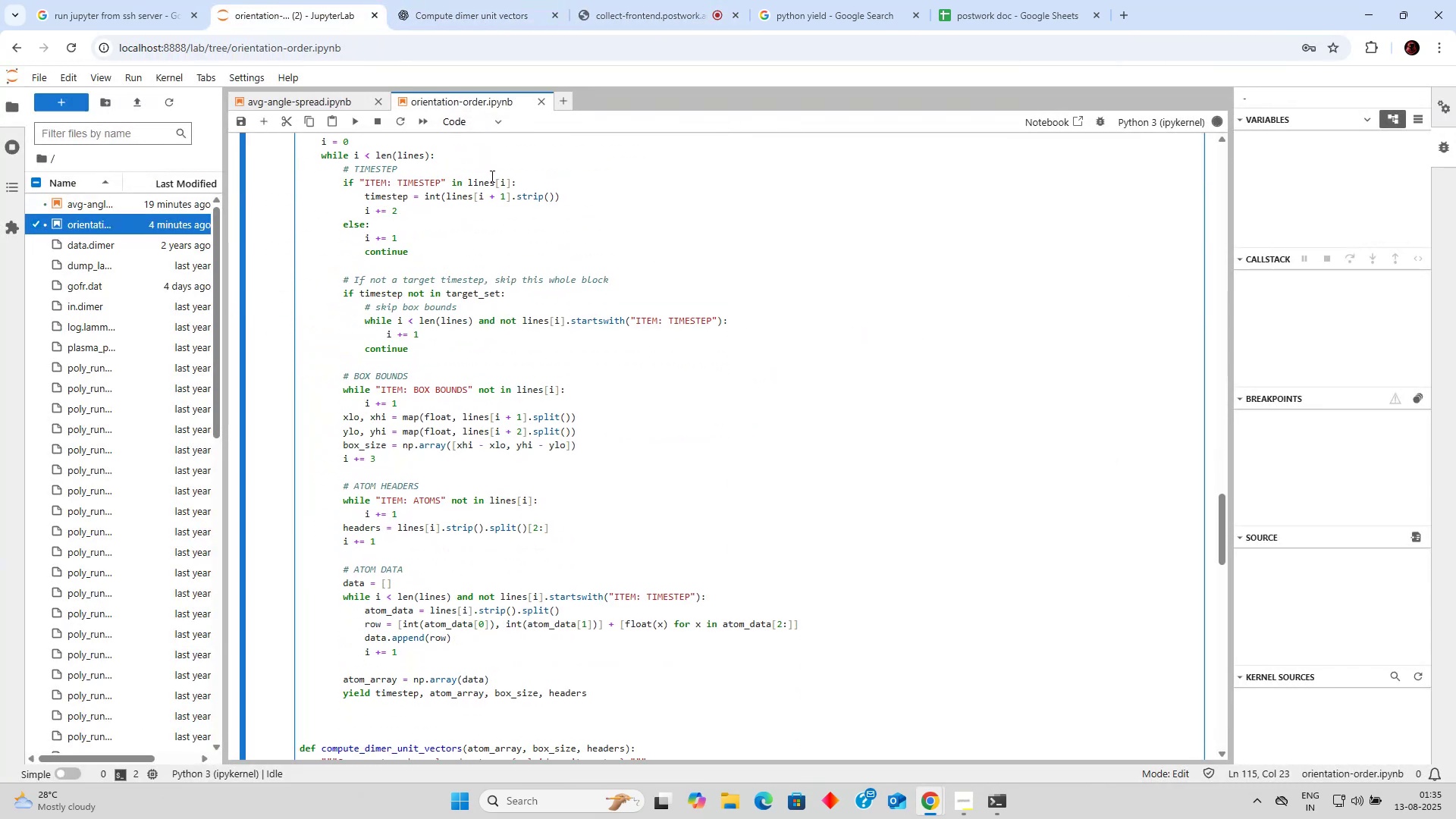 
left_click([493, 188])
 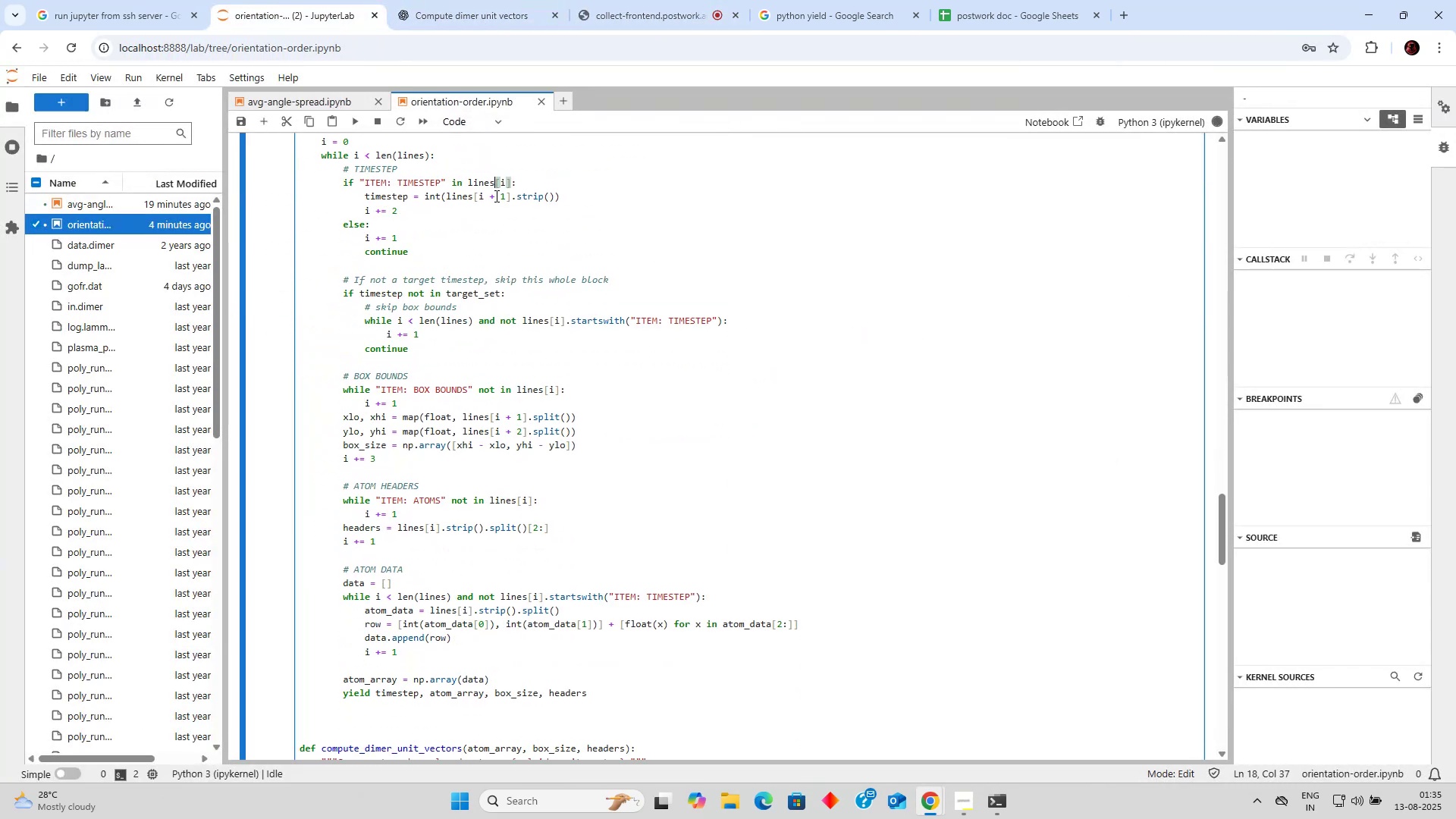 
scroll: coordinate [491, 200], scroll_direction: down, amount: 8.0
 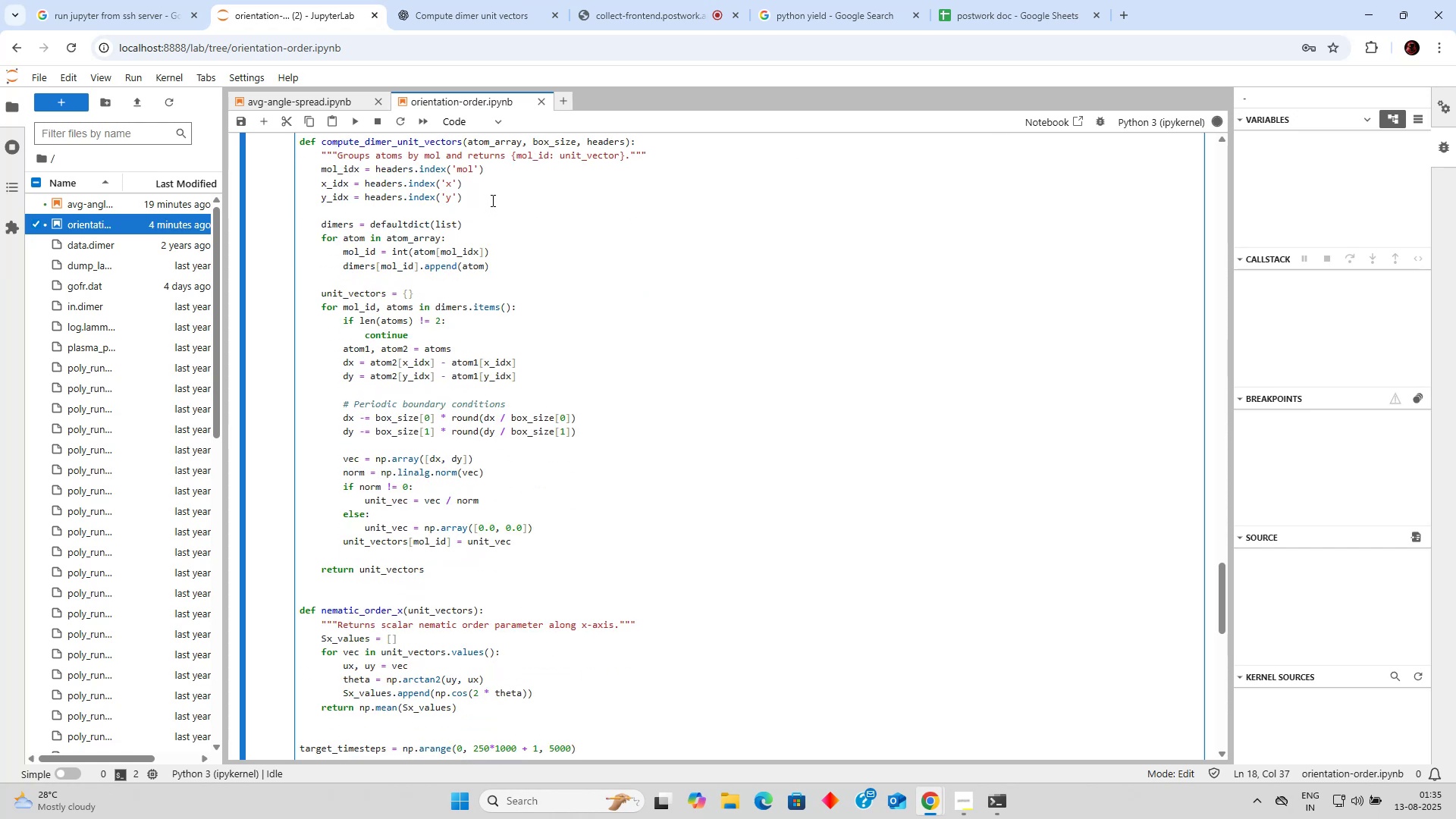 
left_click([491, 200])
 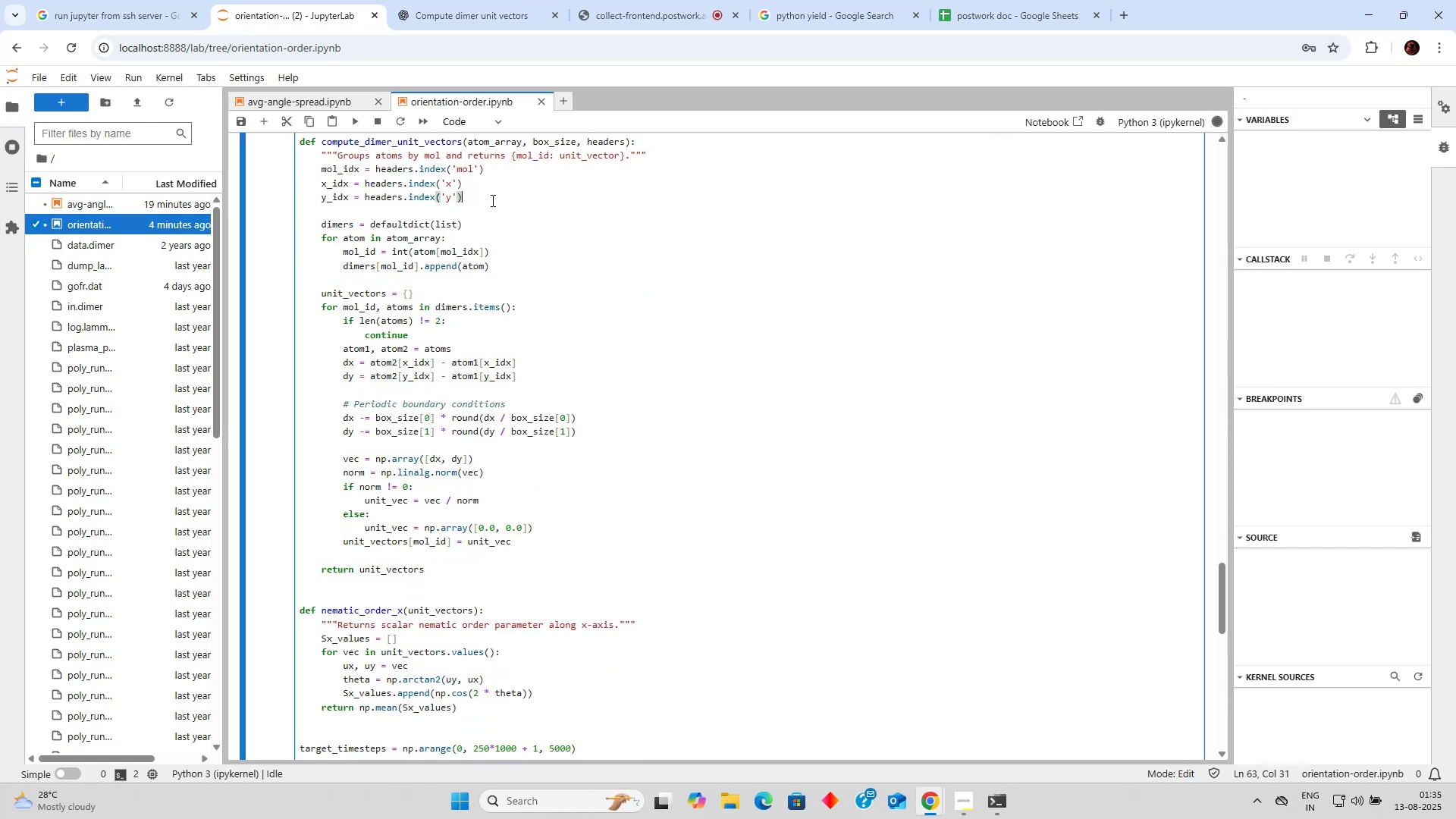 
scroll: coordinate [485, 223], scroll_direction: up, amount: 11.0
 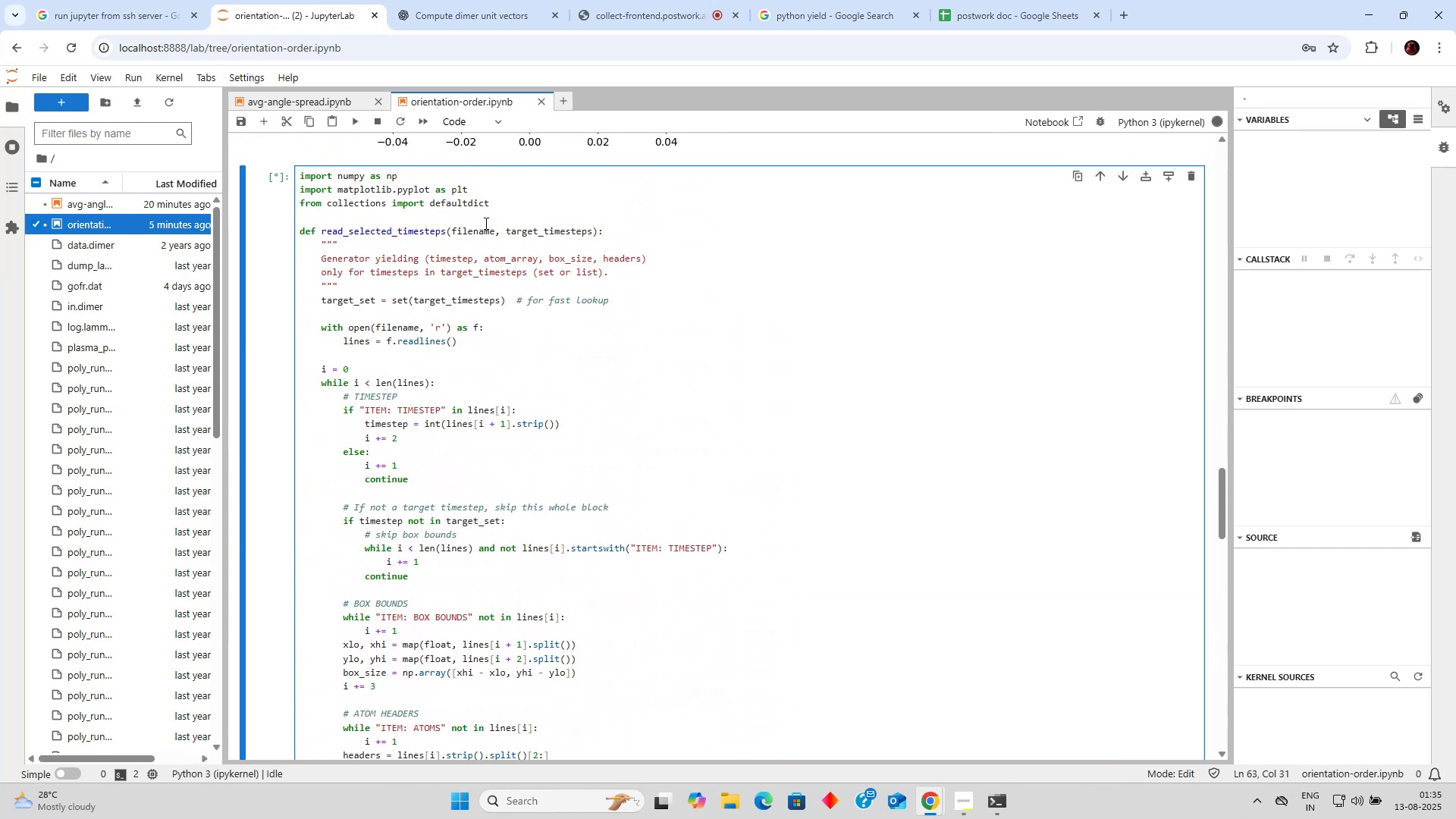 
scroll: coordinate [545, 192], scroll_direction: down, amount: 16.0
 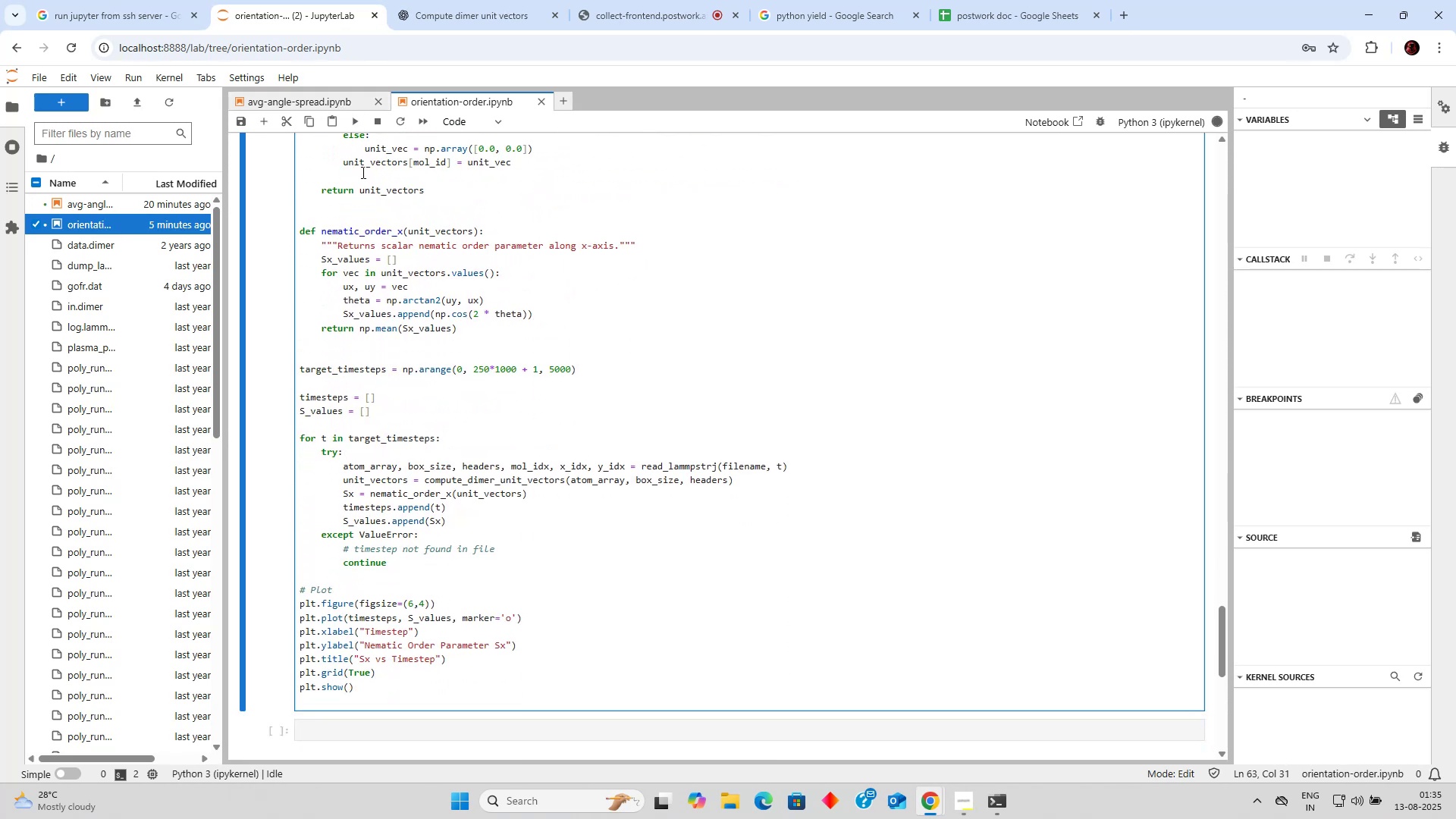 
scroll: coordinate [382, 206], scroll_direction: down, amount: 3.0
 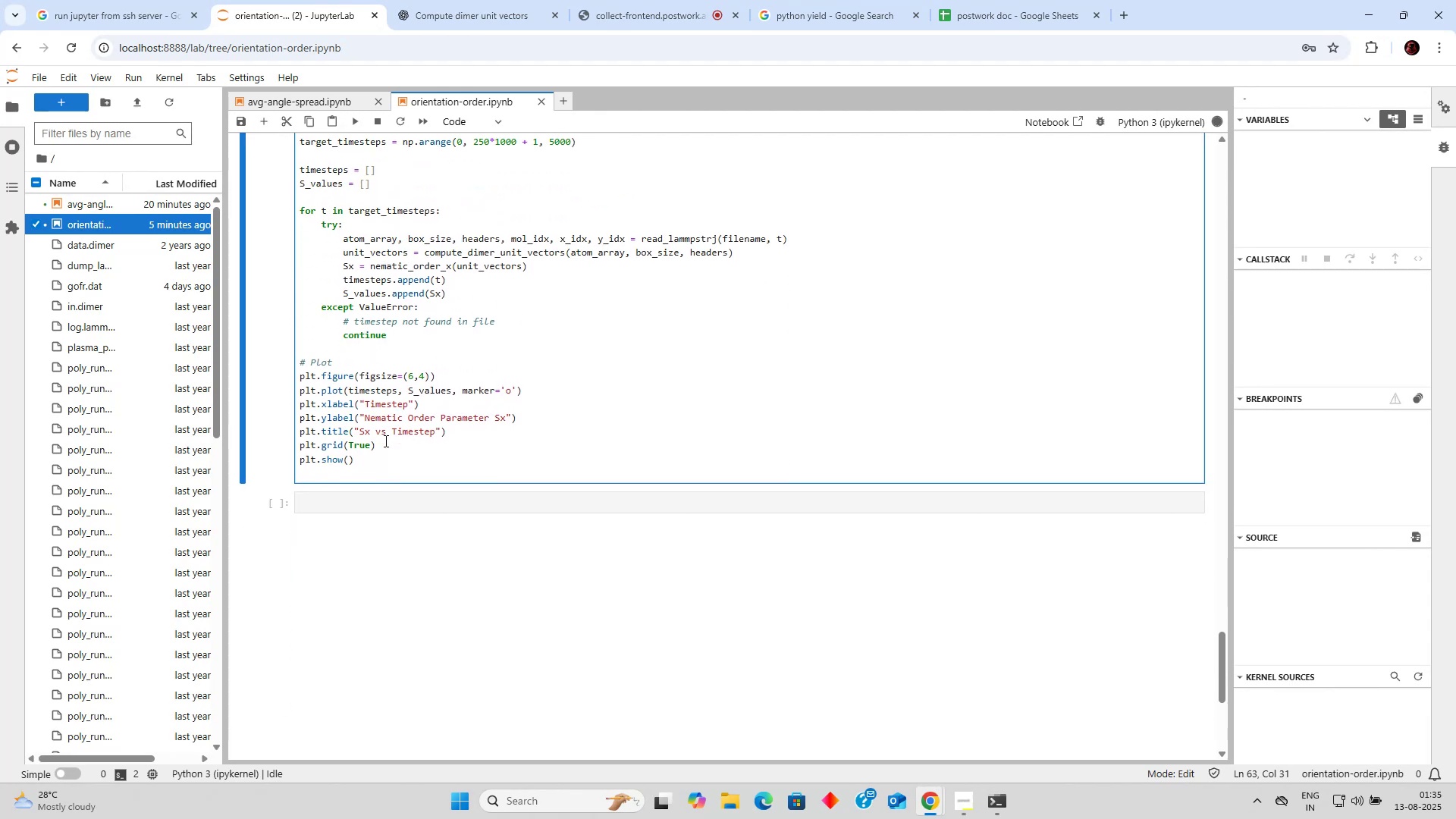 
left_click([371, 497])
 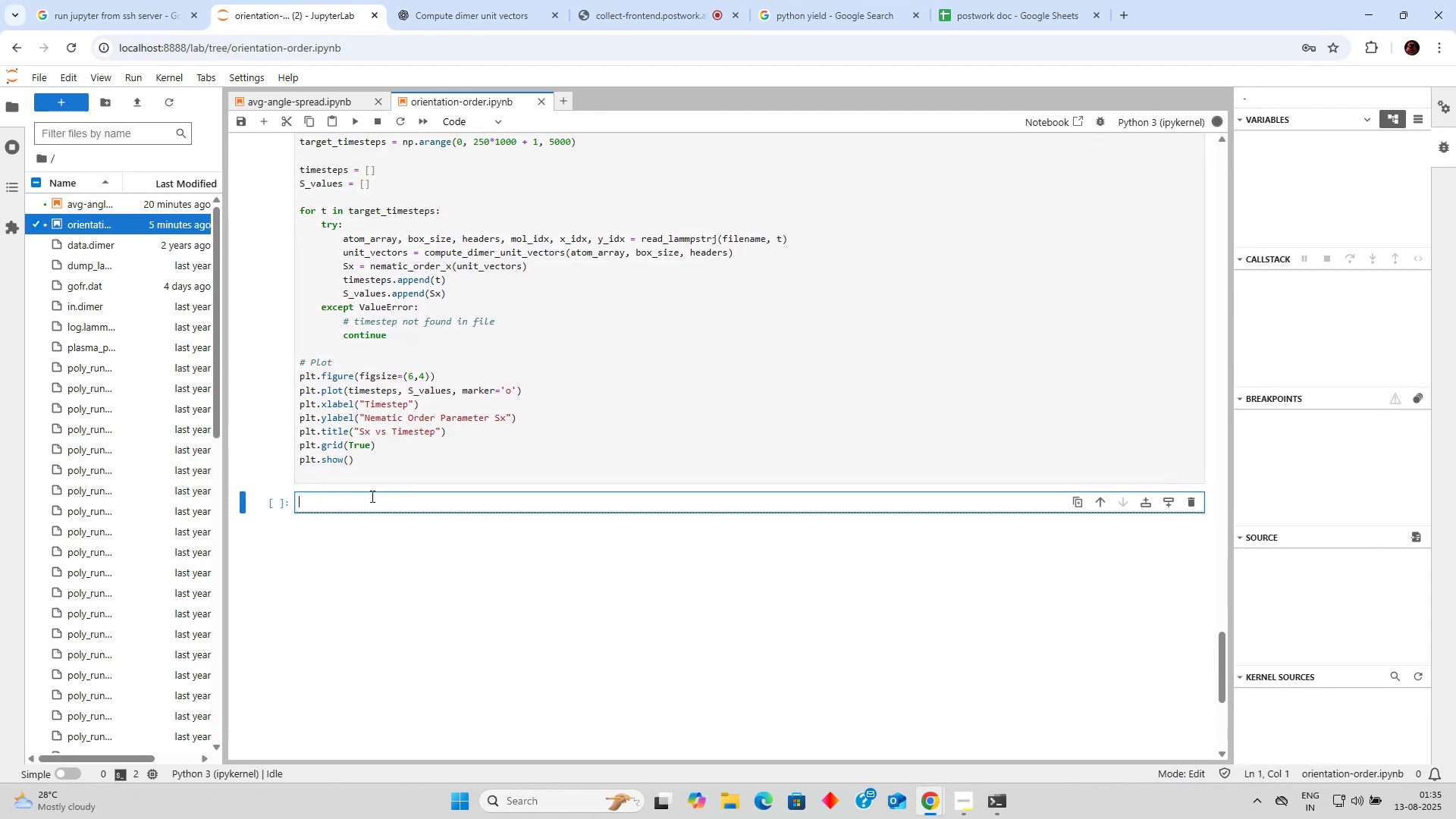 
scroll: coordinate [371, 495], scroll_direction: up, amount: 21.0
 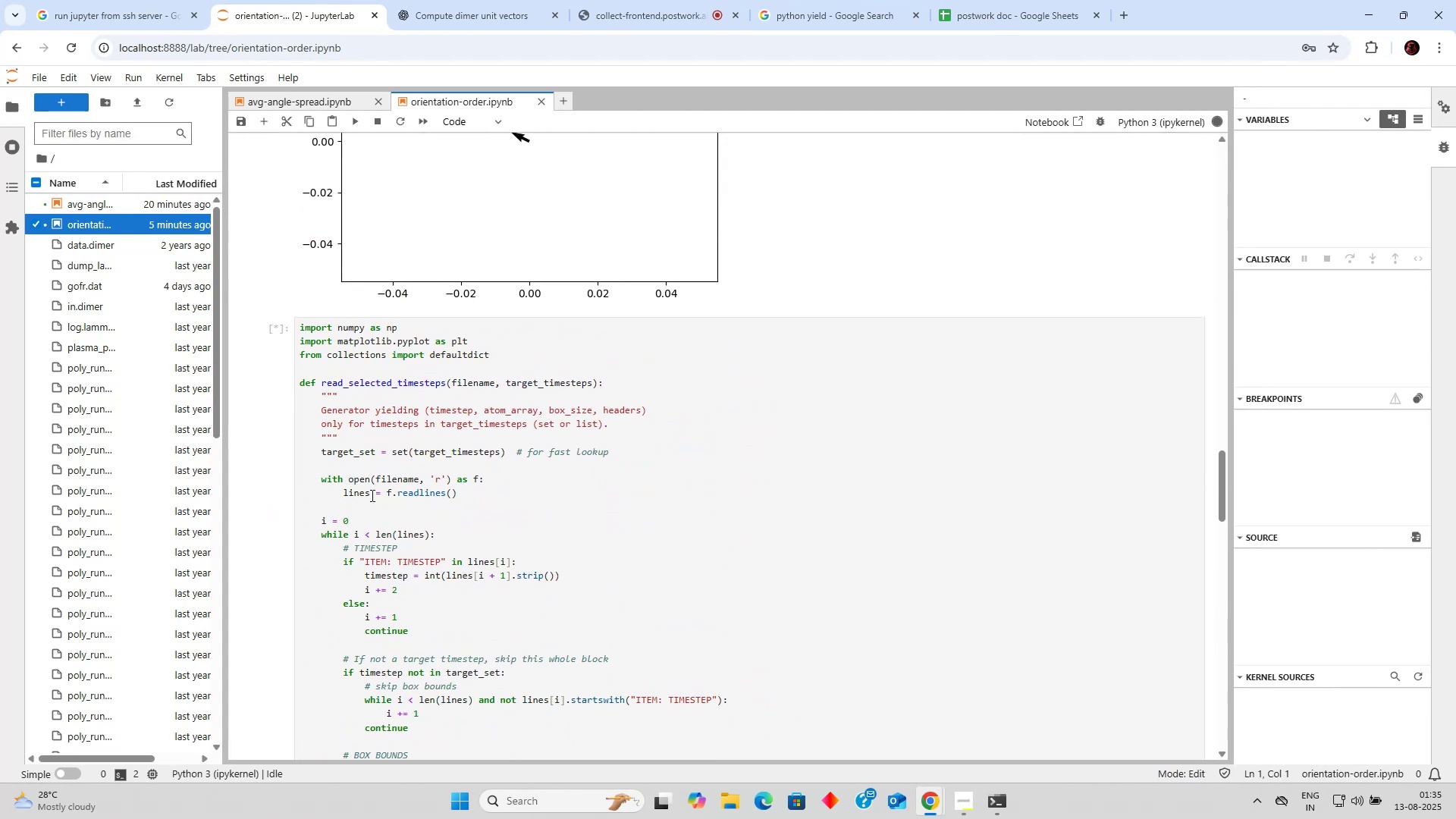 
scroll: coordinate [371, 495], scroll_direction: down, amount: 2.0
 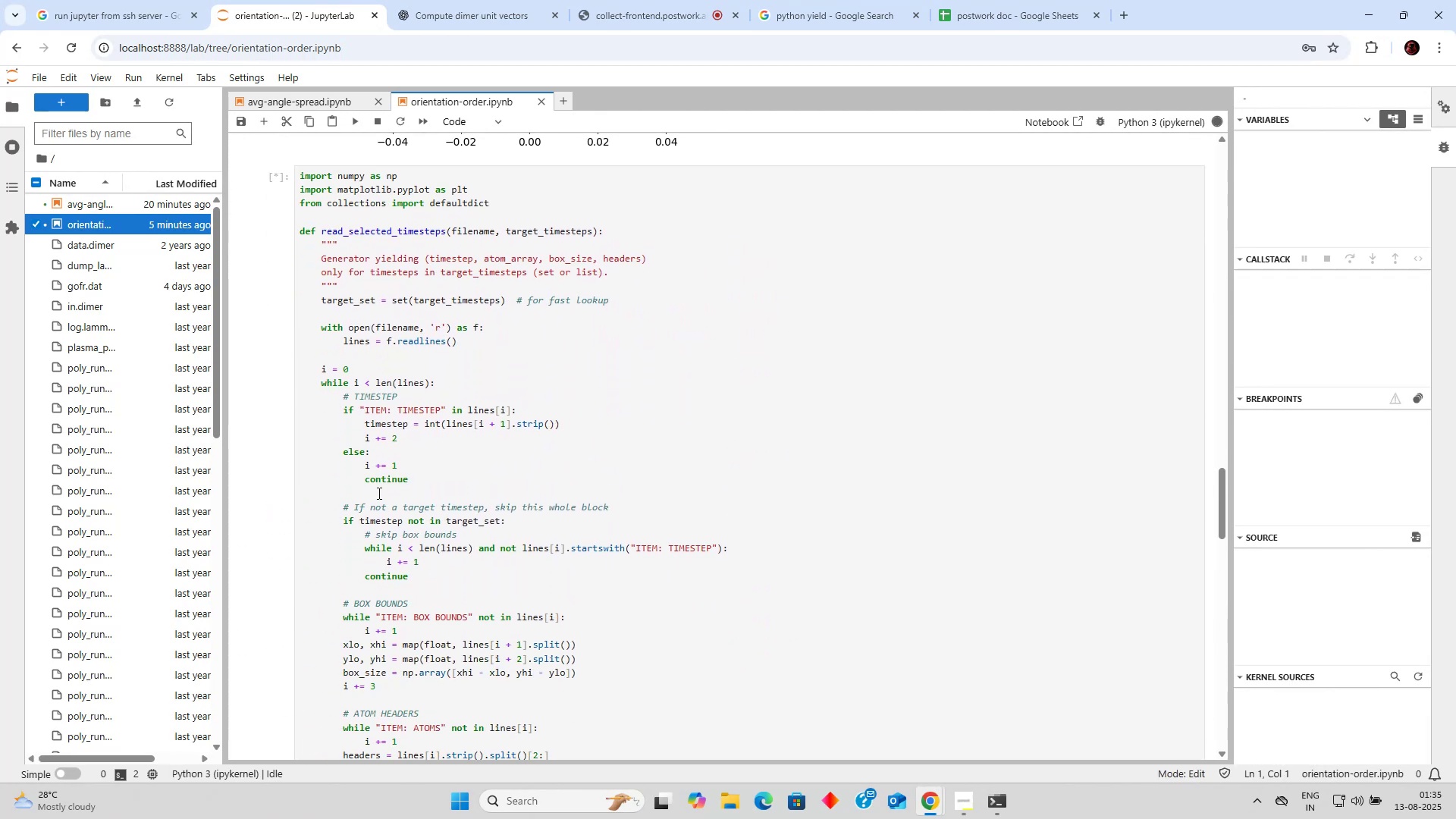 
left_click([422, 468])
 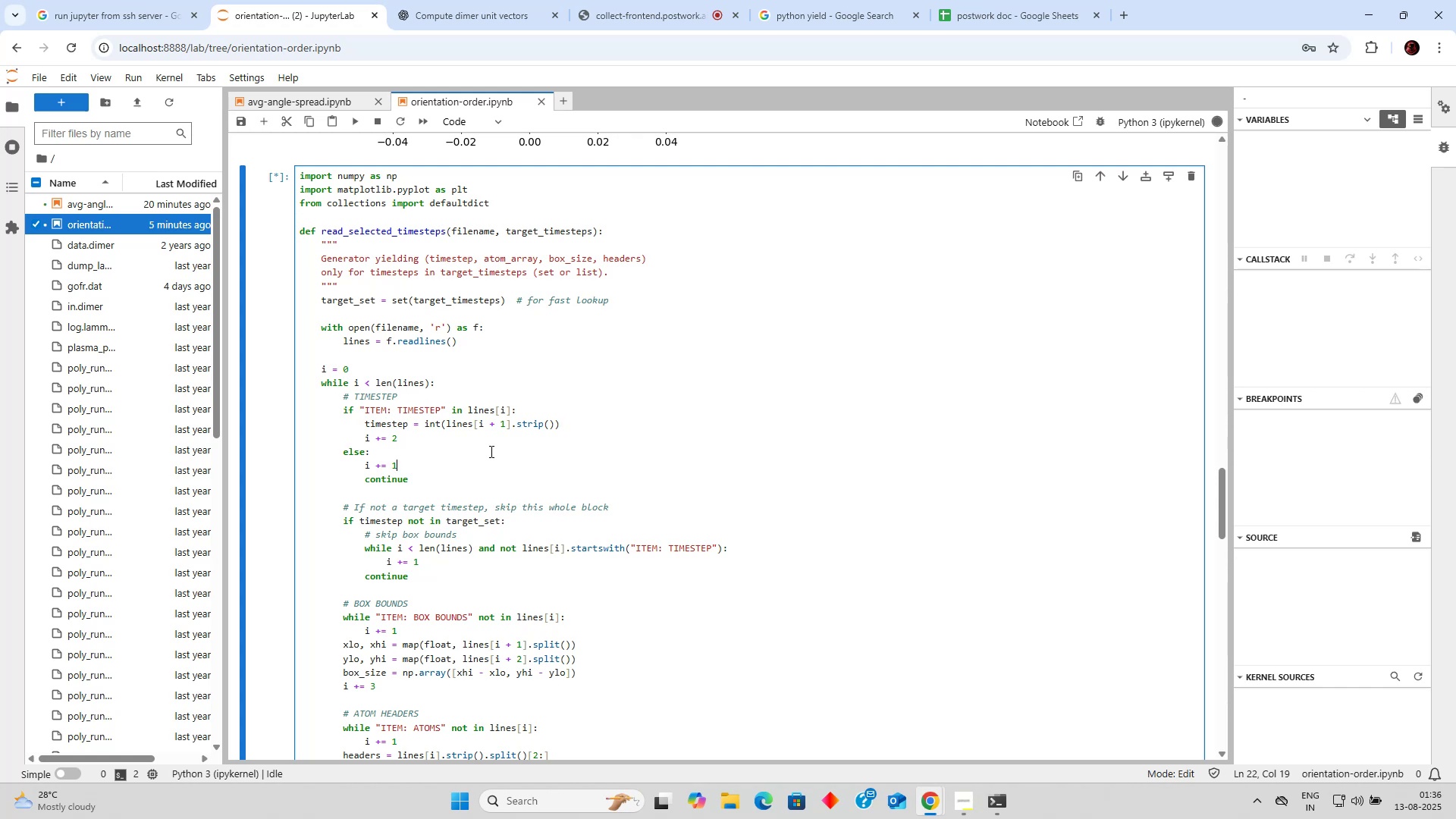 
wait(11.08)
 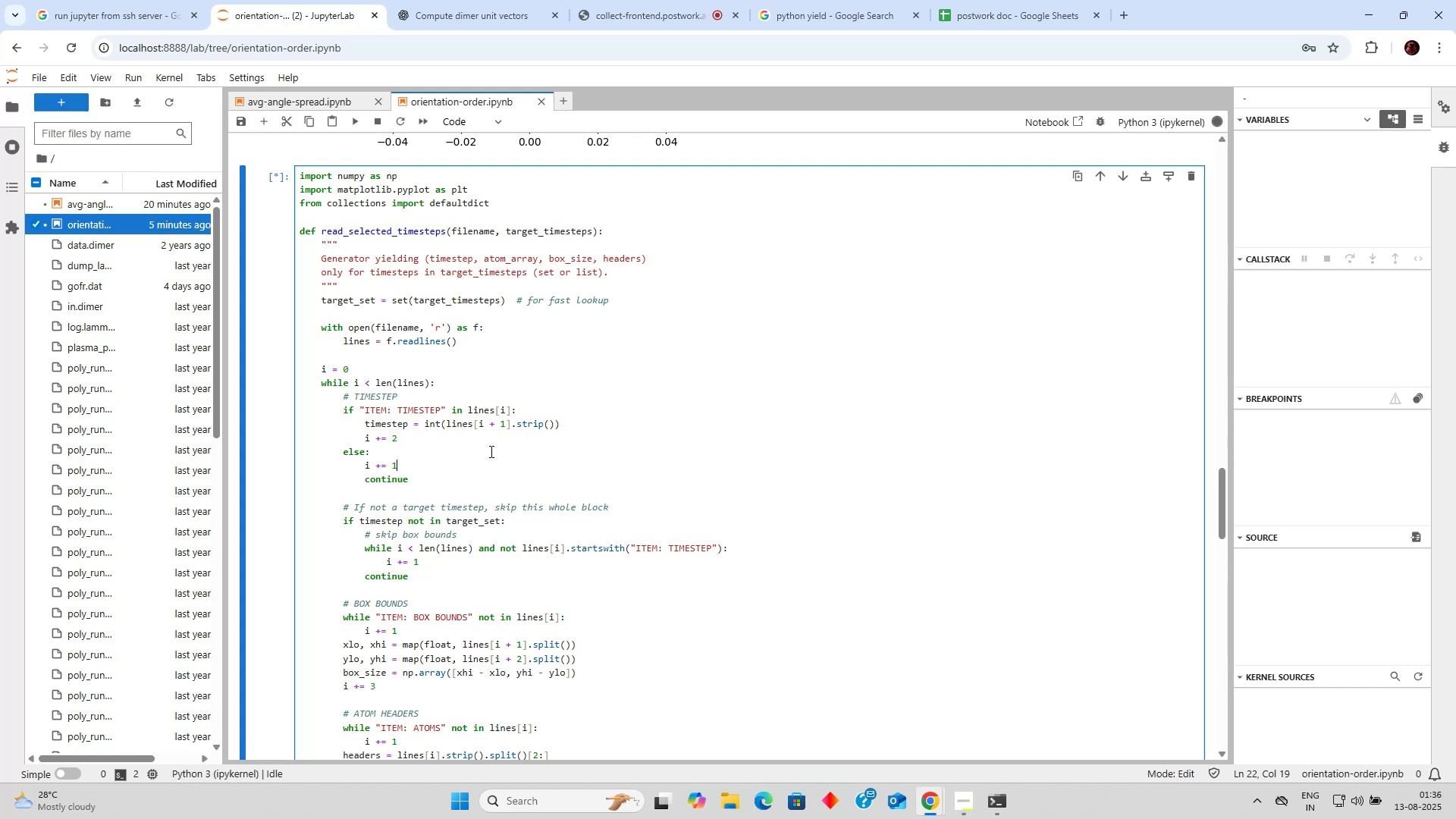 
scroll: coordinate [490, 451], scroll_direction: down, amount: 1.0
 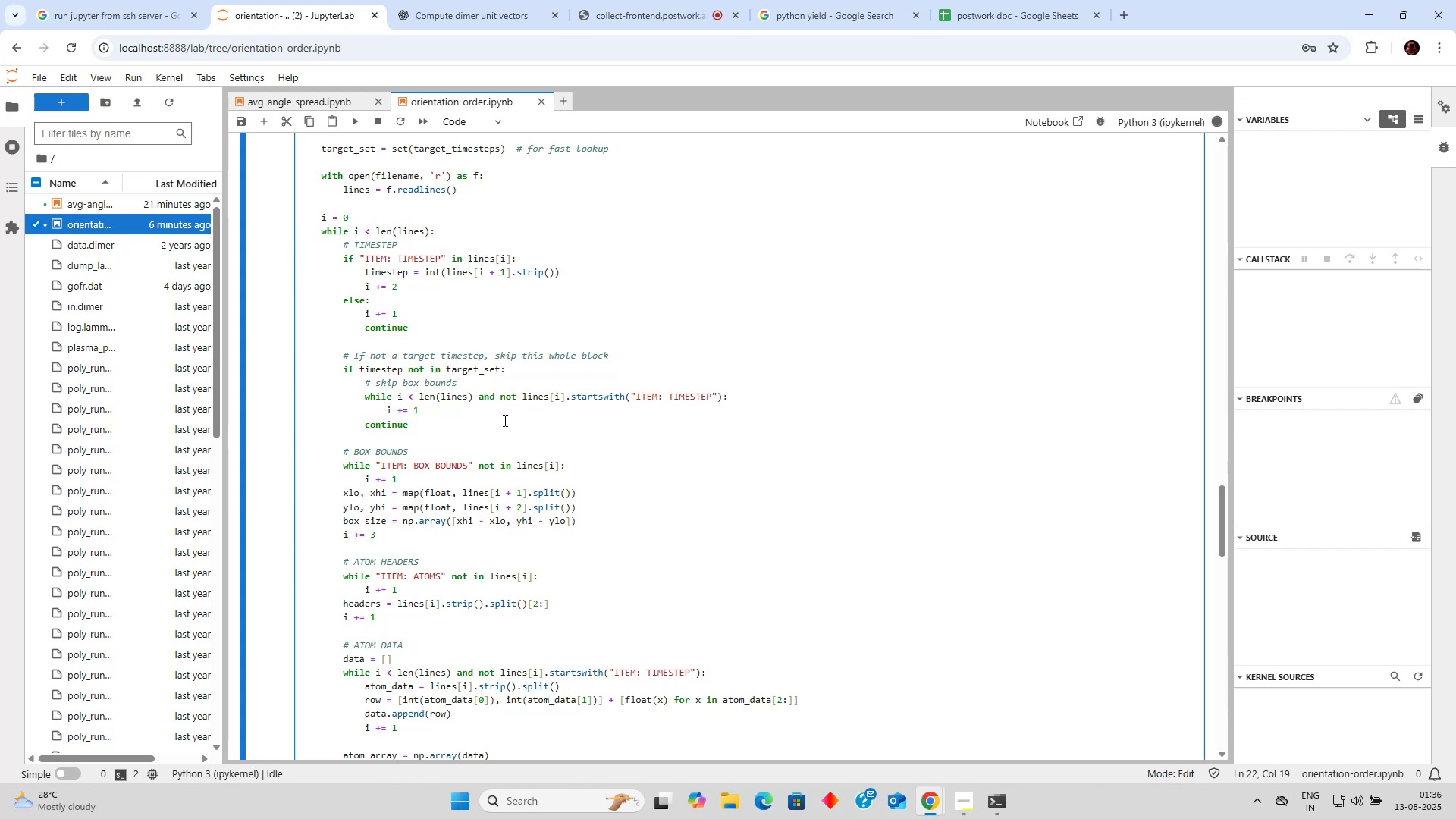 
wait(30.39)
 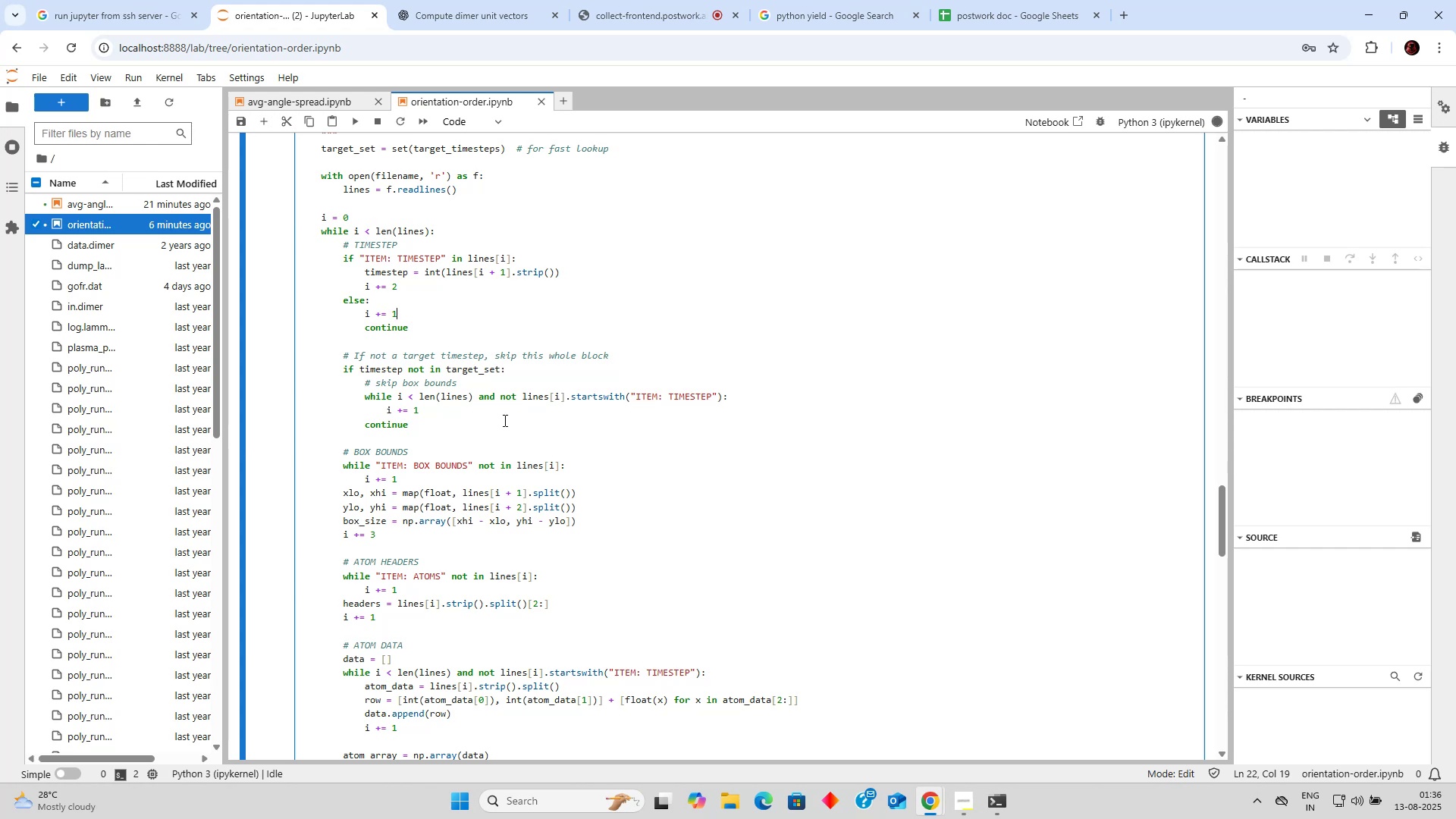 
scroll: coordinate [504, 419], scroll_direction: down, amount: 2.0
 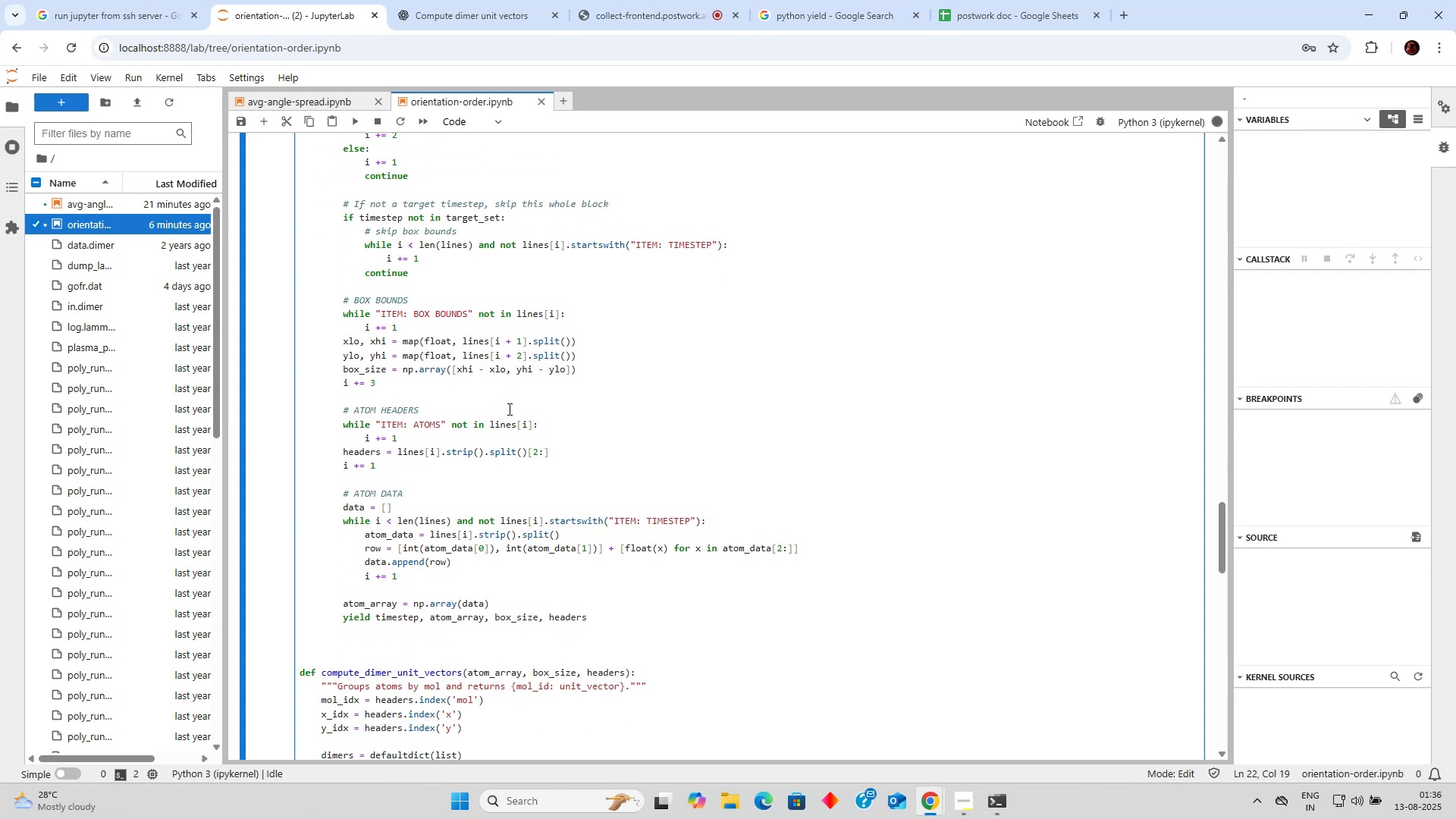 
wait(5.48)
 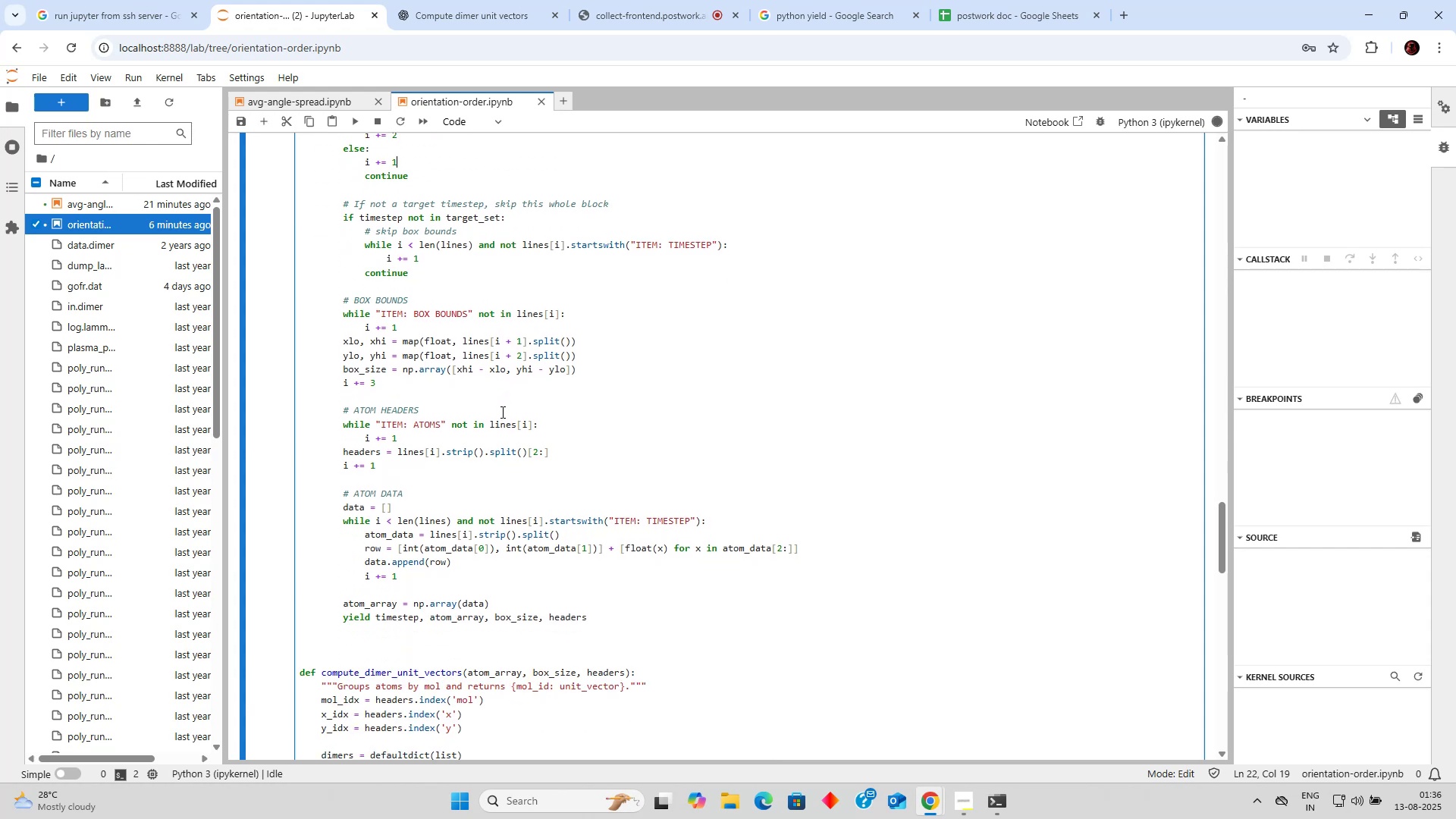 
scroll: coordinate [508, 409], scroll_direction: down, amount: 11.0
 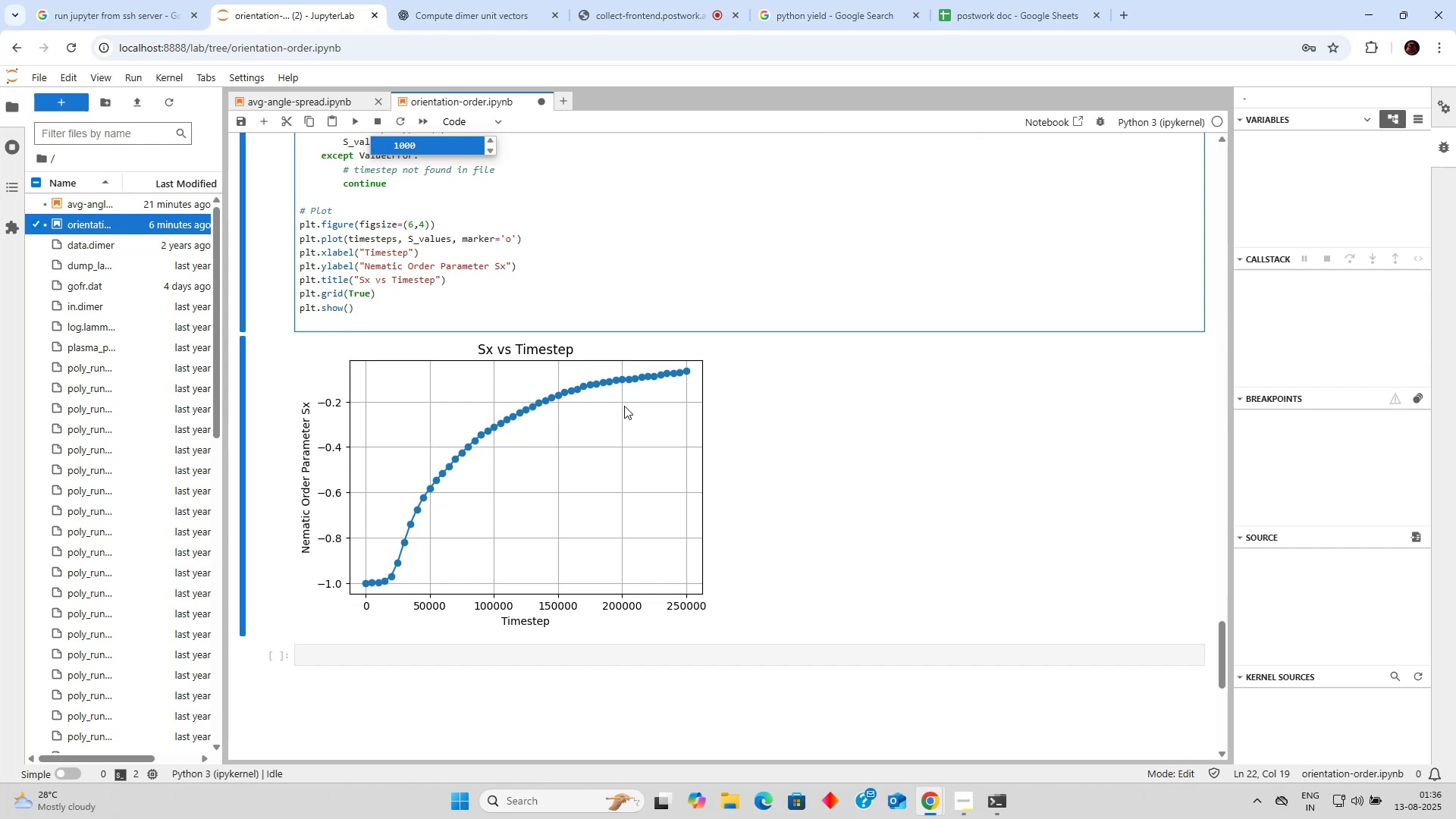 
wait(11.83)
 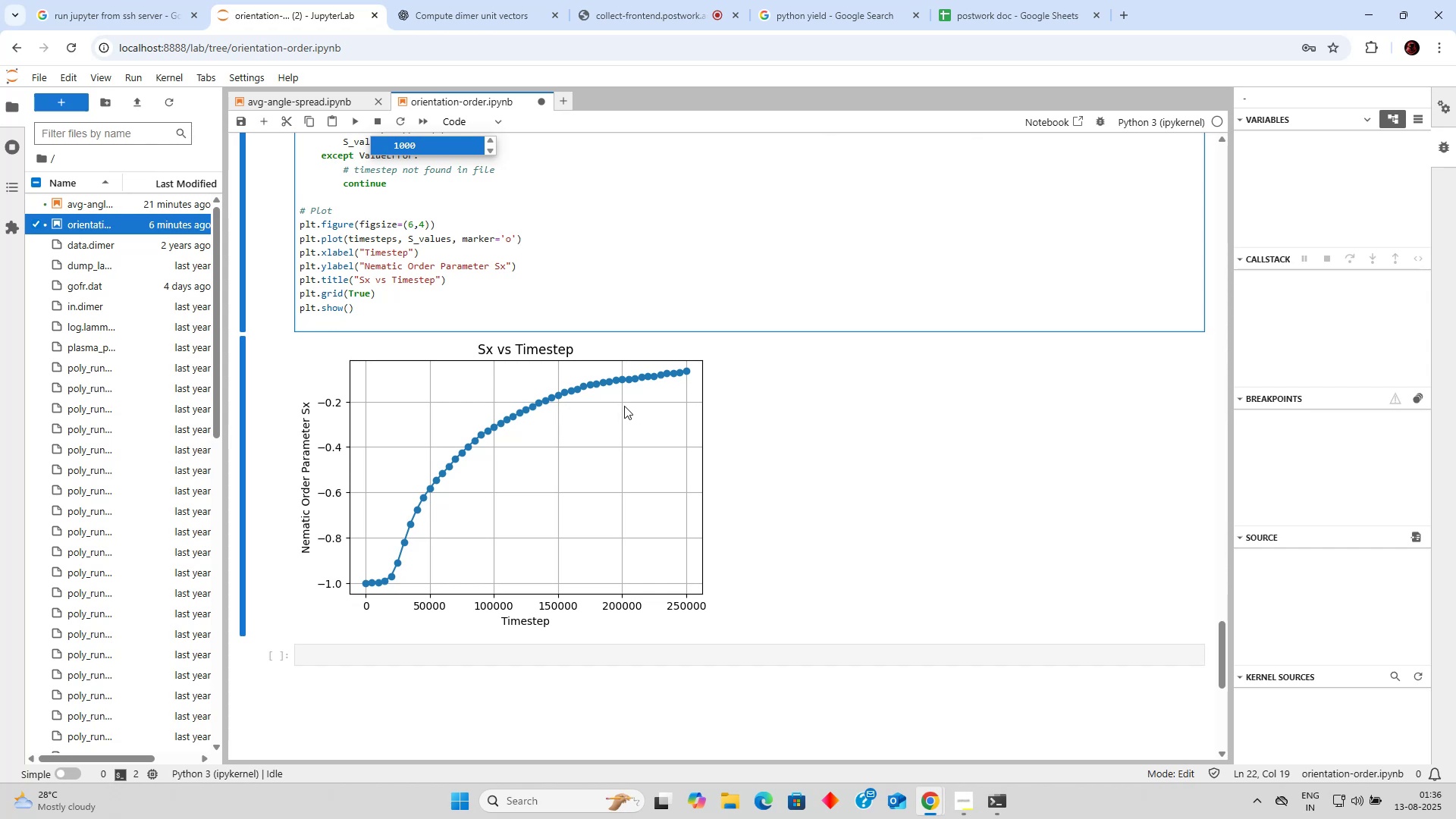 
left_click([298, 407])
 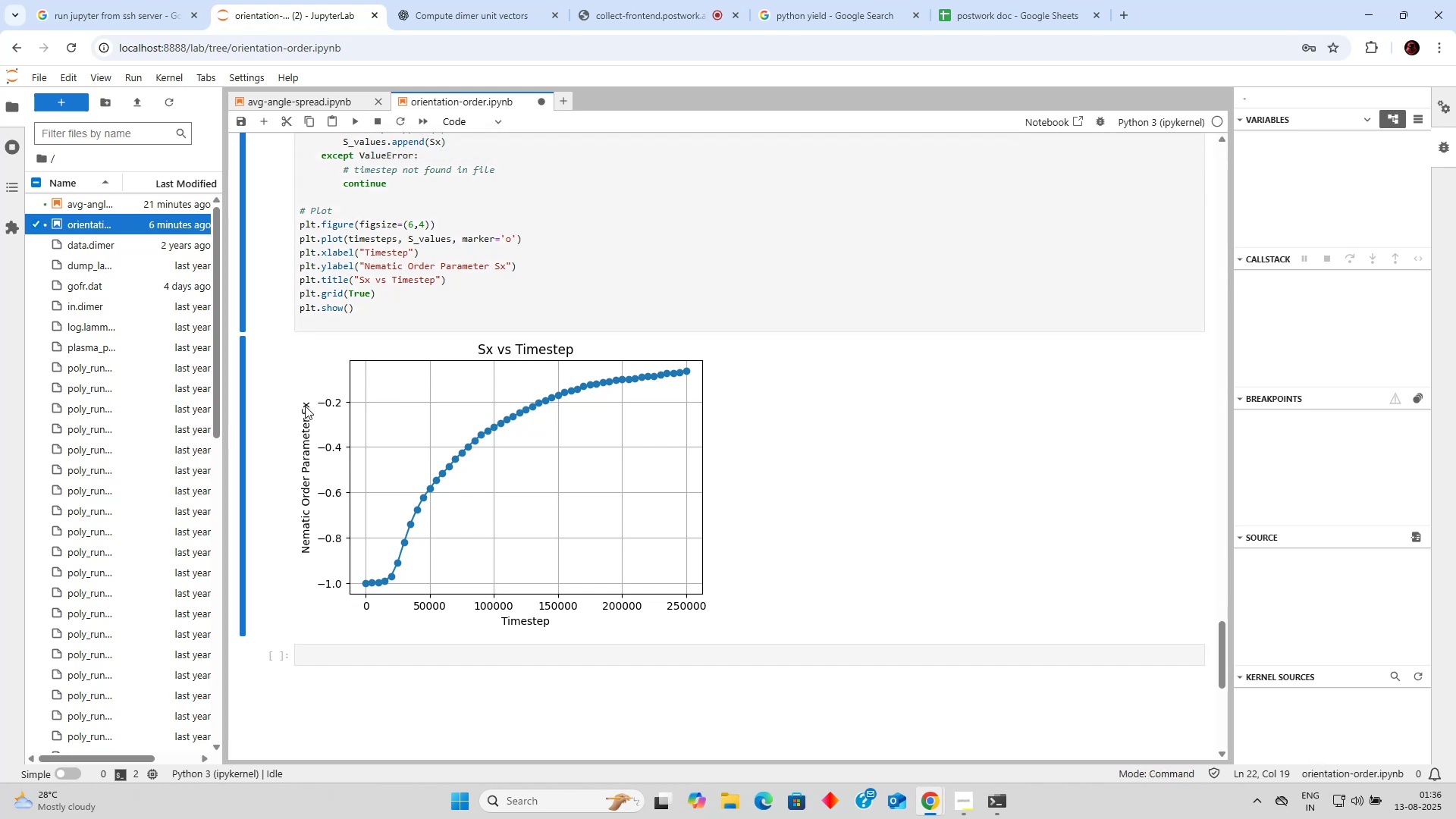 
double_click([305, 406])
 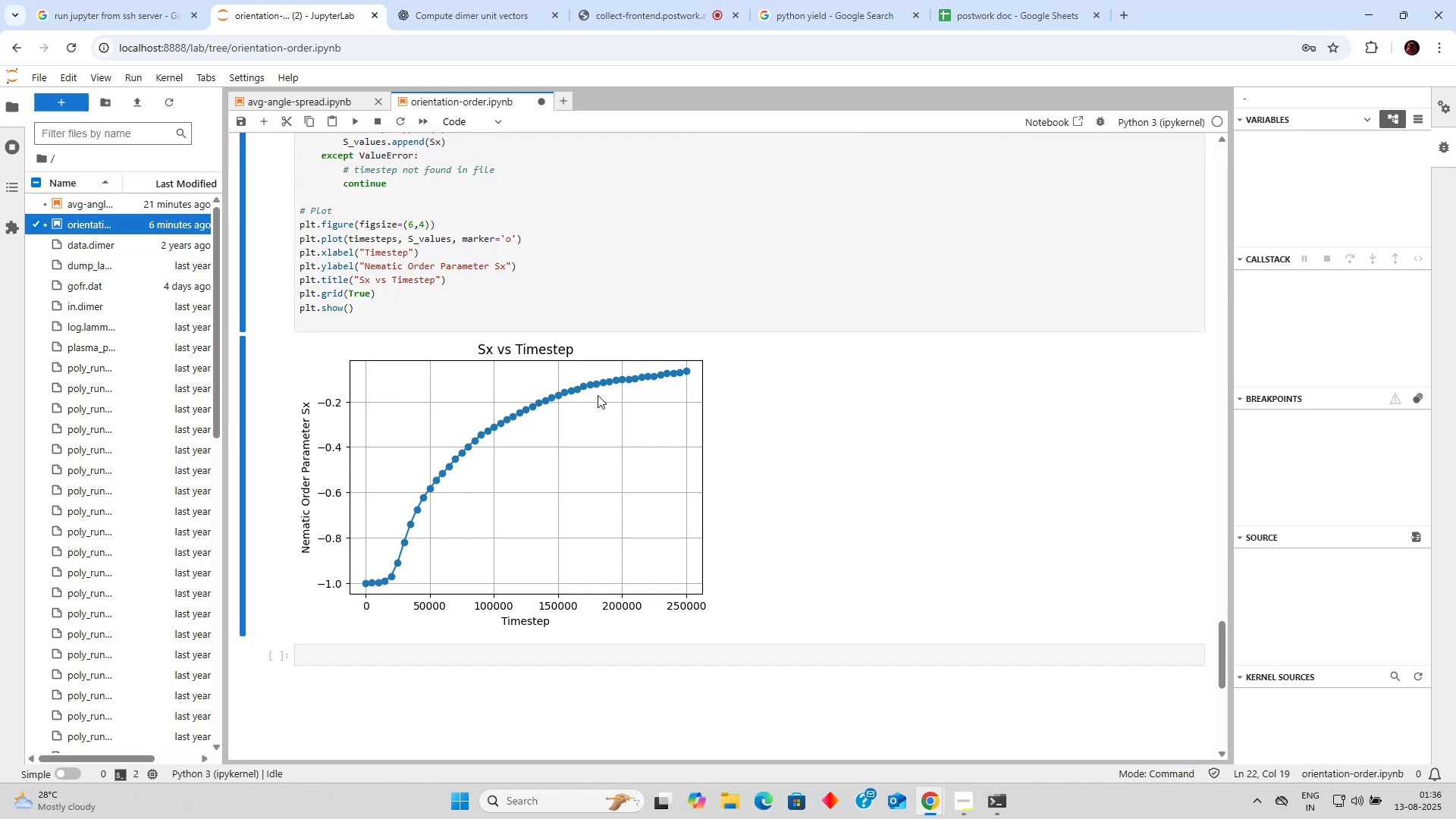 
left_click([607, 395])
 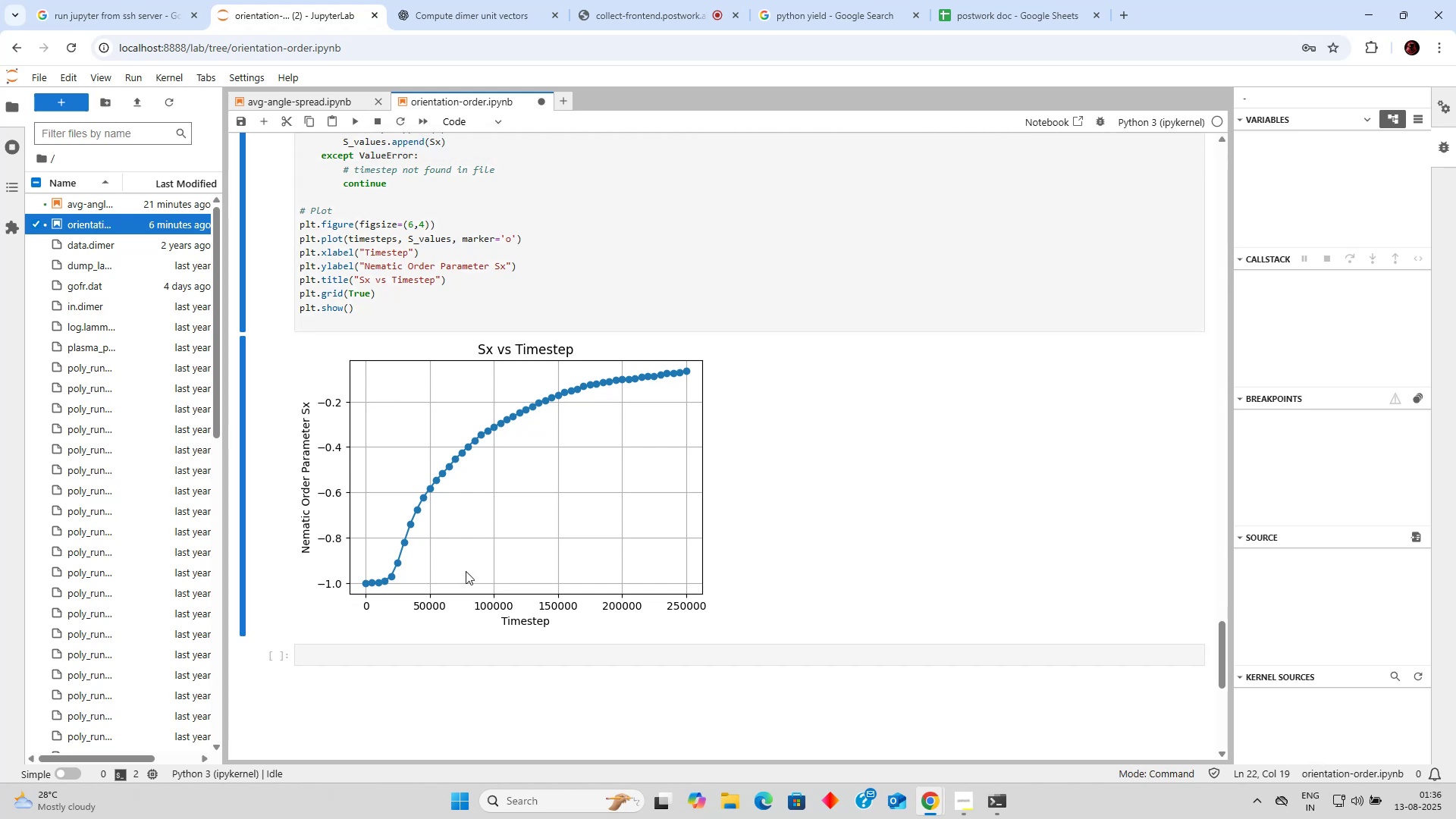 
left_click([384, 654])
 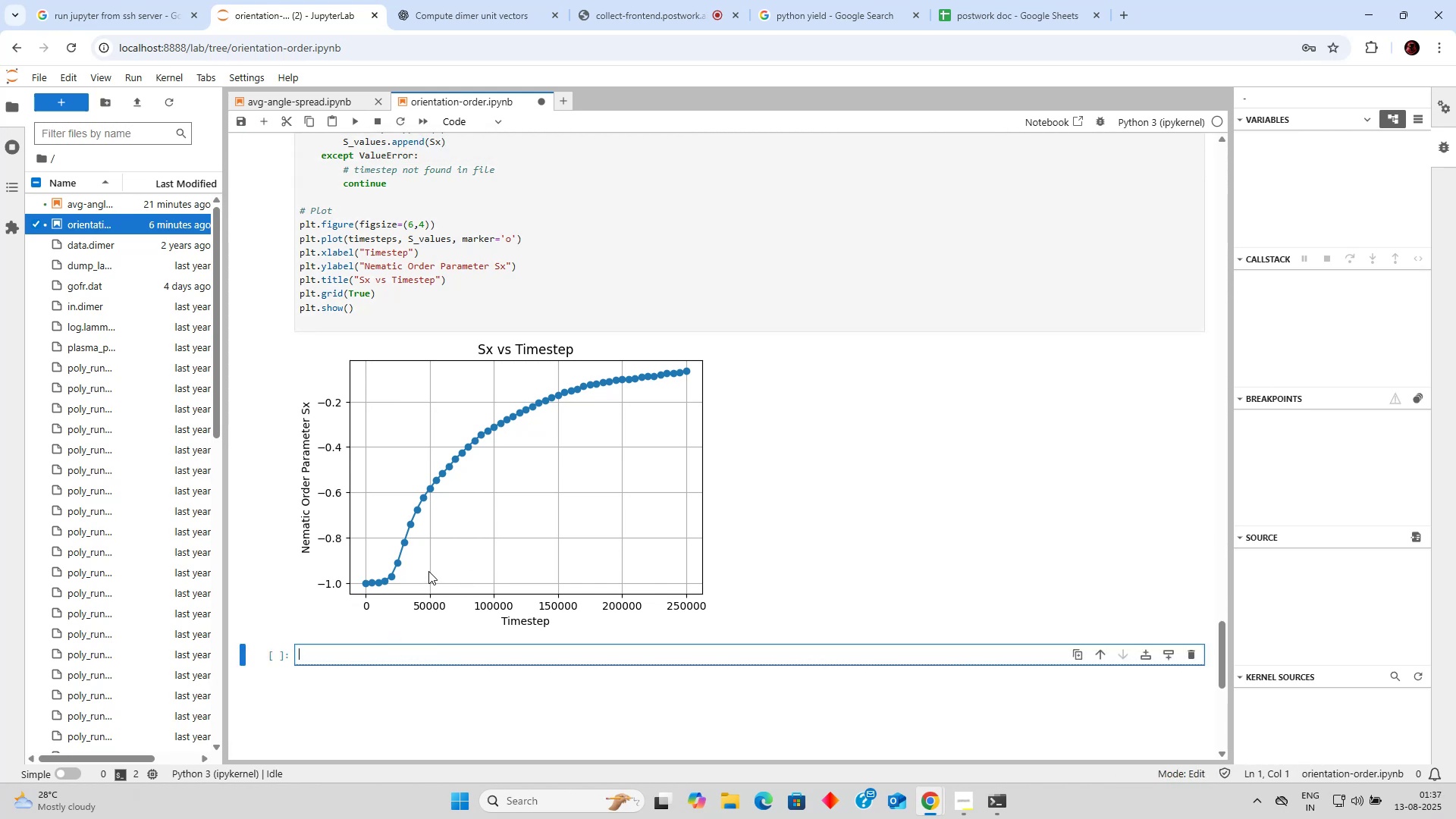 
type(plt.ylim())
 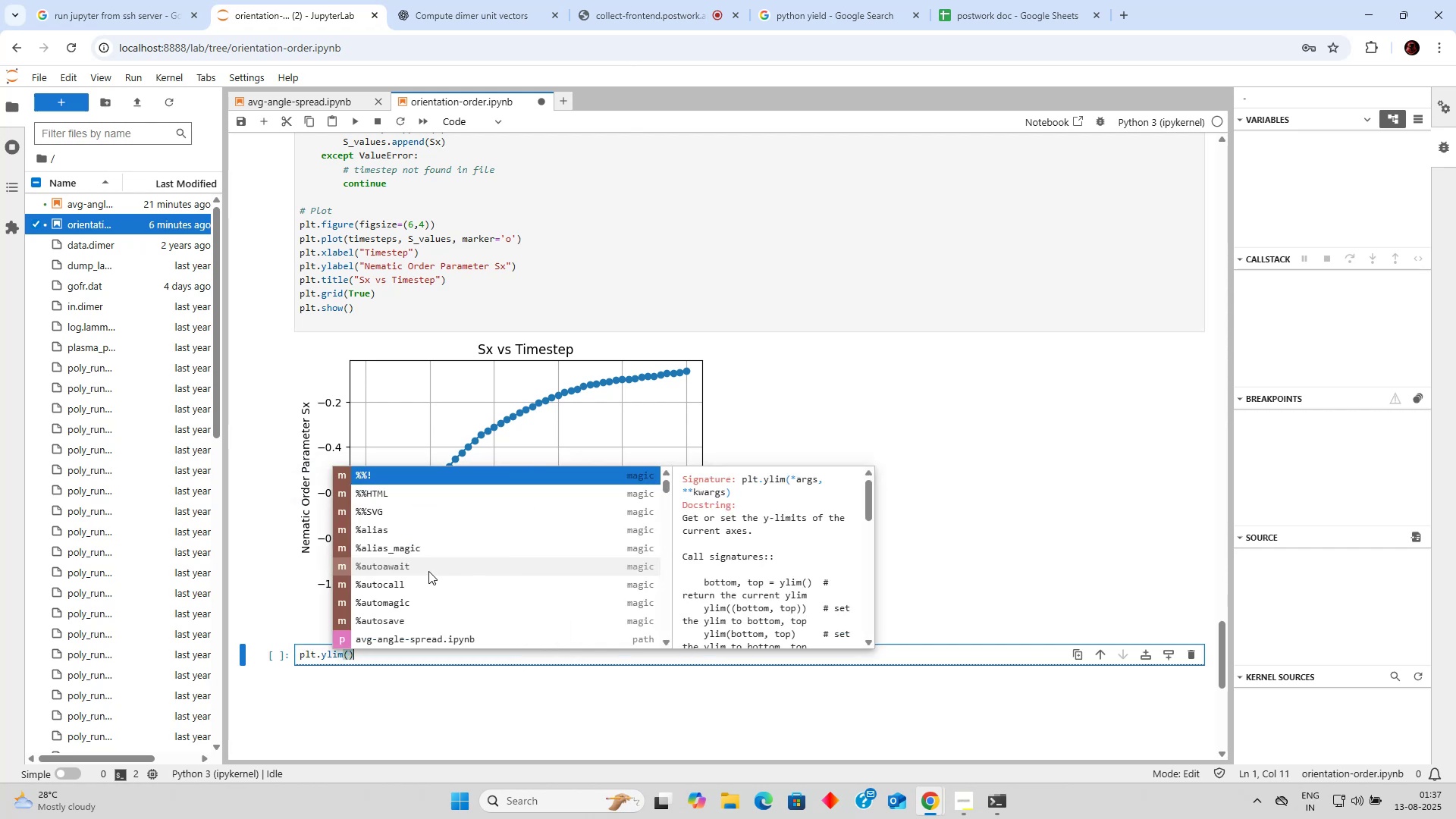 
key(ArrowLeft)
 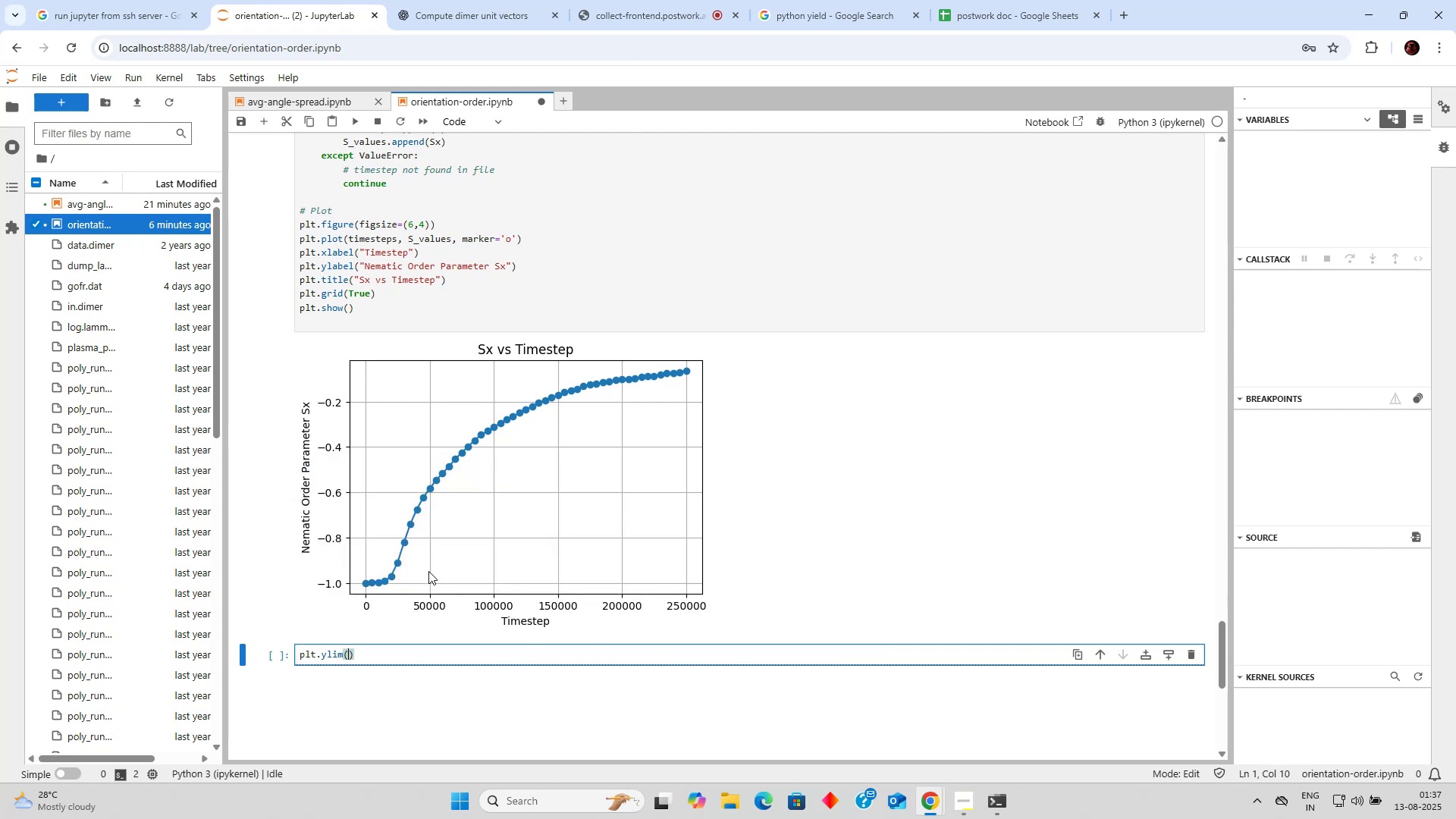 
key(Minus)
 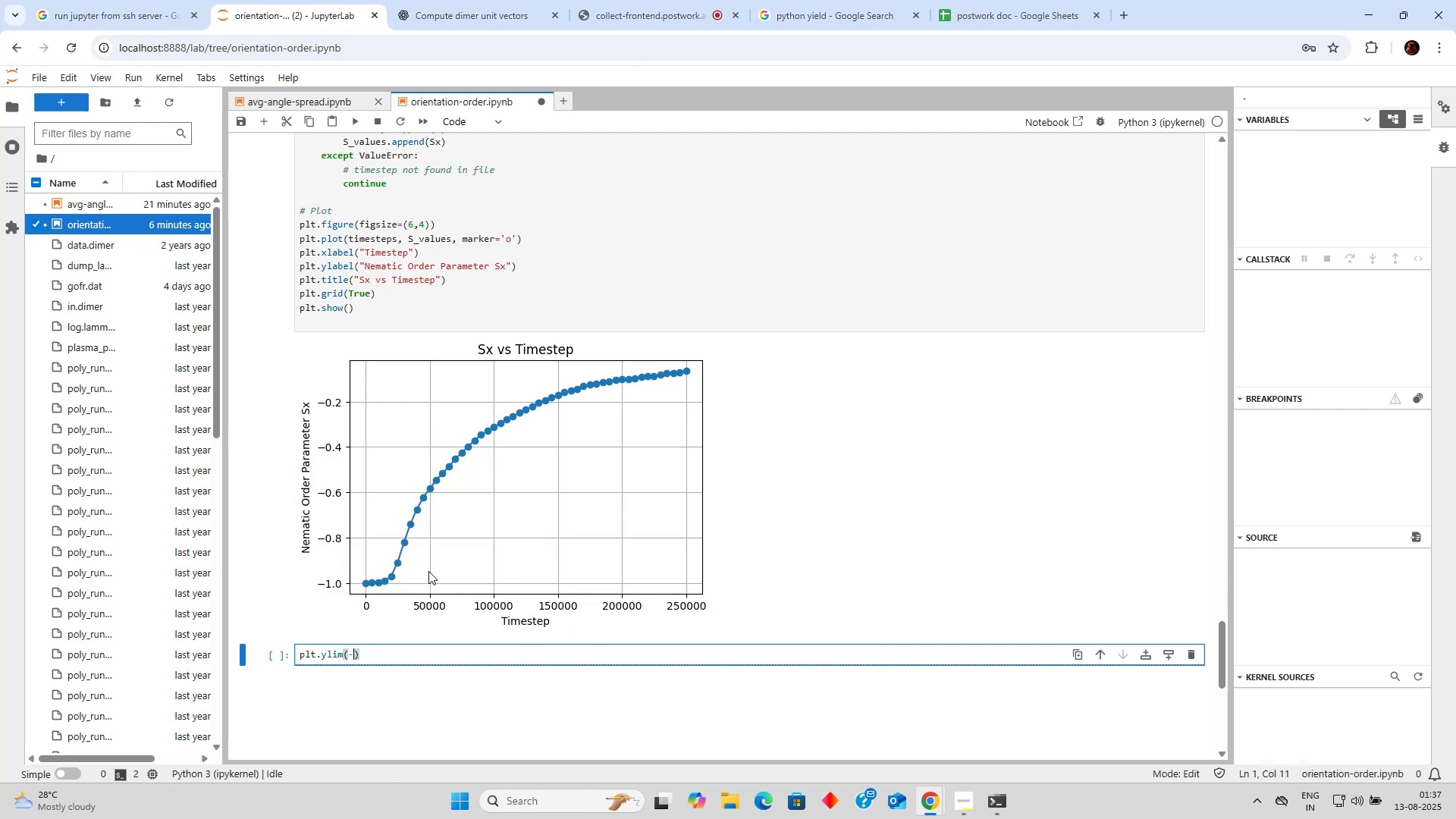 
key(1)
 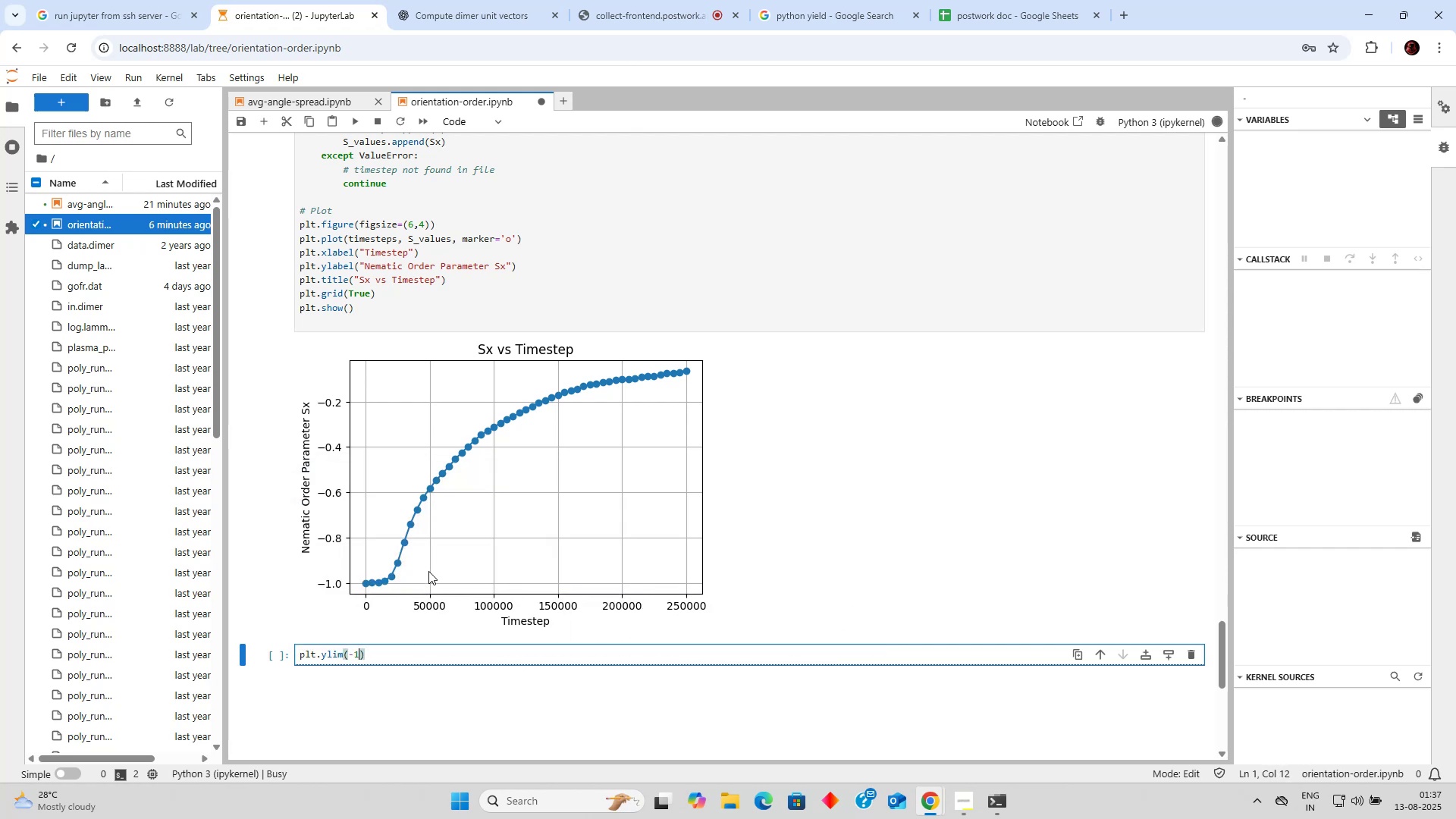 
key(Comma)
 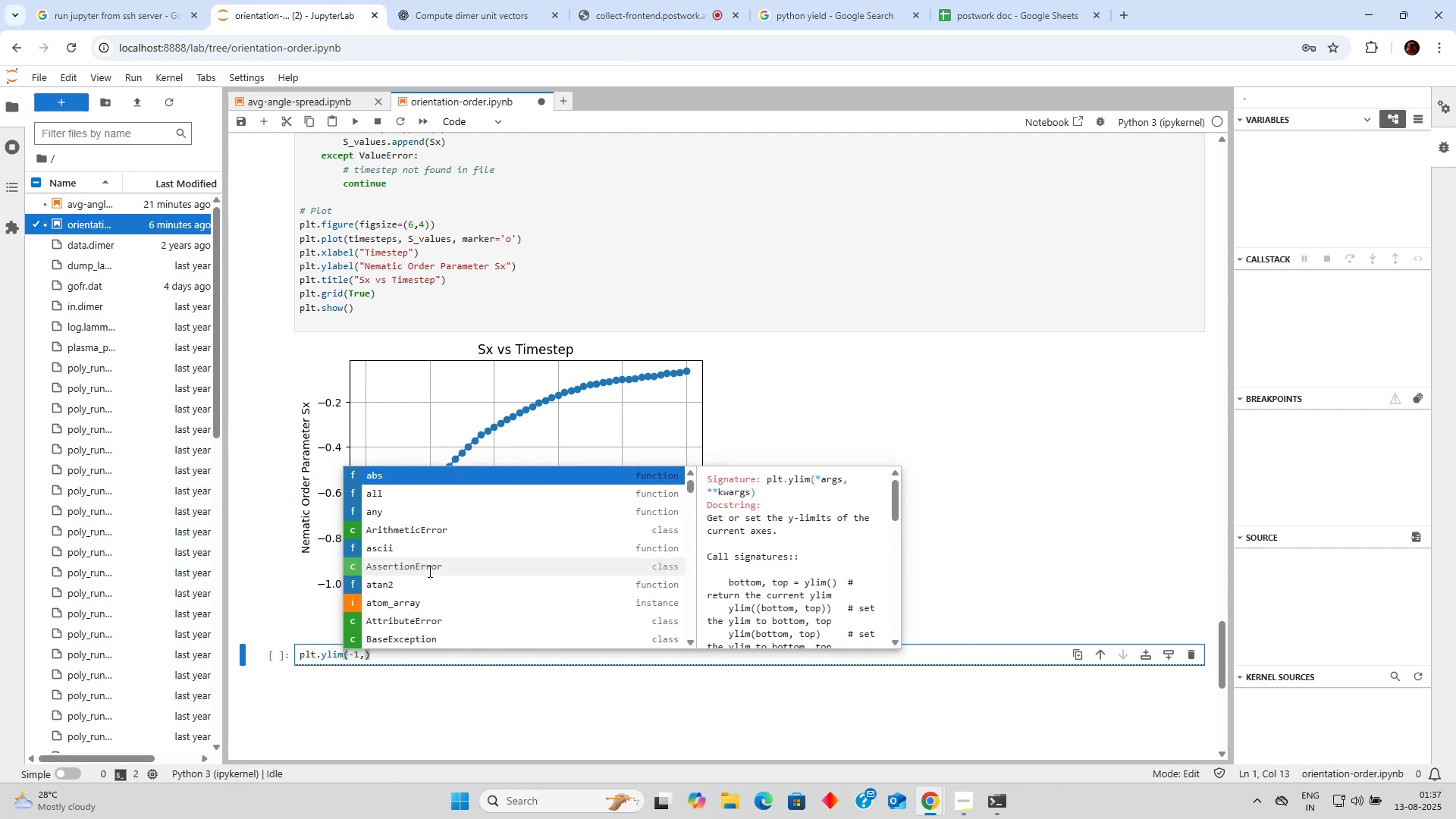 
key(1)
 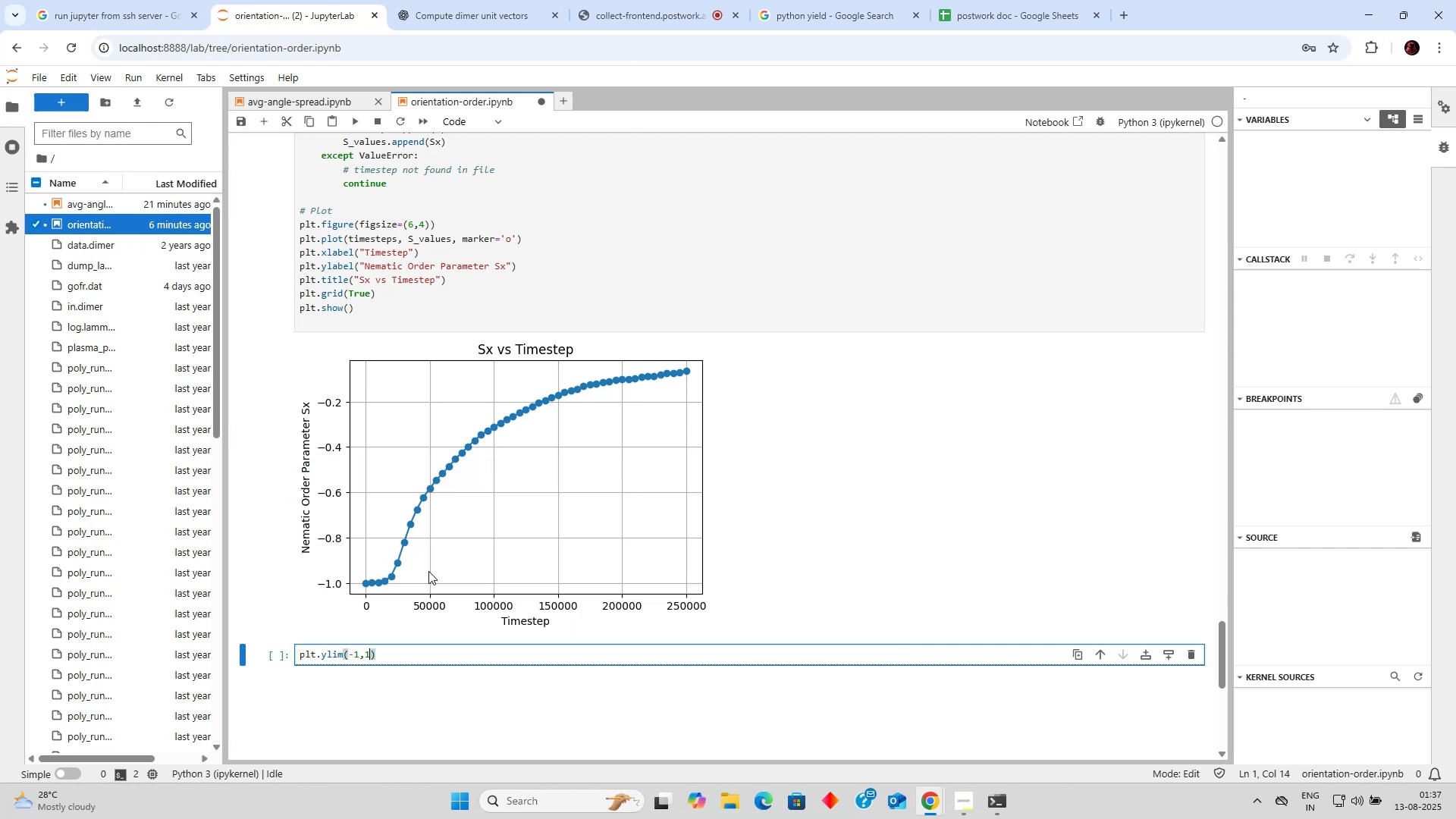 
key(Control+Enter)
 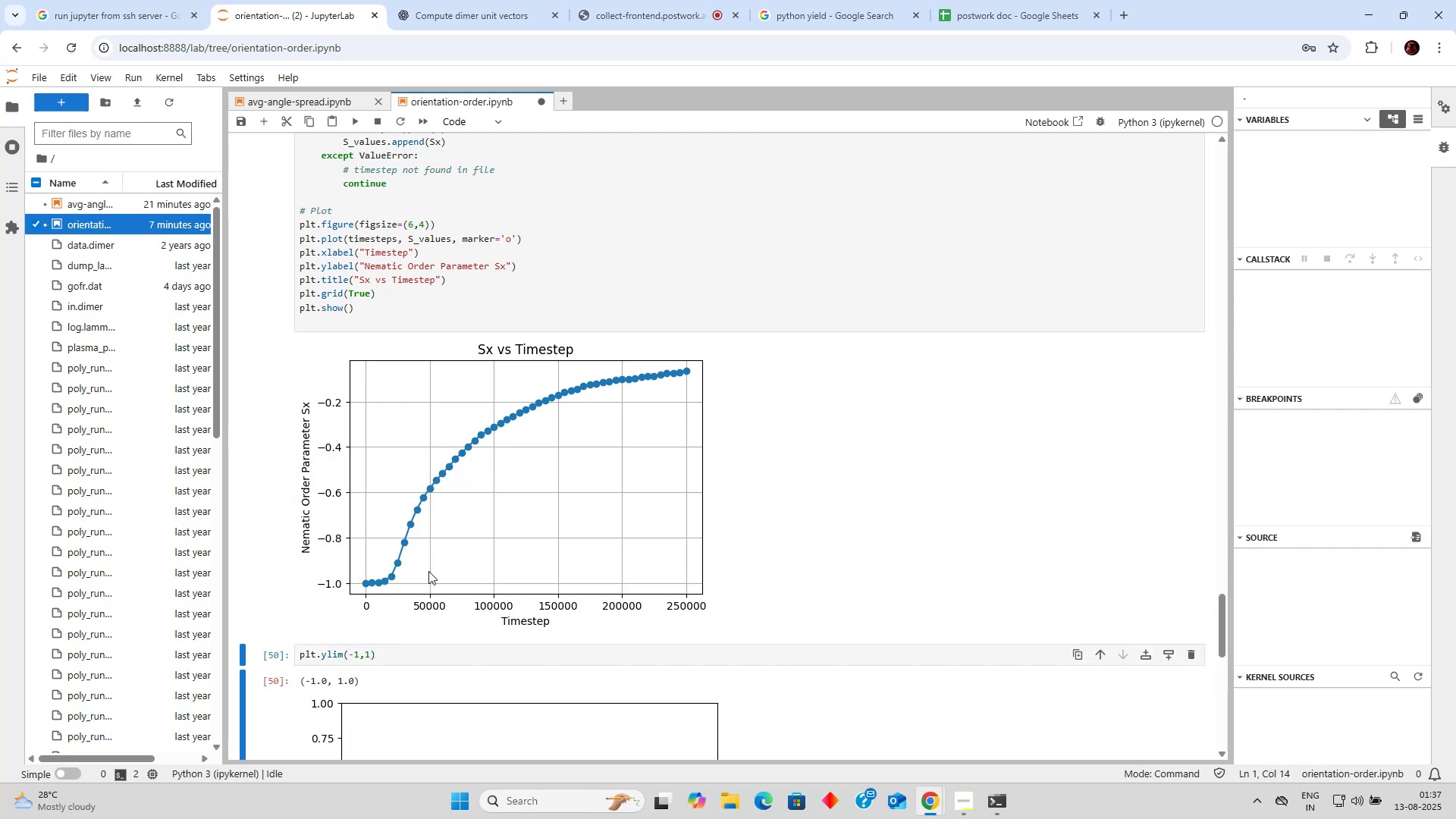 
scroll: coordinate [395, 508], scroll_direction: down, amount: 2.0
 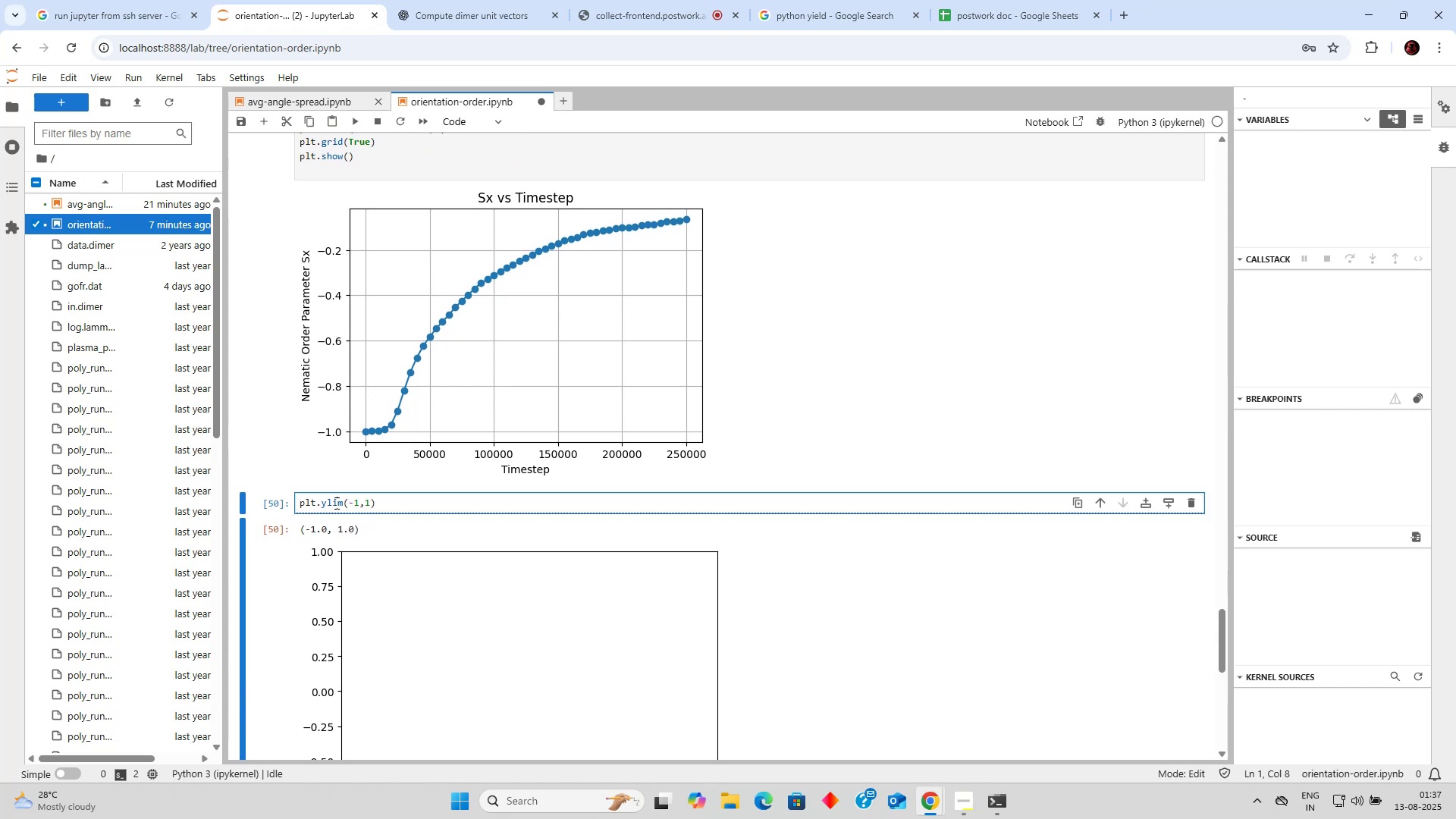 
double_click([315, 504])
 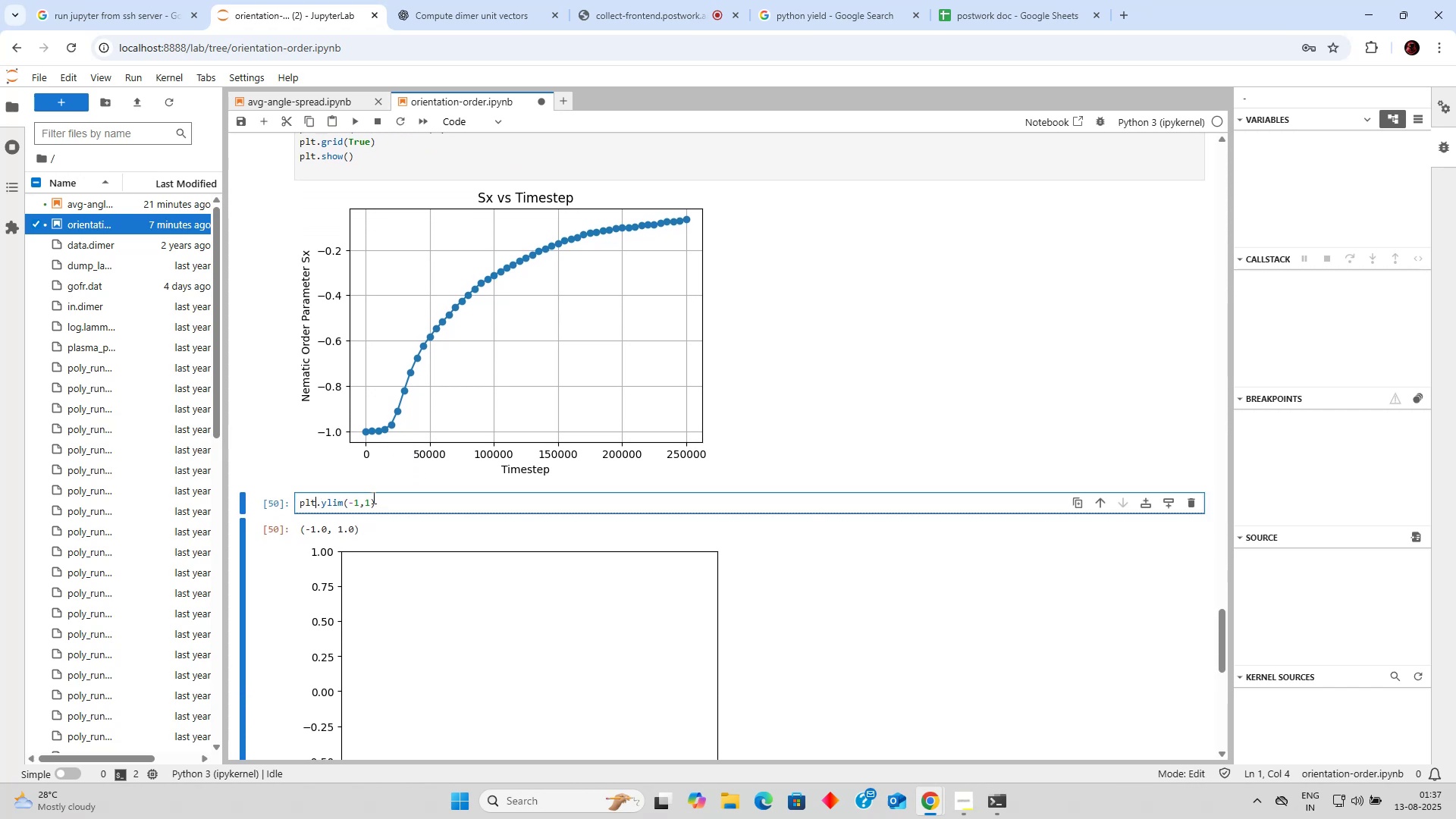 
scroll: coordinate [420, 492], scroll_direction: up, amount: 4.0
 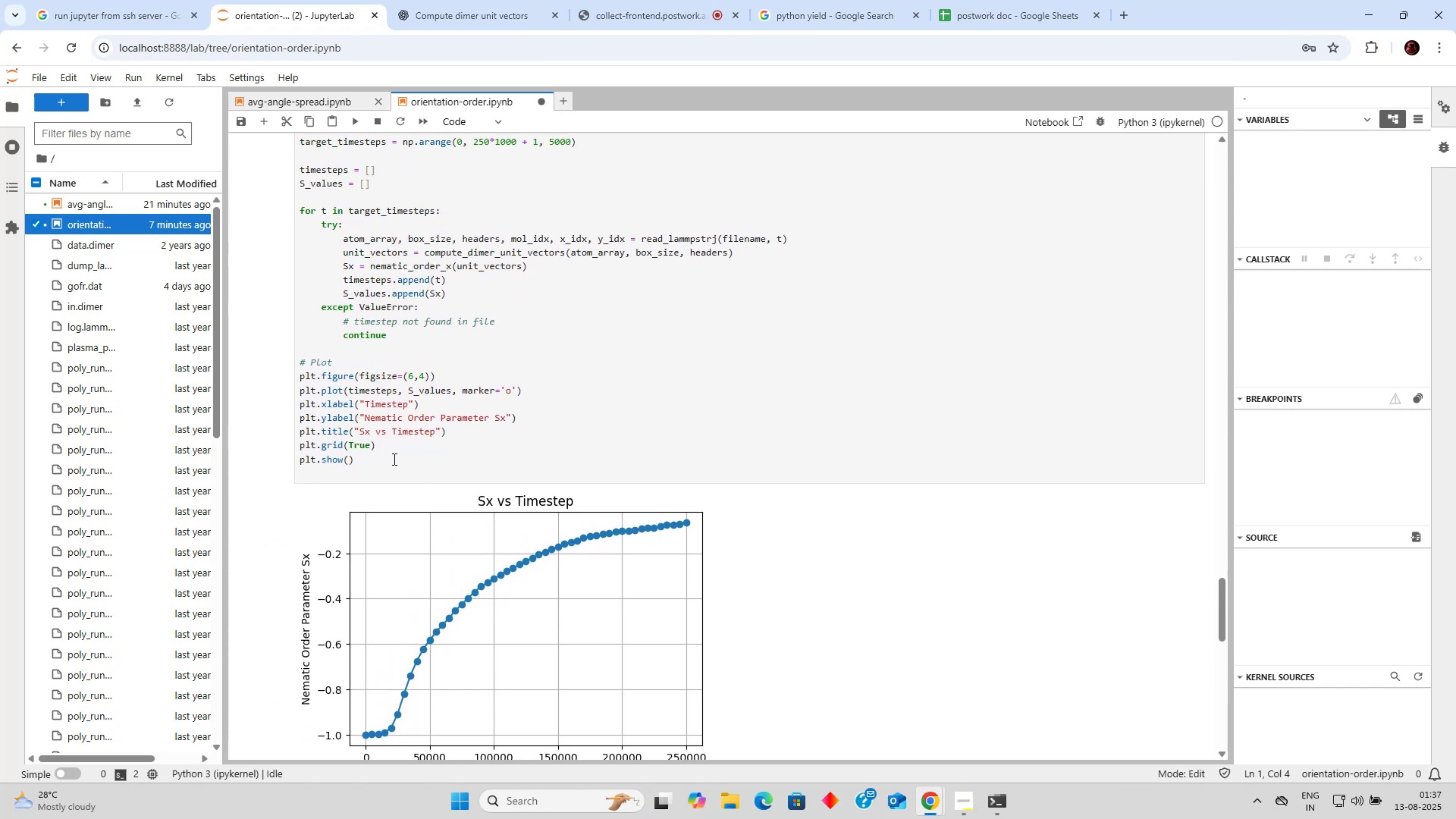 
scroll: coordinate [389, 456], scroll_direction: down, amount: 3.0
 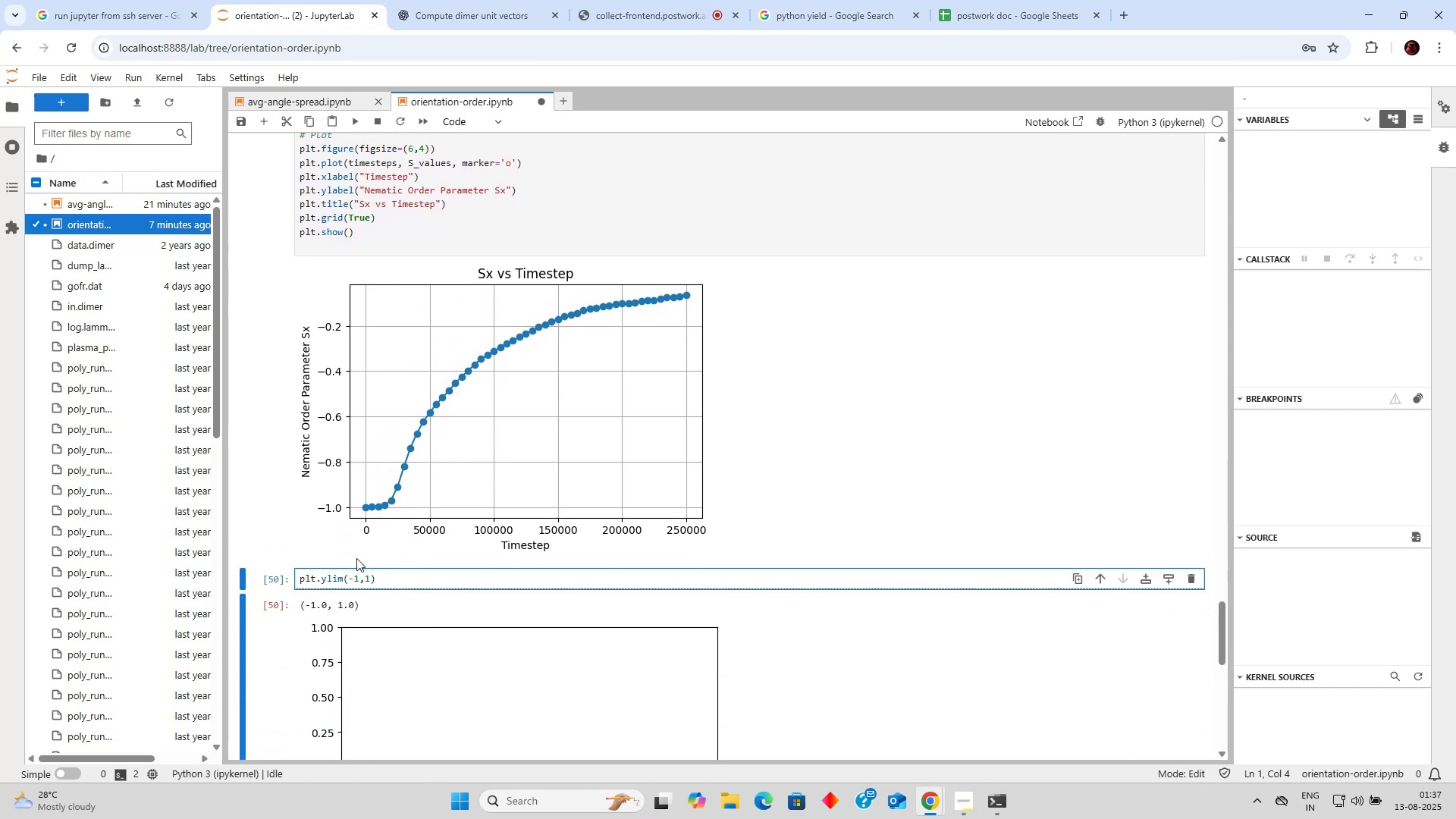 
left_click([377, 577])
 